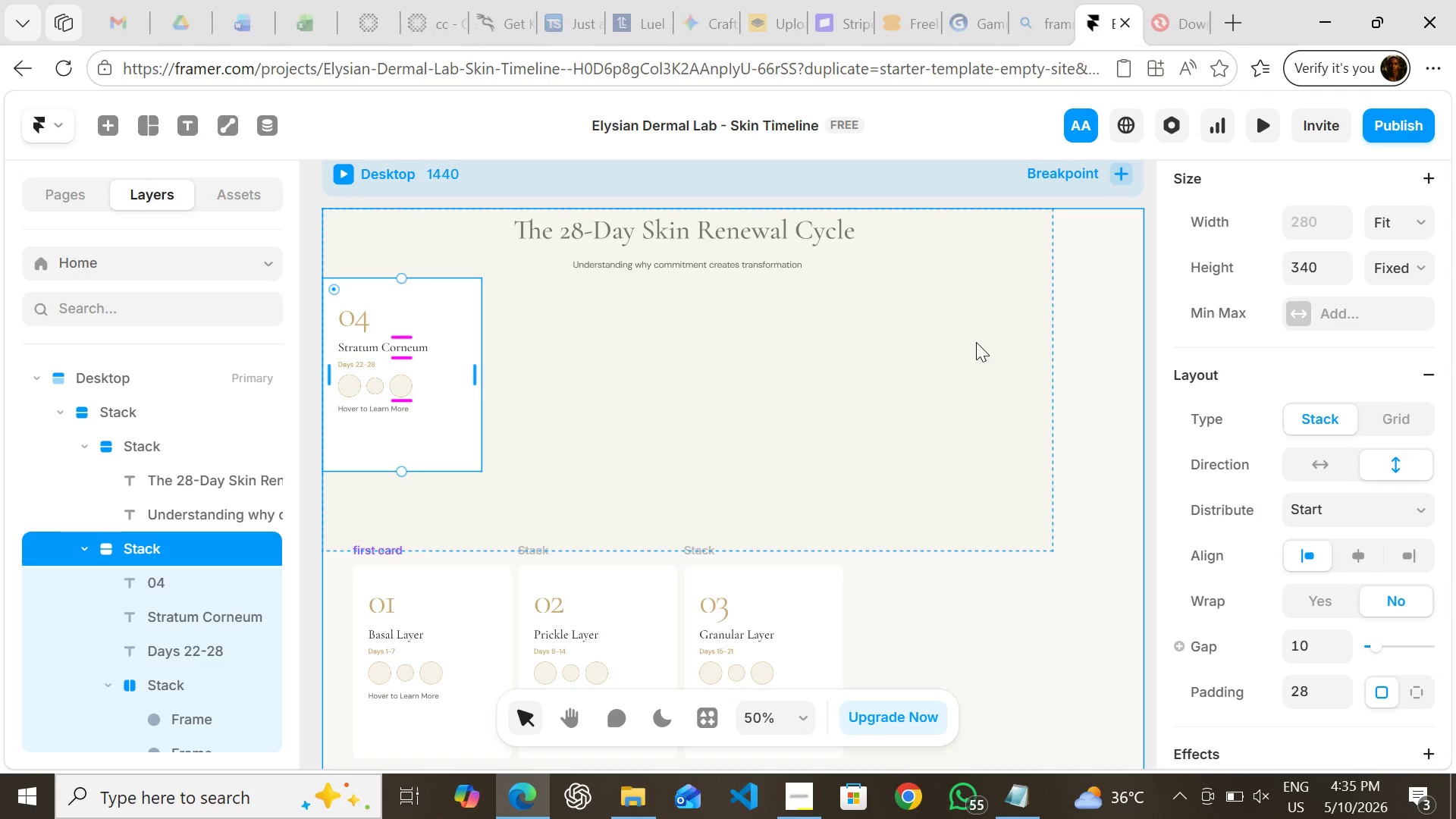 
key(Control+Z)
 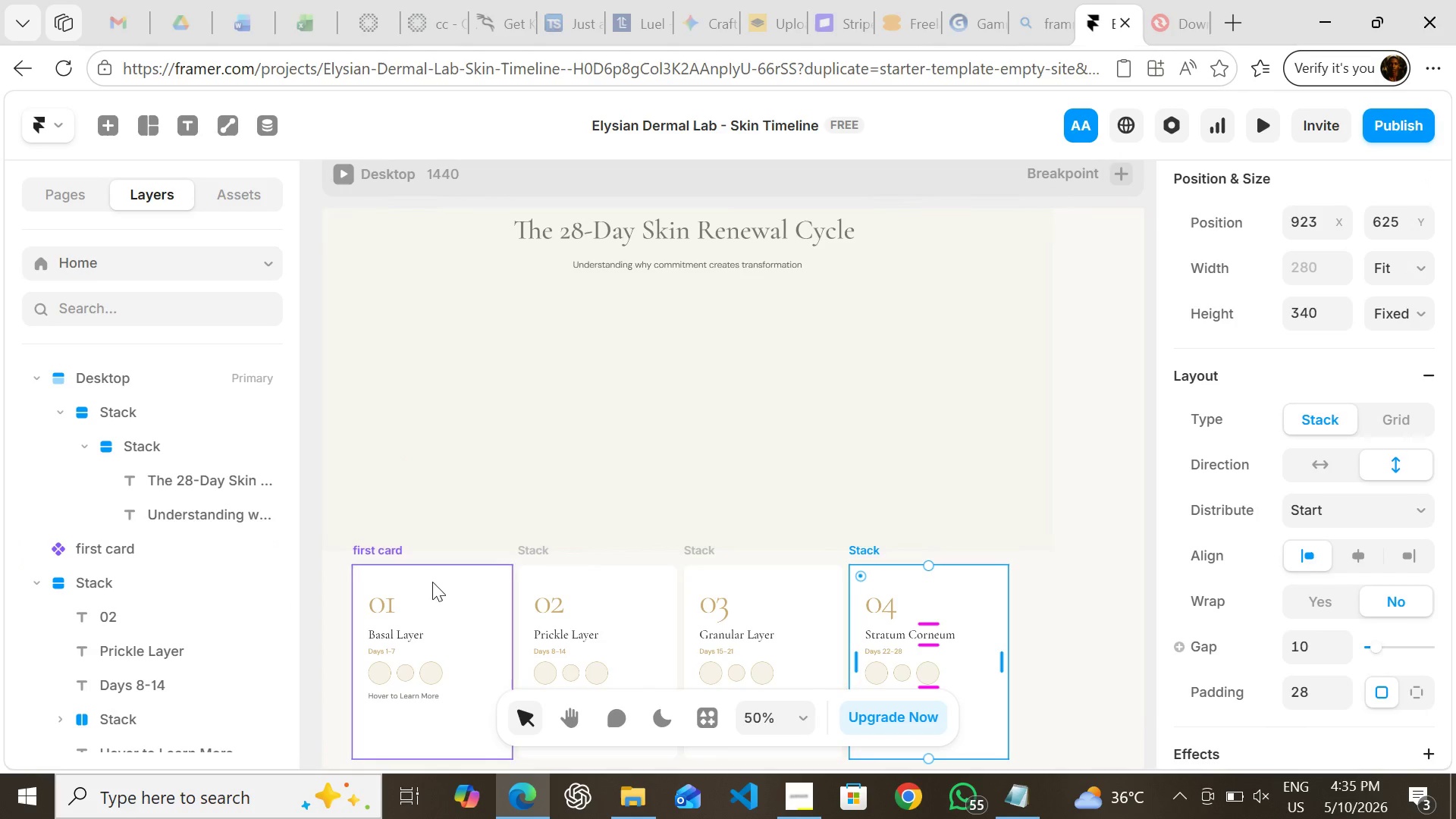 
left_click([473, 610])
 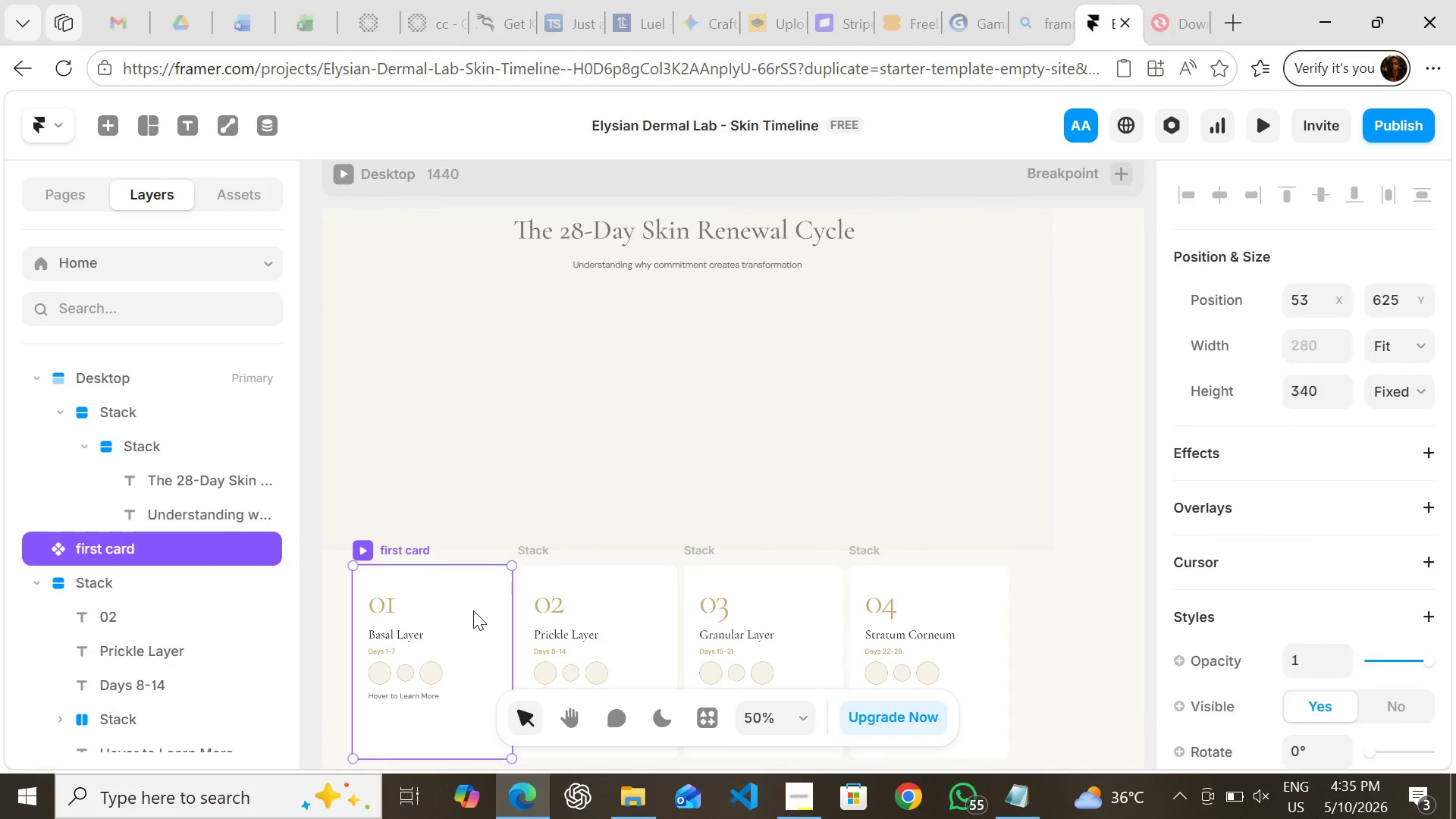 
left_click_drag(start_coordinate=[473, 610], to_coordinate=[469, 375])
 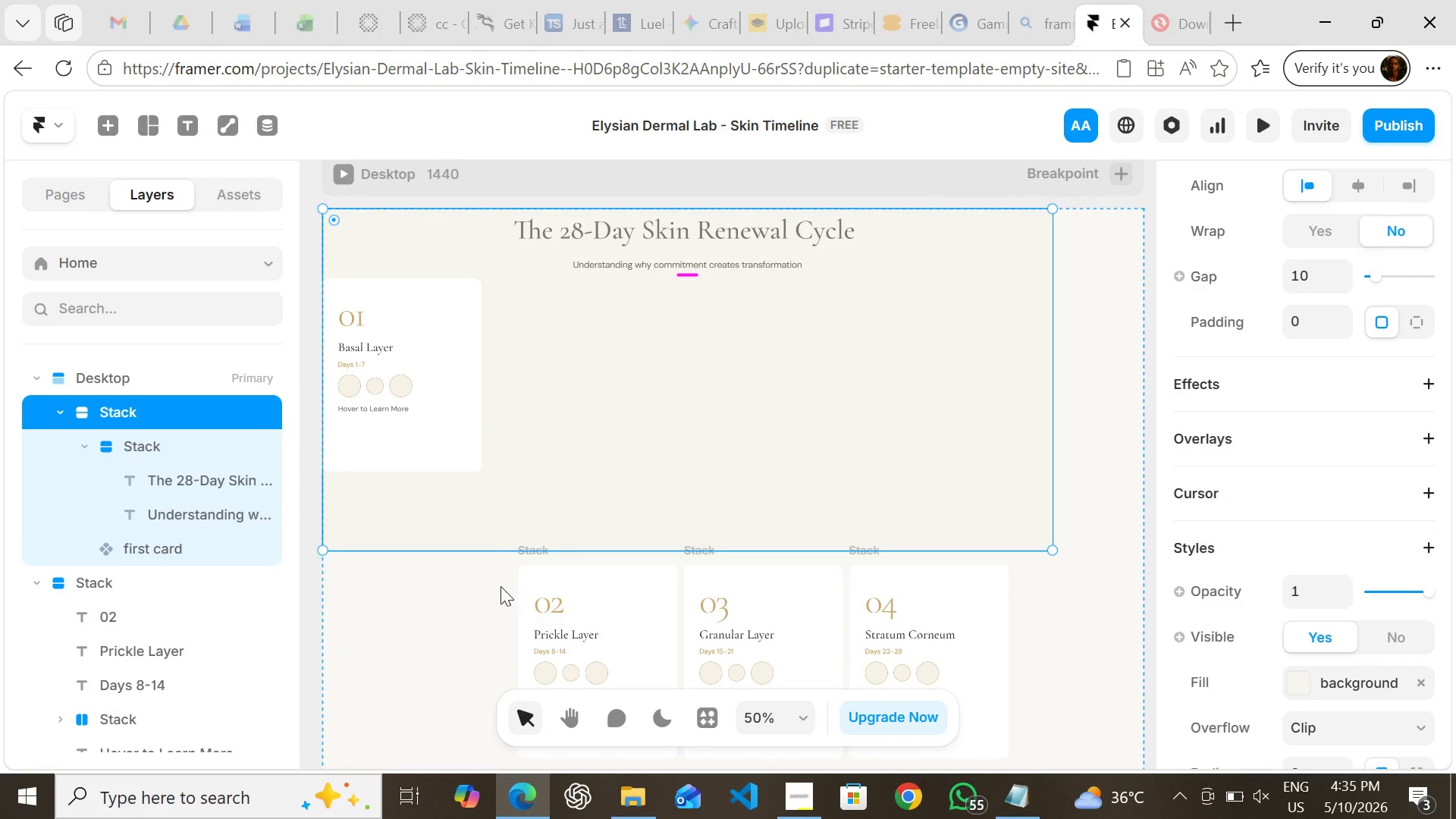 
left_click([428, 590])
 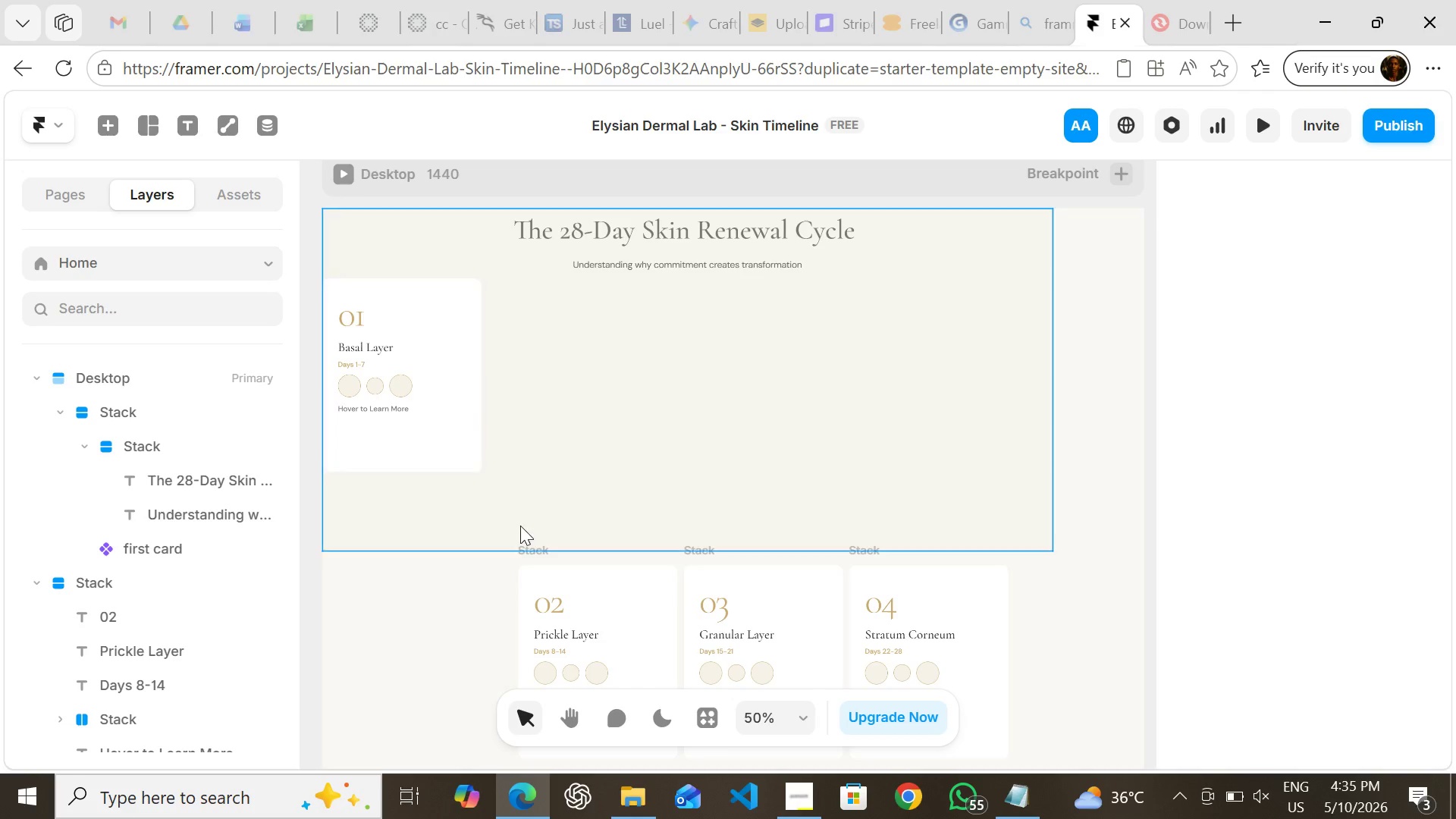 
left_click_drag(start_coordinate=[648, 621], to_coordinate=[474, 584])
 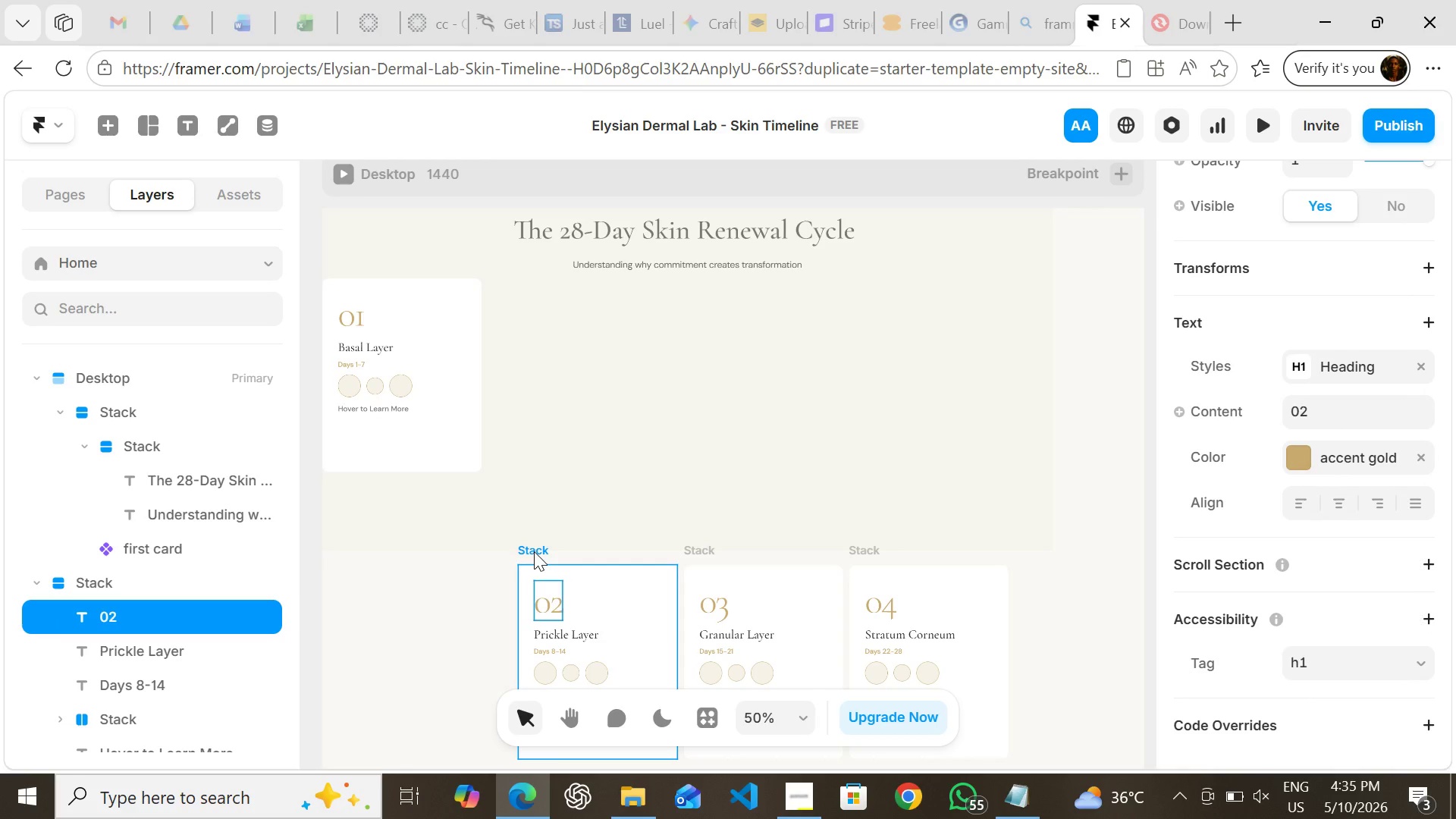 
left_click([534, 551])
 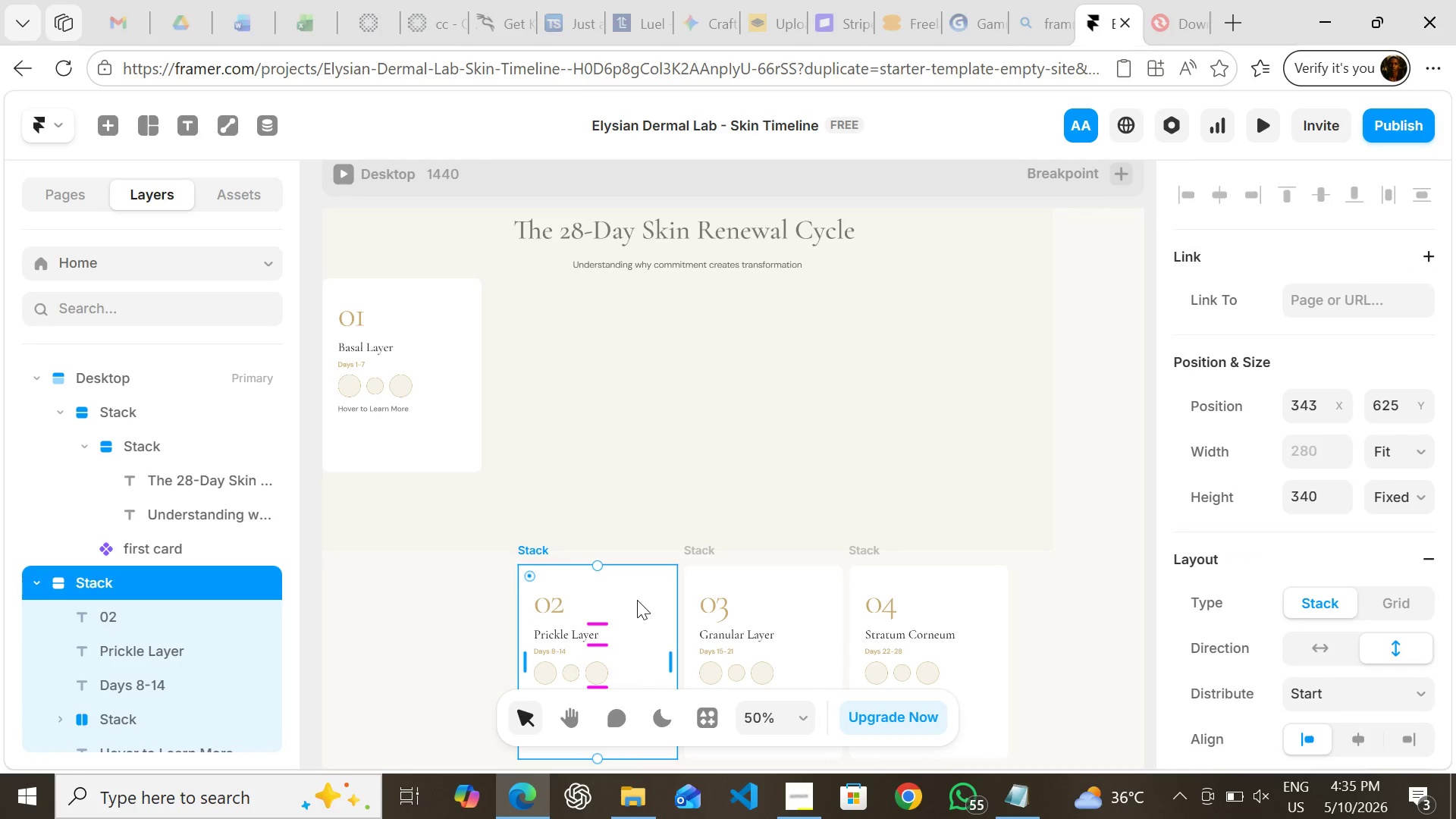 
left_click_drag(start_coordinate=[638, 600], to_coordinate=[632, 357])
 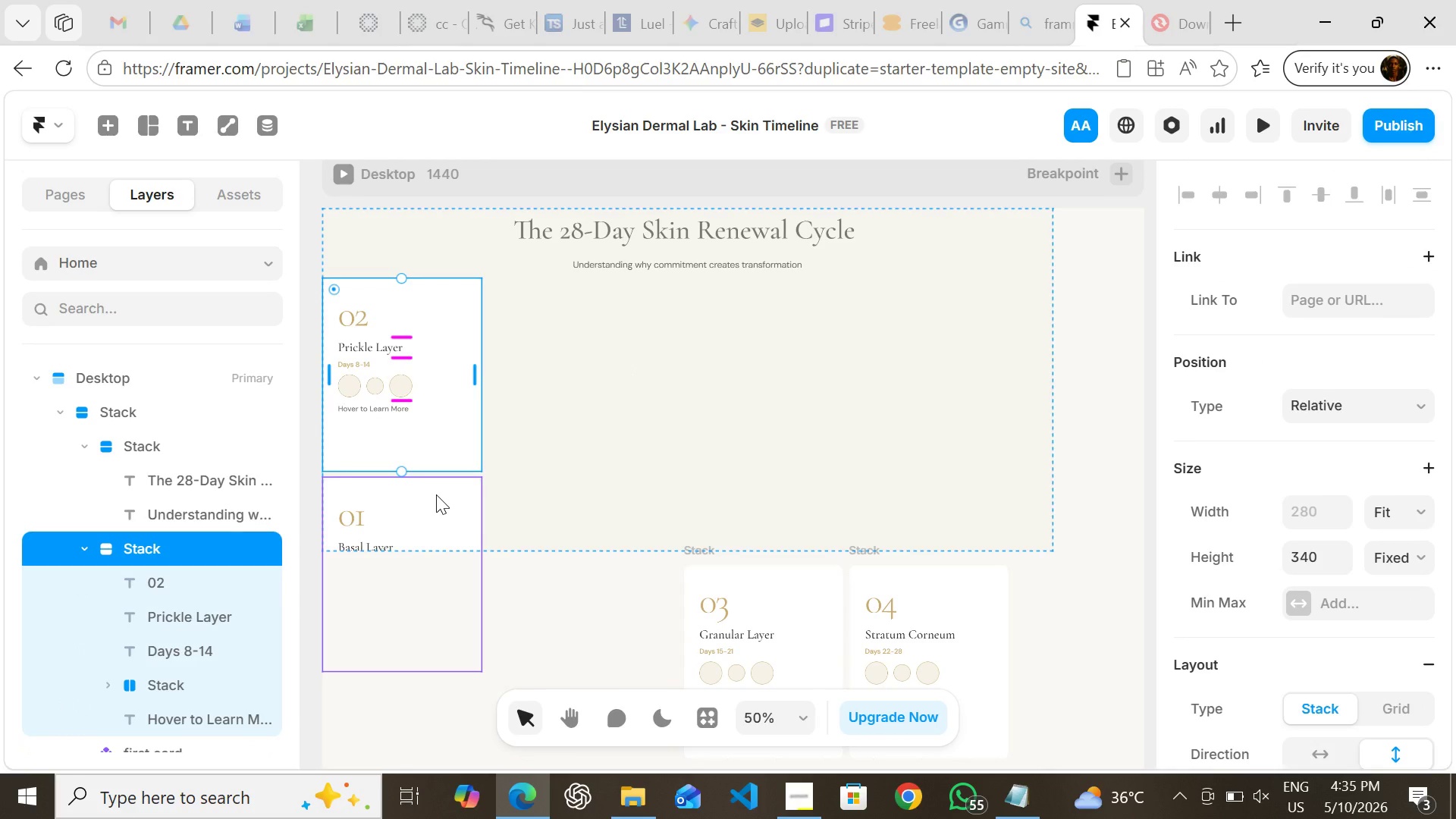 
left_click([435, 494])
 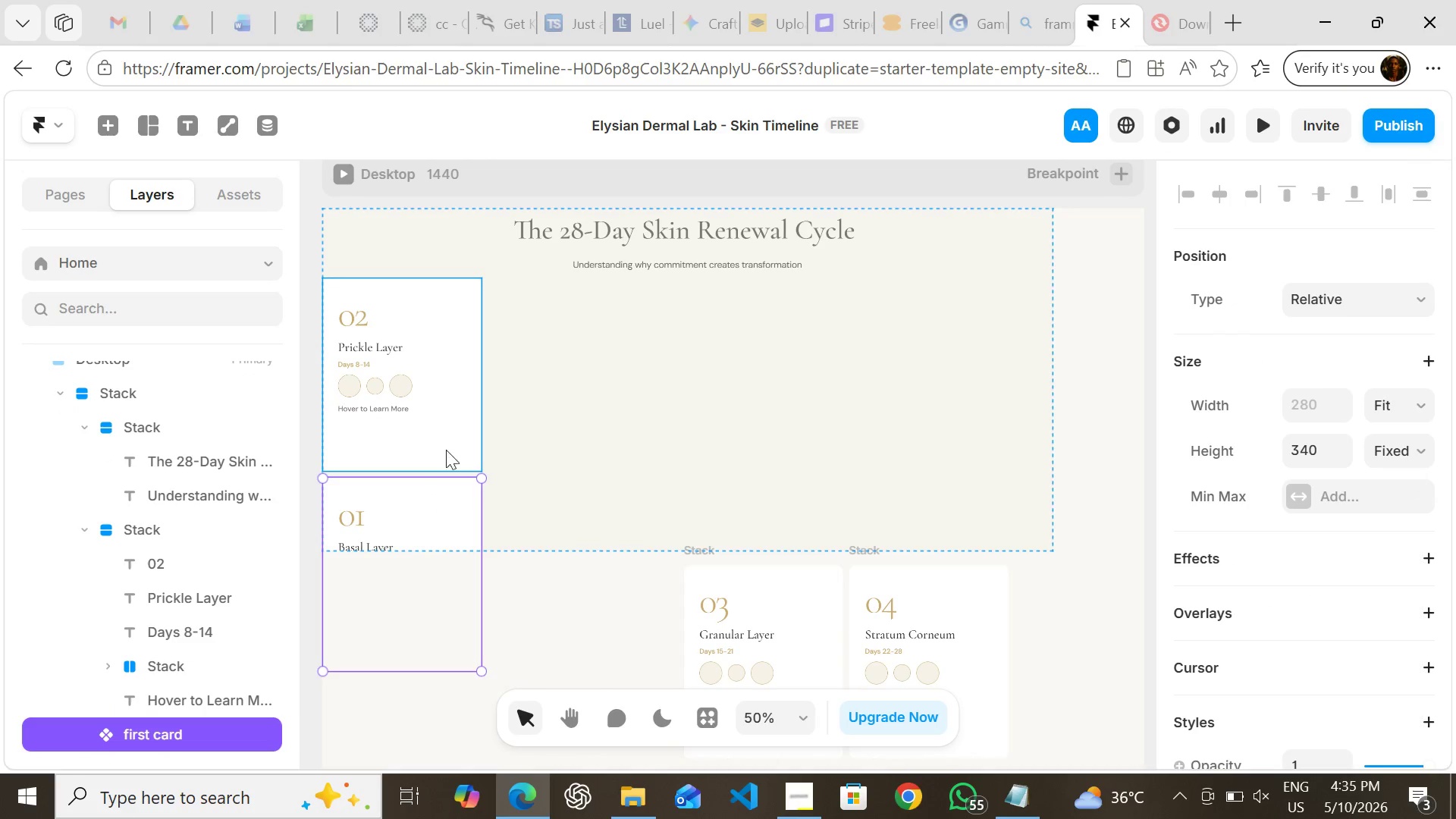 
left_click_drag(start_coordinate=[440, 504], to_coordinate=[645, 312])
 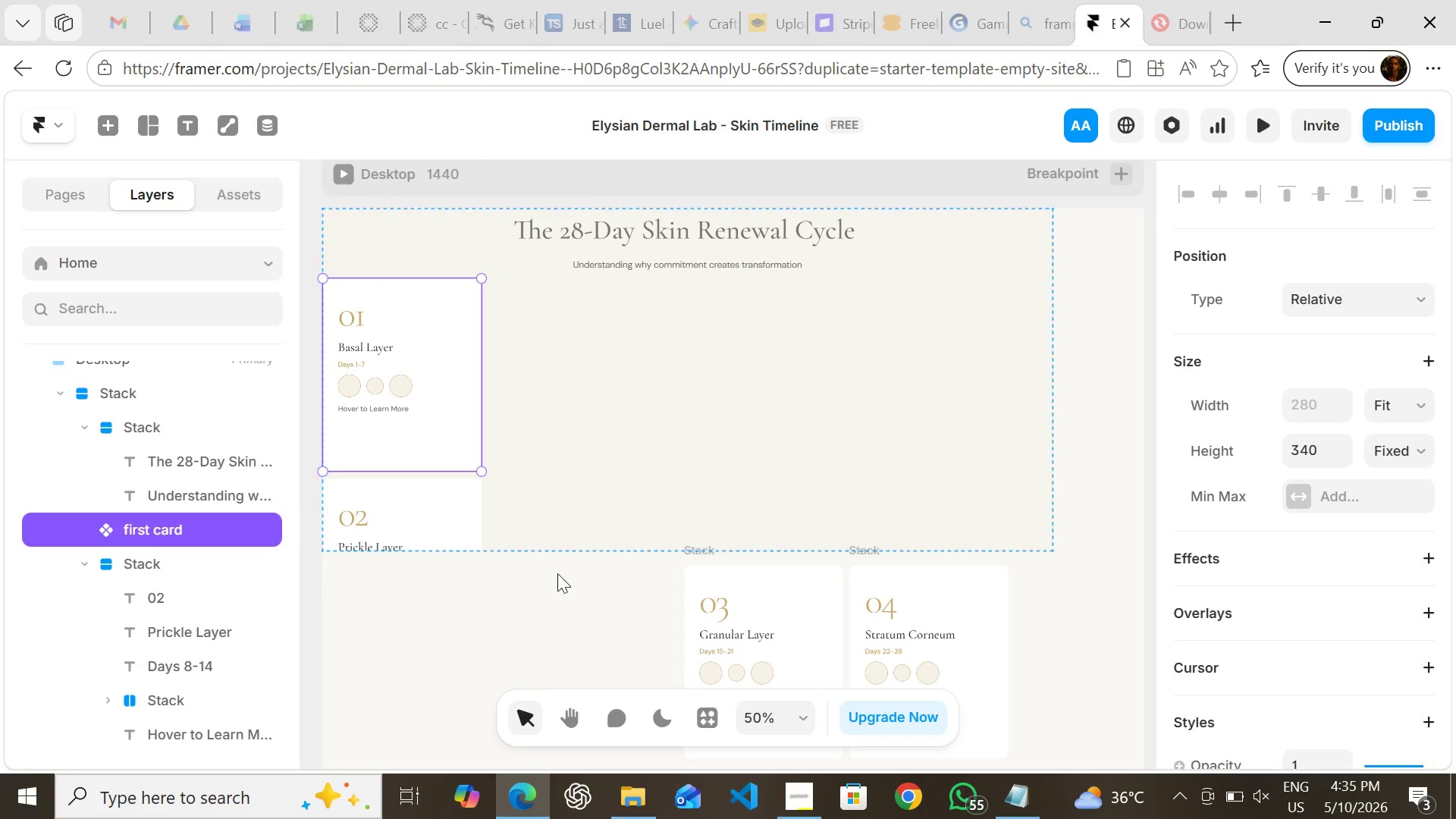 
left_click([554, 583])
 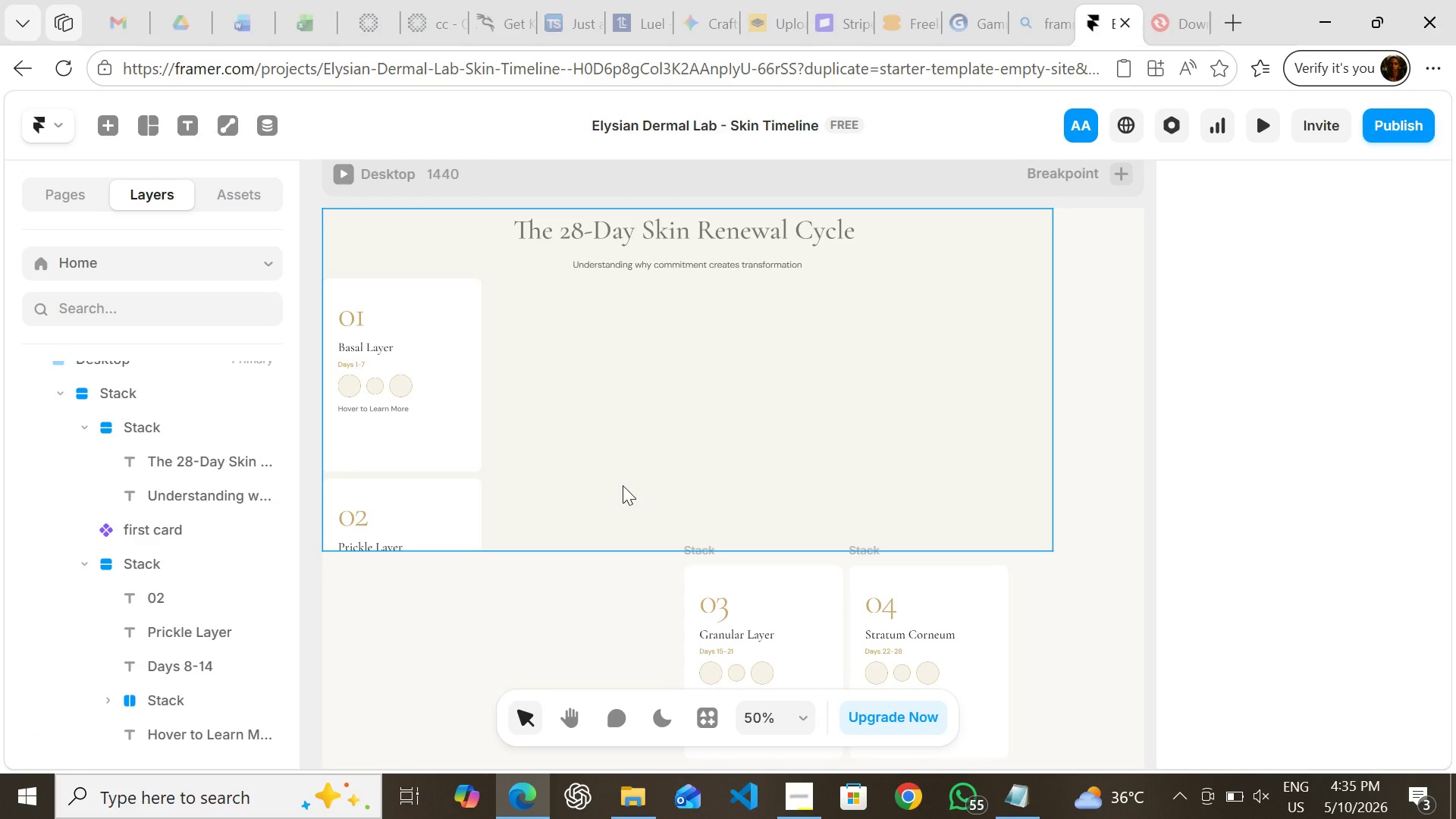 
left_click([623, 484])
 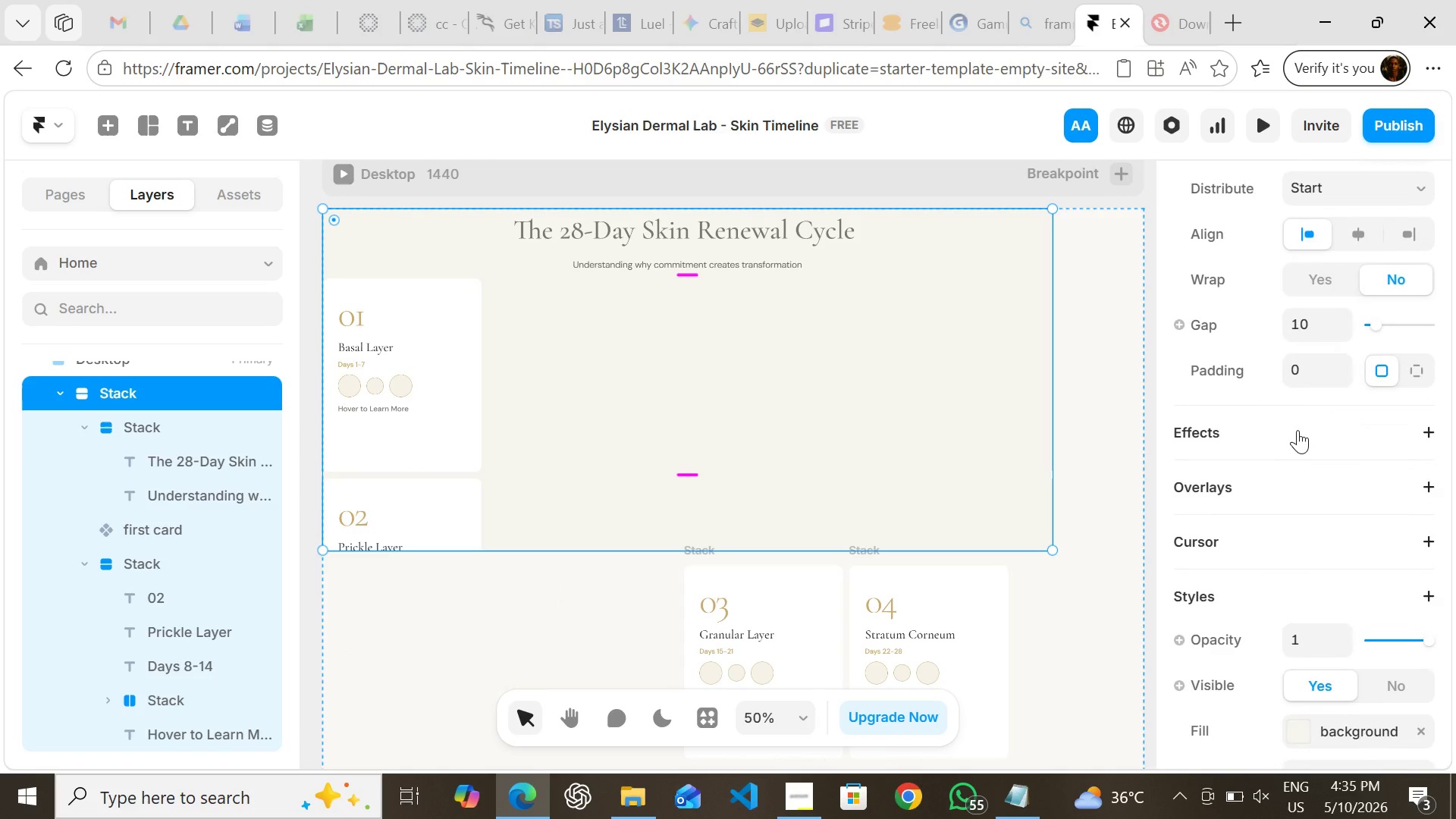 
mouse_move([1327, 392])
 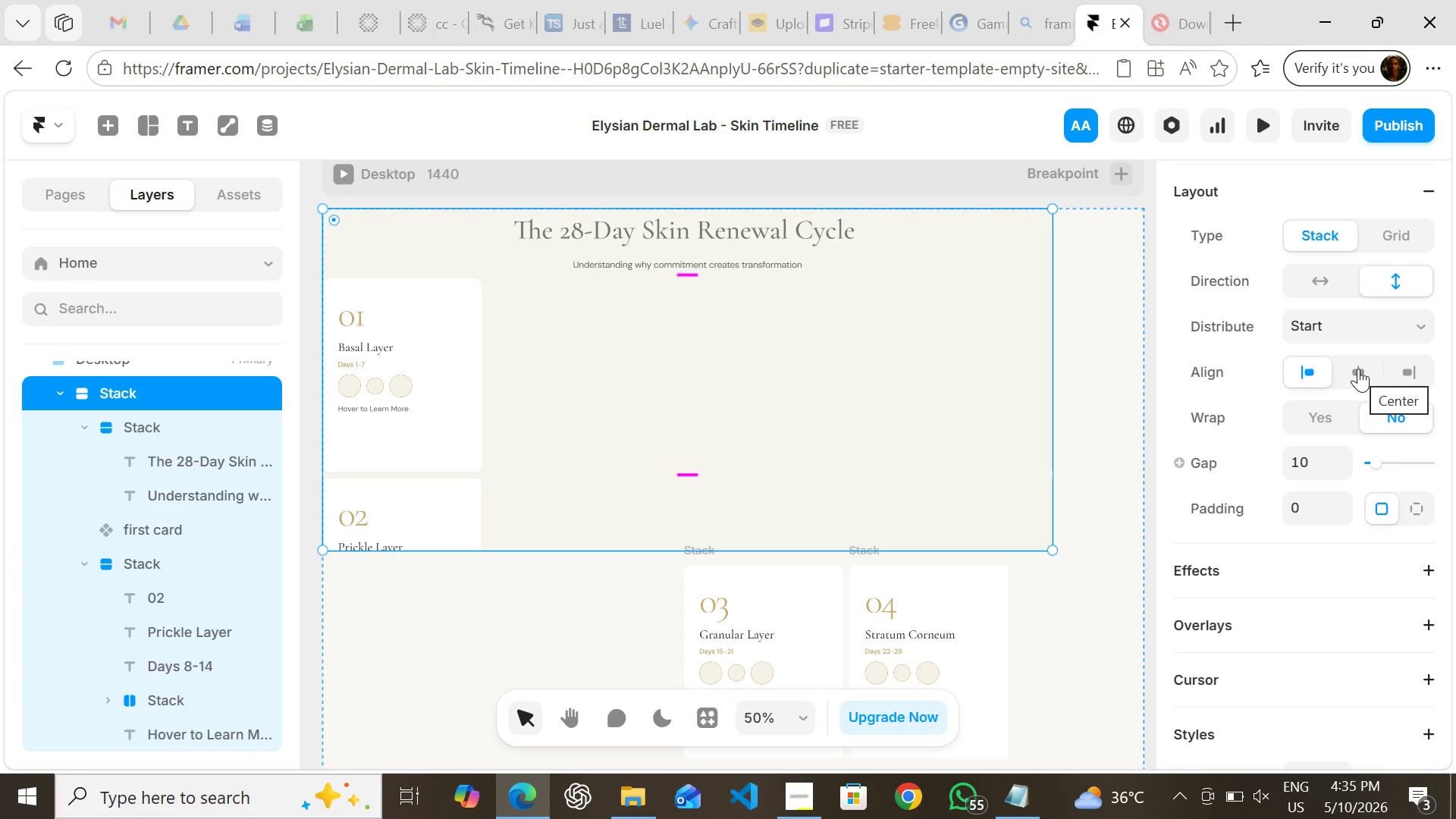 
left_click([1358, 369])
 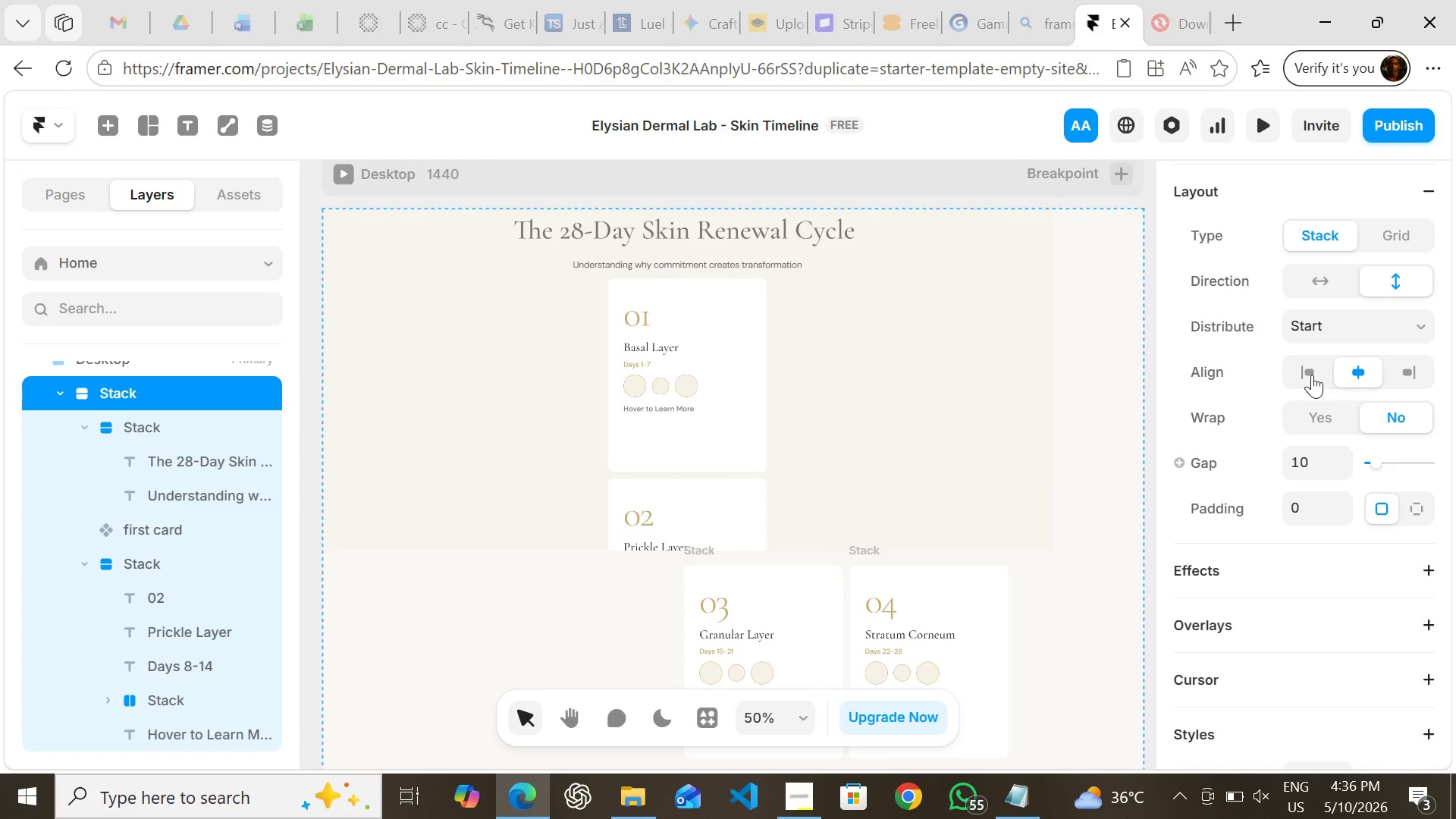 
left_click([1308, 373])
 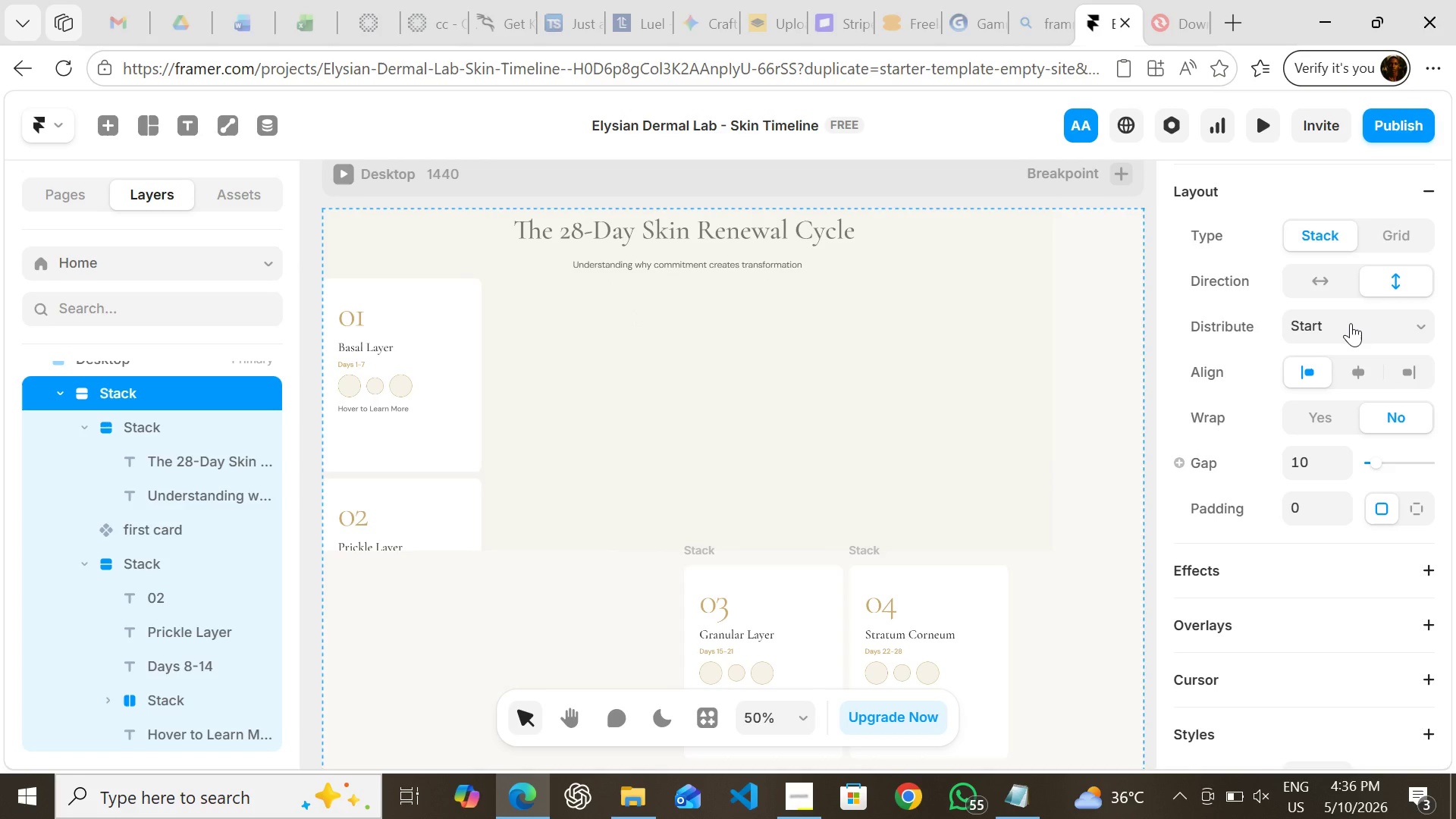 
left_click([1351, 323])
 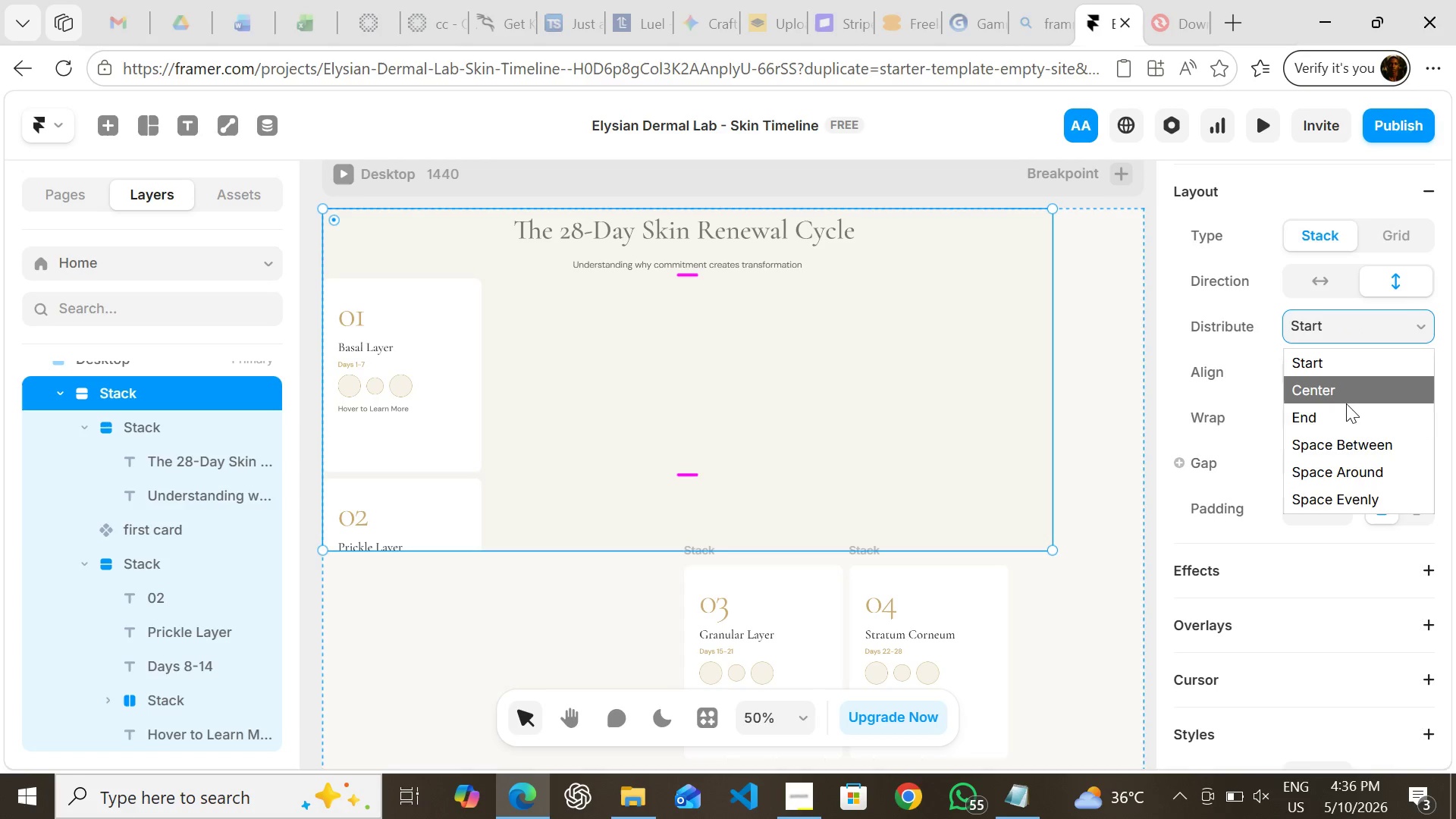 
left_click([1346, 403])
 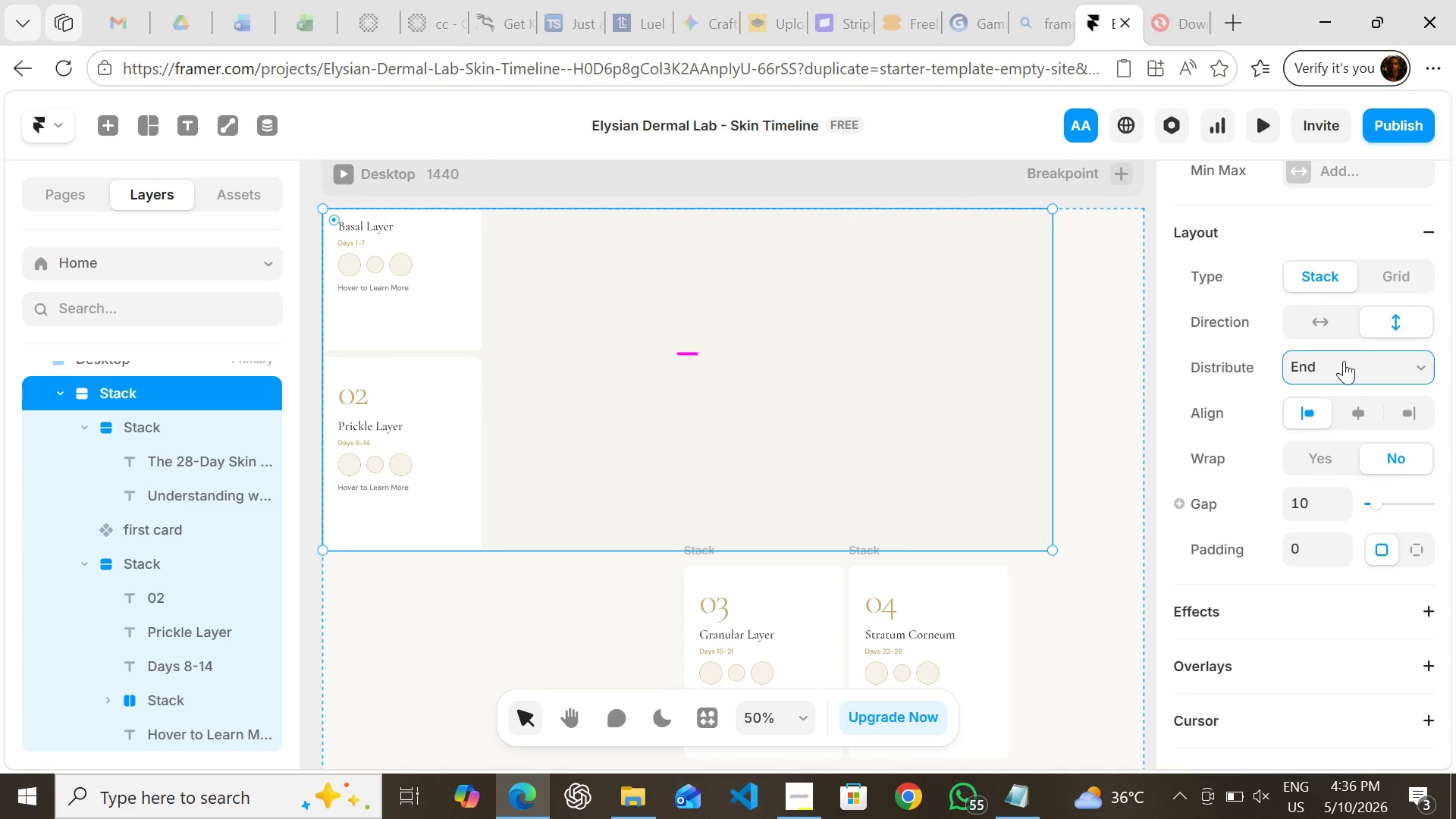 
key(Control+ControlLeft)
 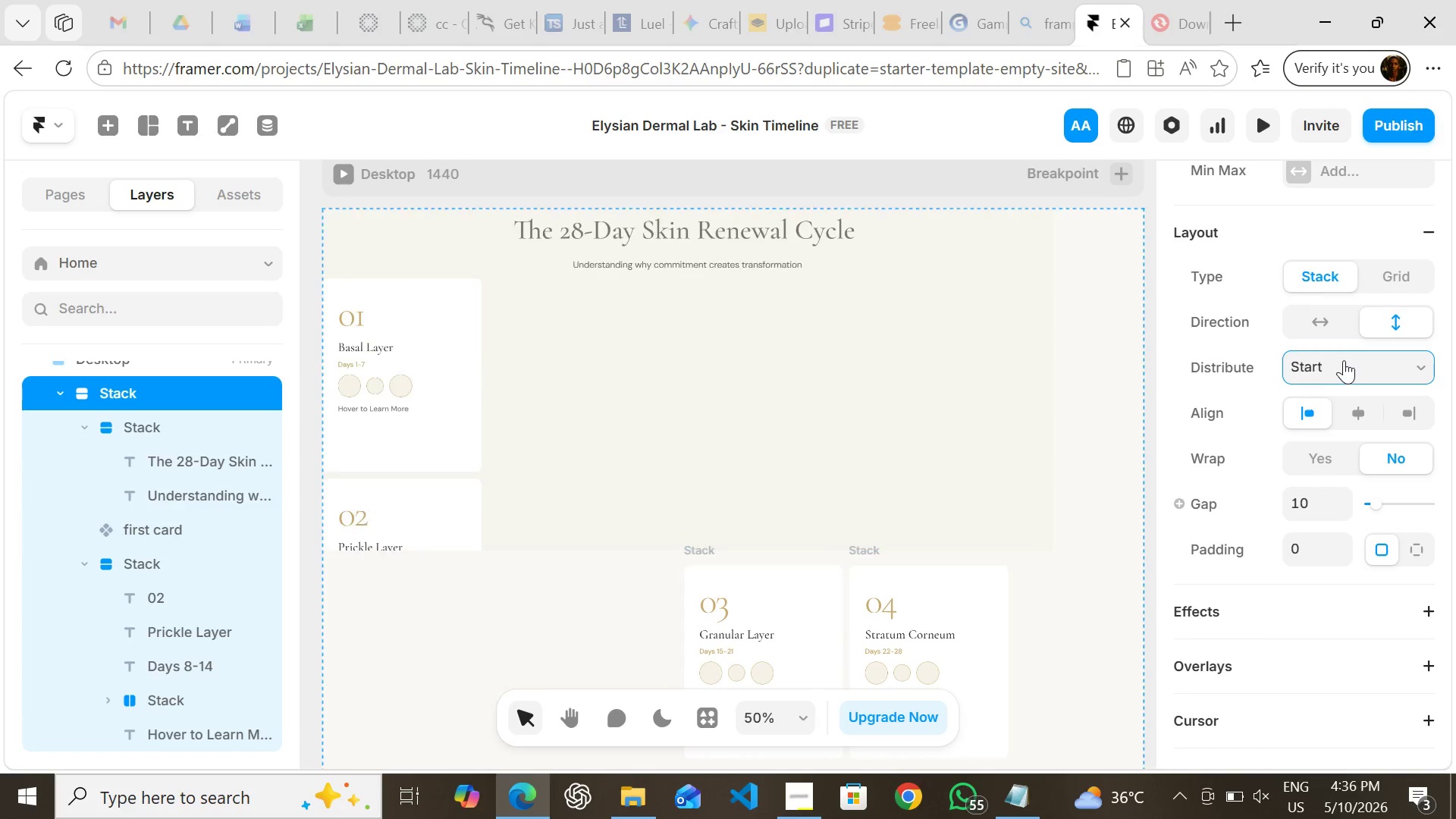 
key(Control+Z)
 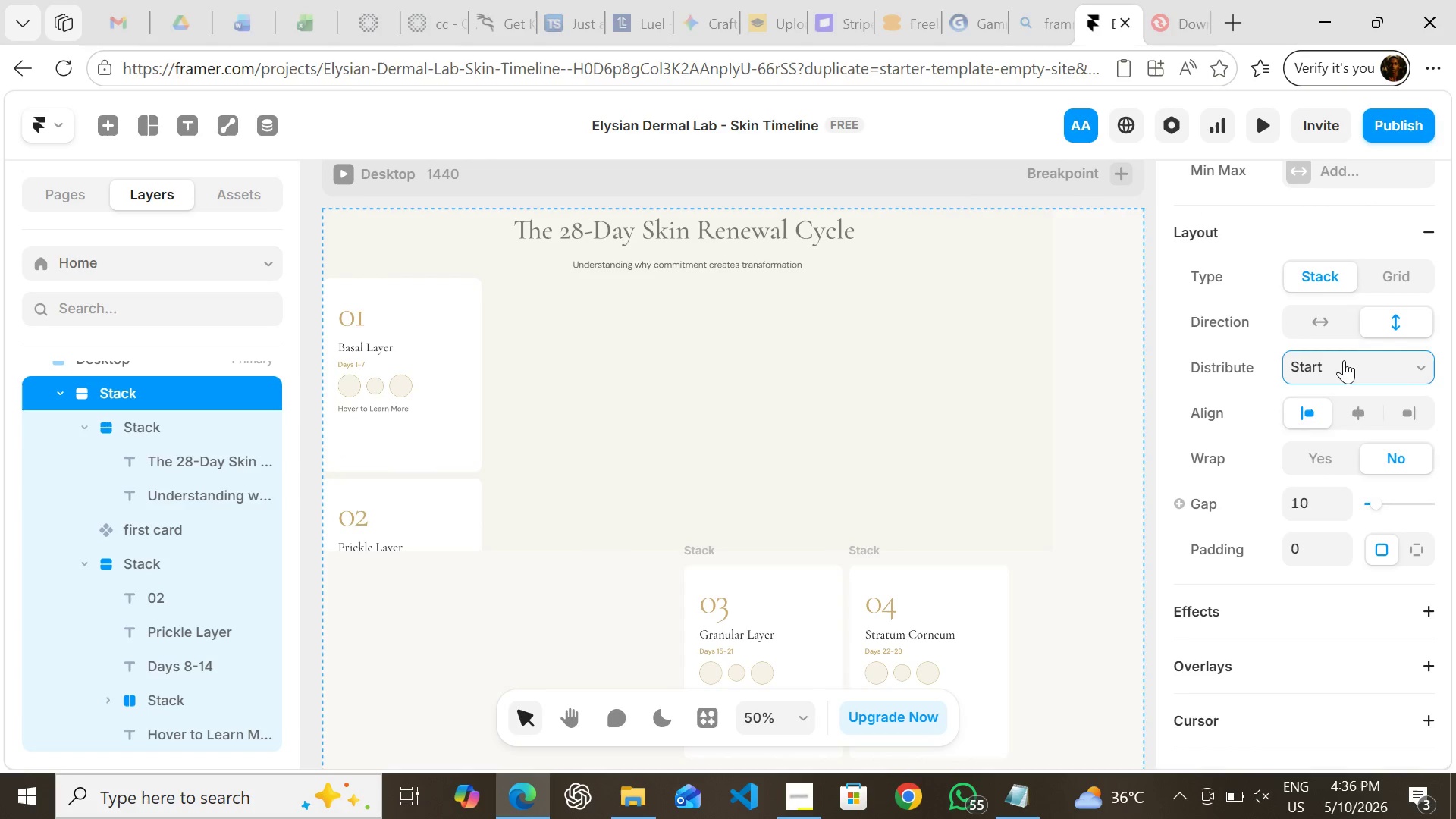 
left_click([1344, 360])
 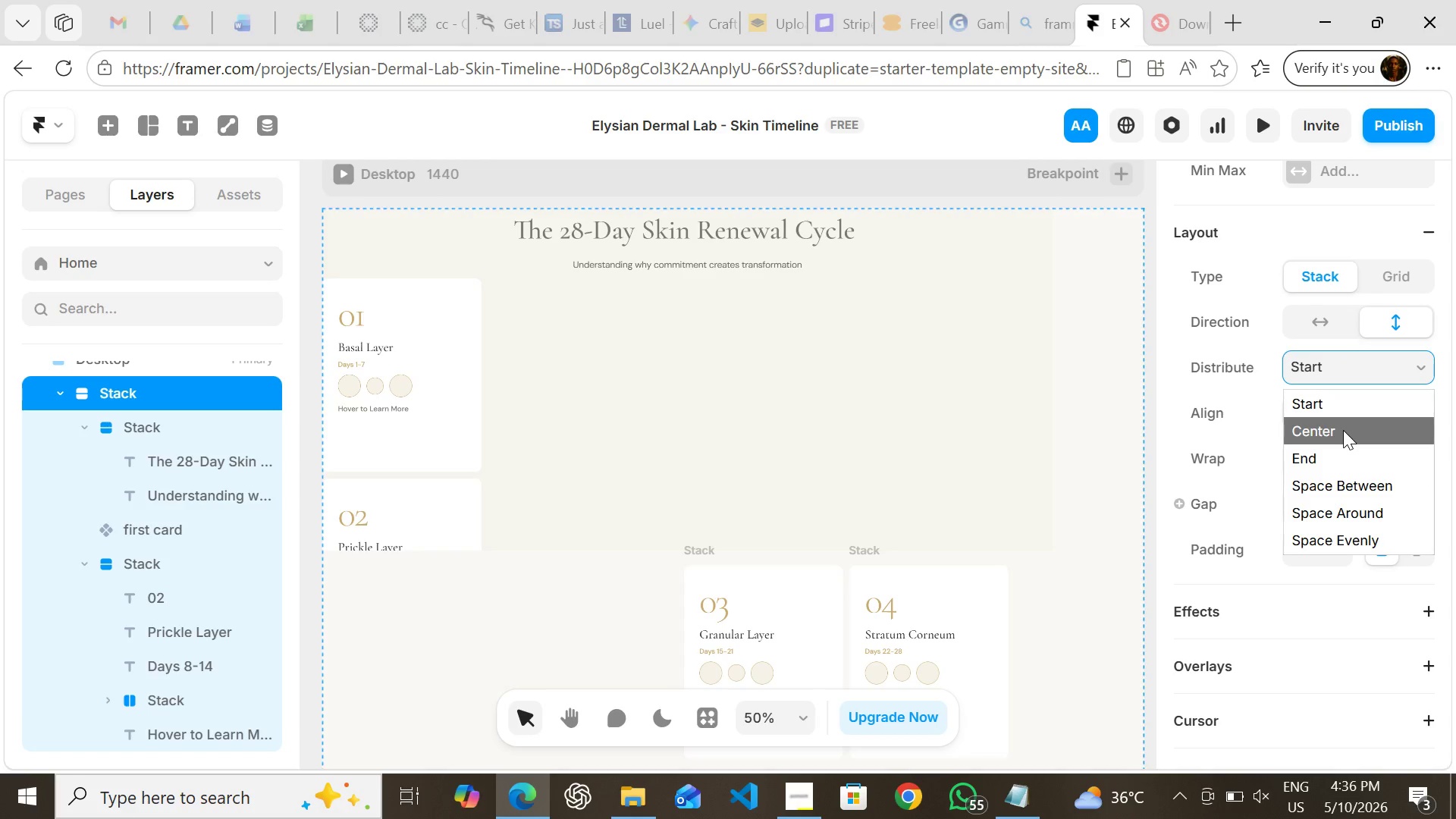 
left_click([1343, 430])
 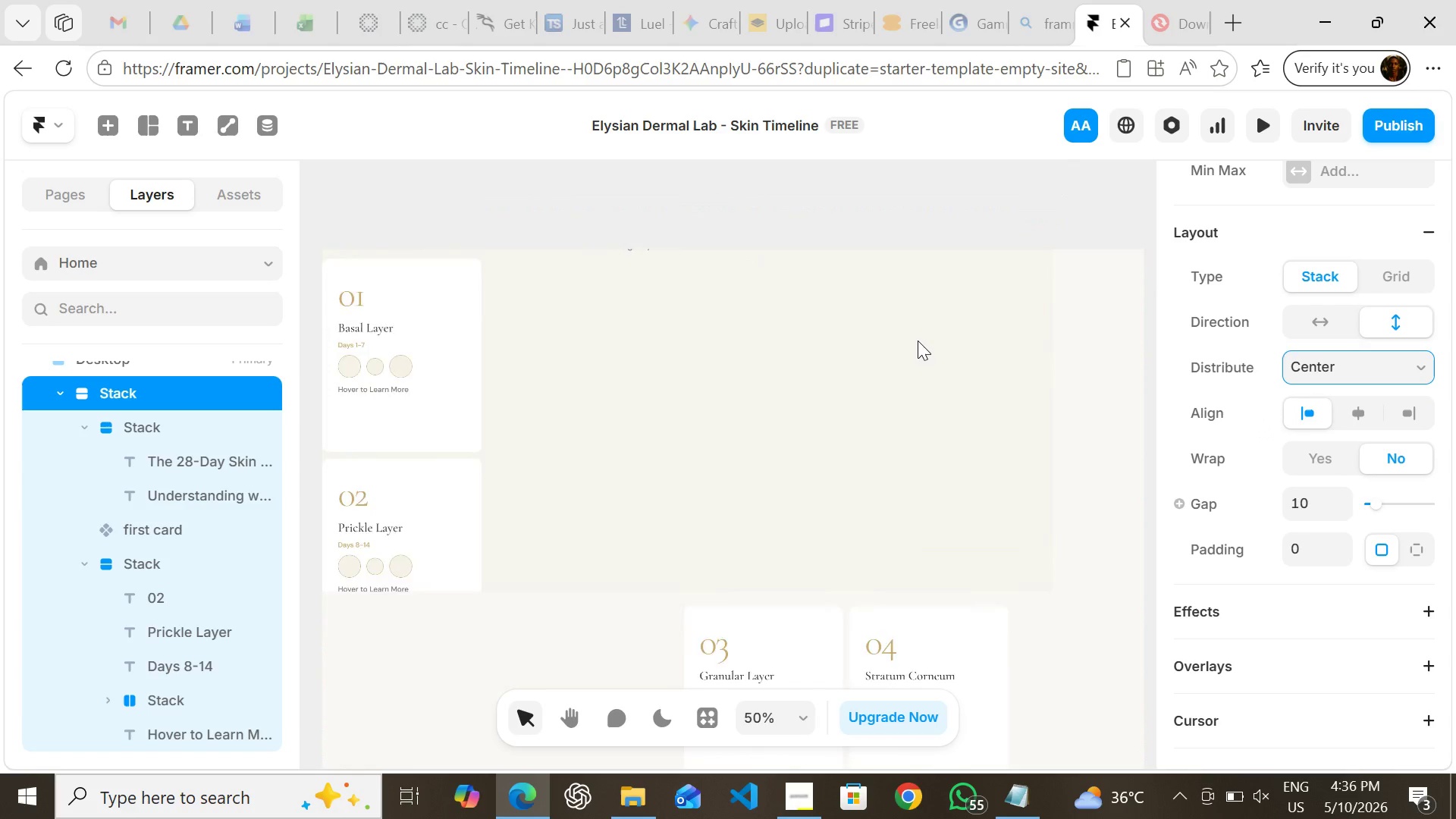 
wait(8.84)
 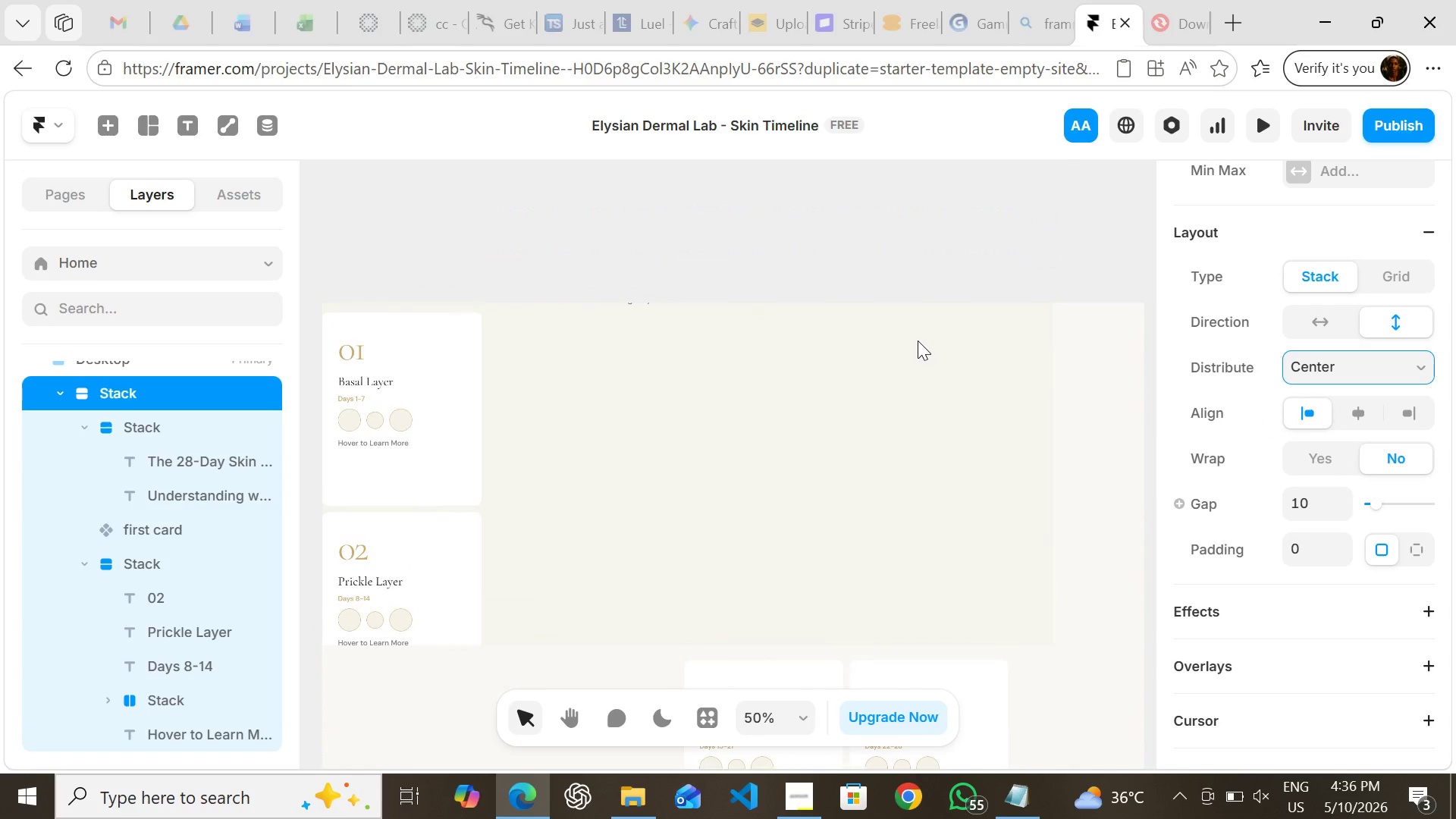 
key(Control+Z)
 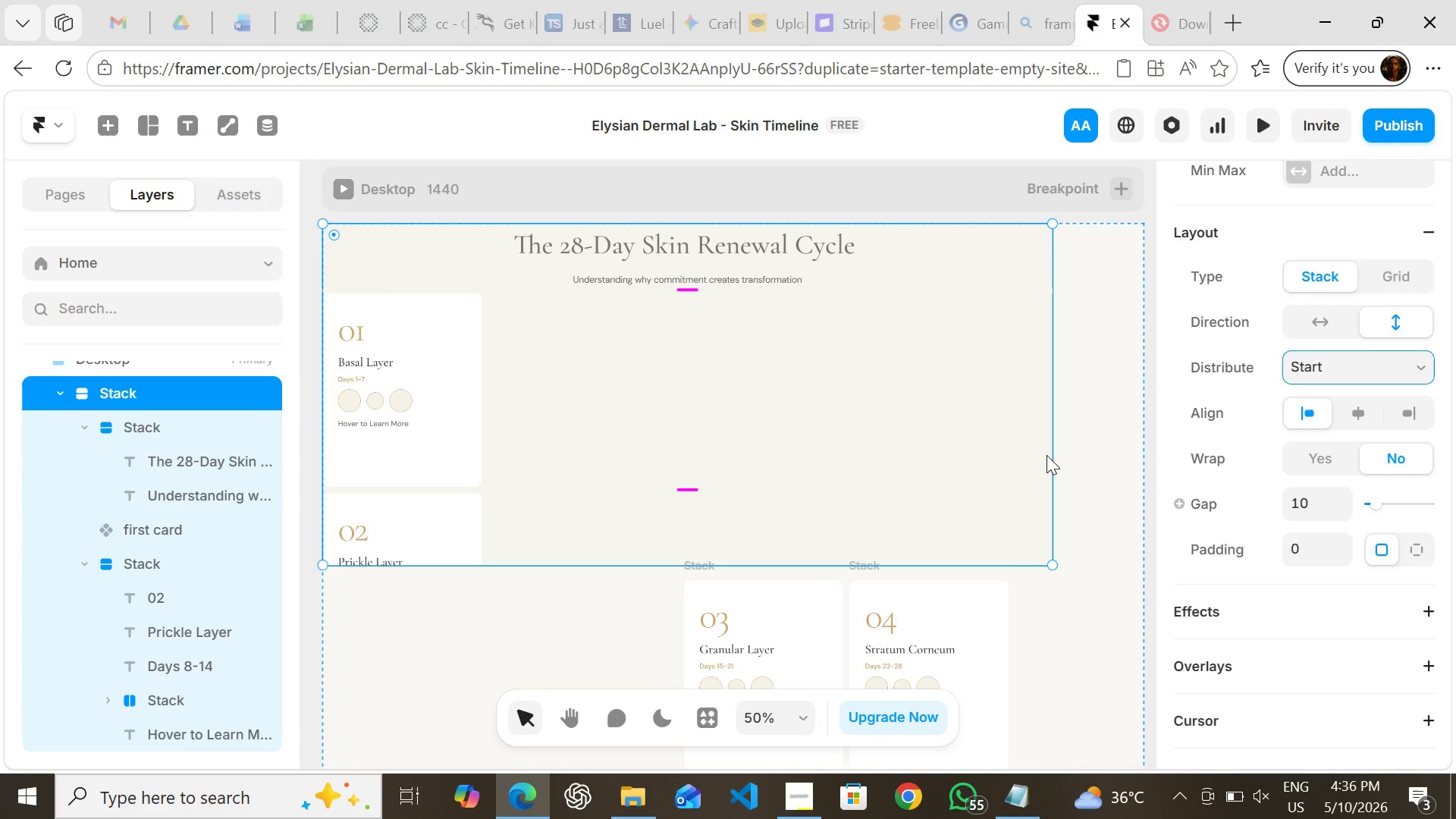 
wait(7.62)
 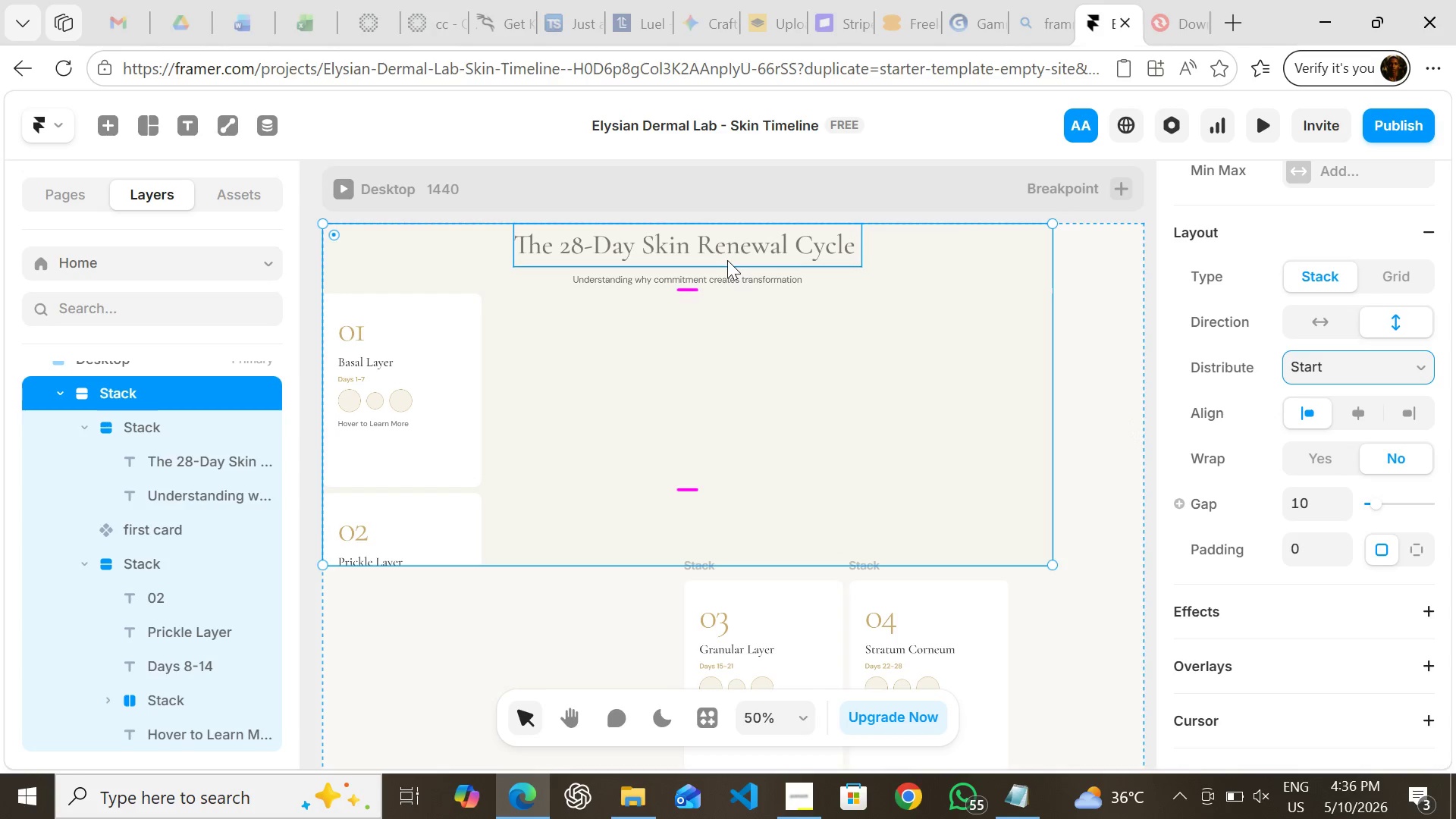 
left_click([1315, 323])
 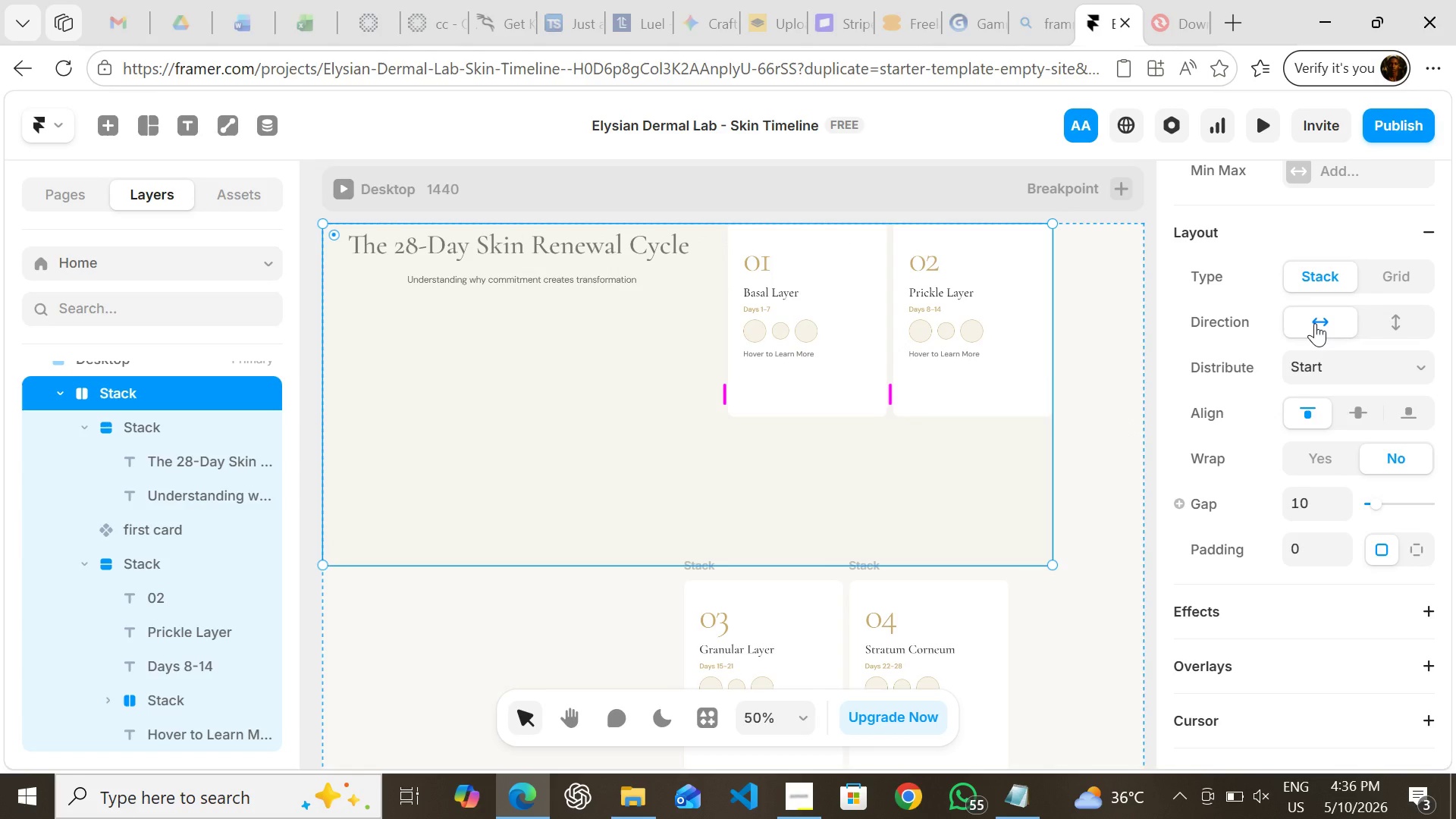 
wait(7.33)
 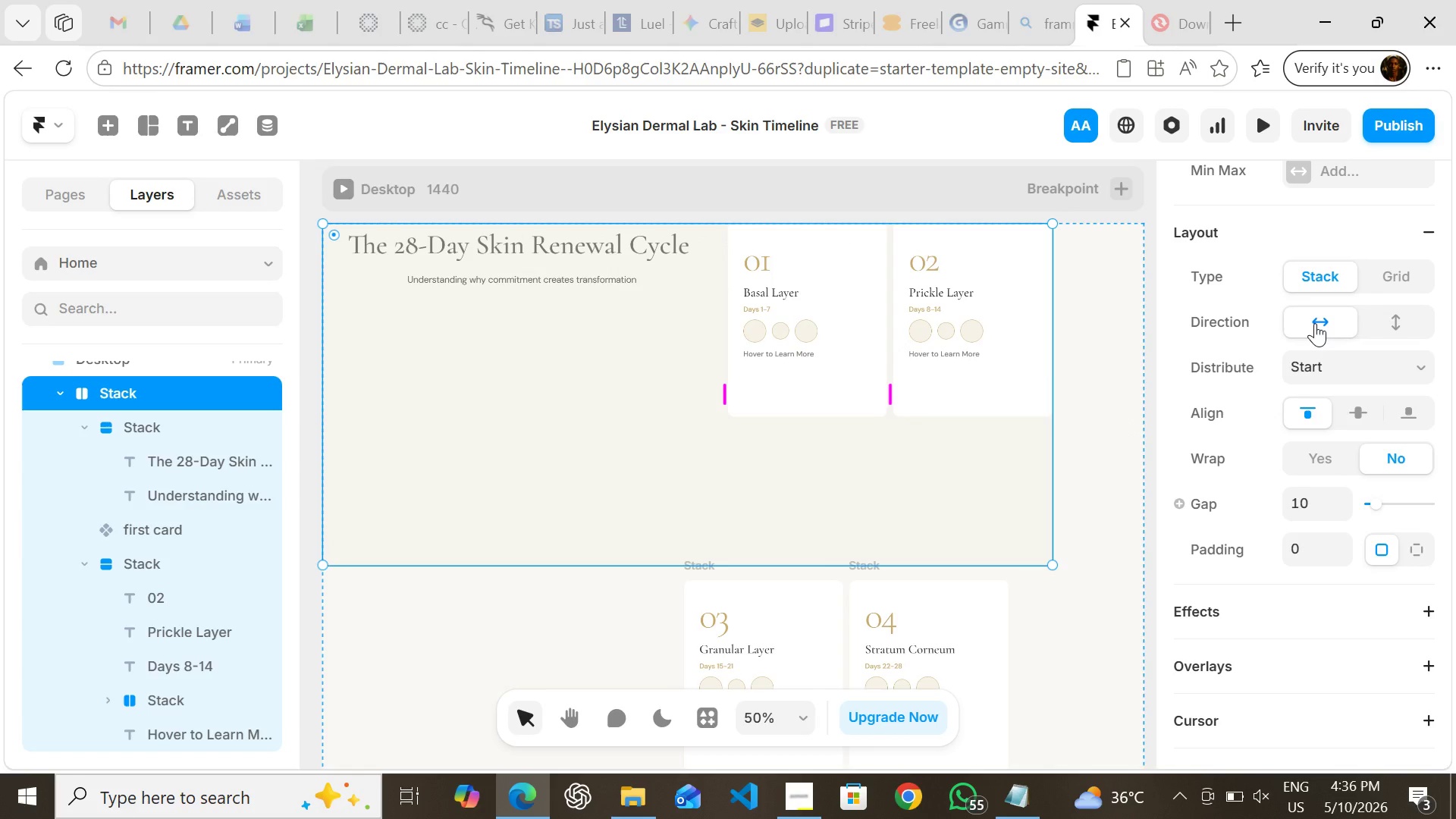 
left_click([1309, 458])
 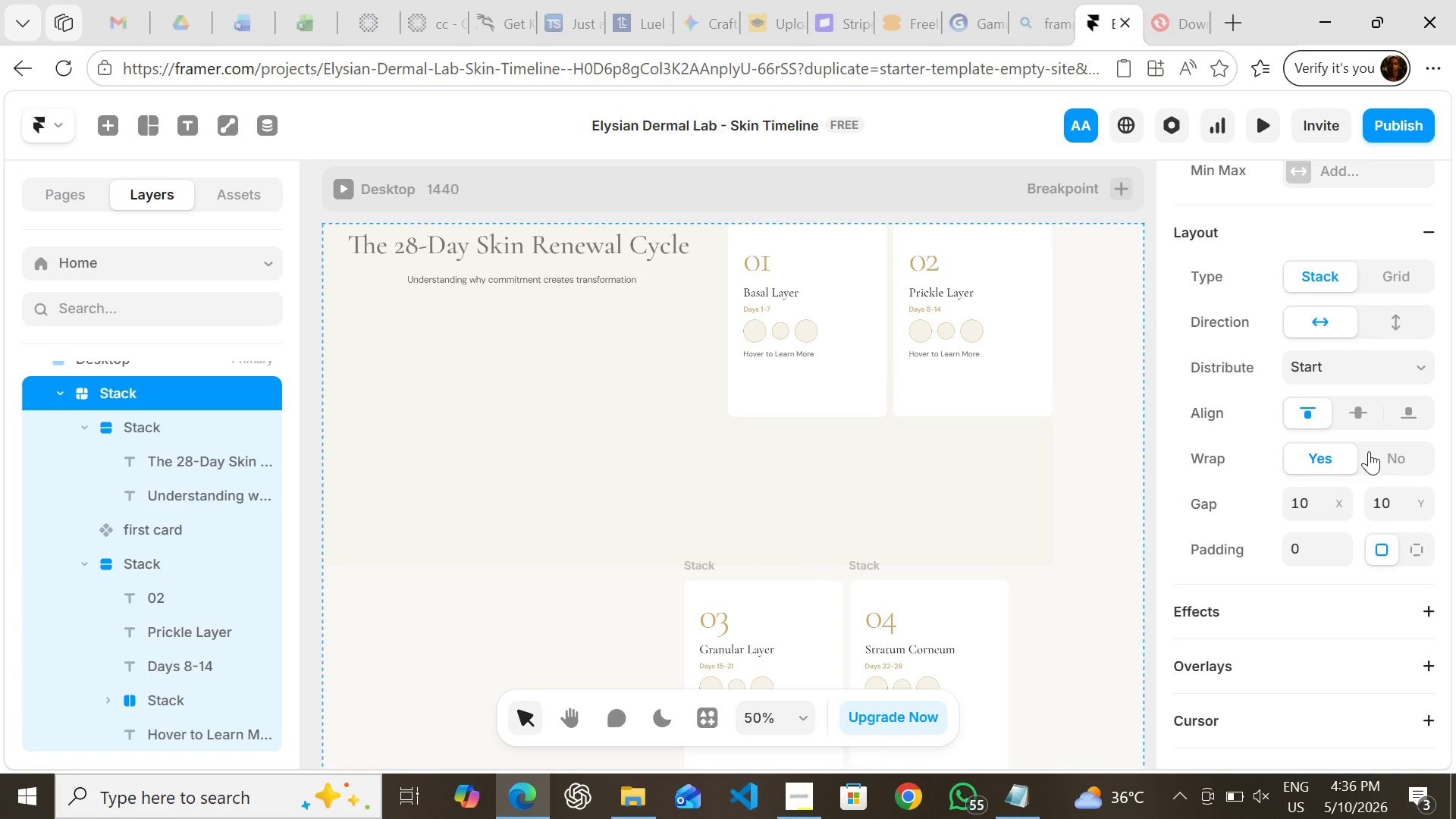 
left_click([1385, 449])
 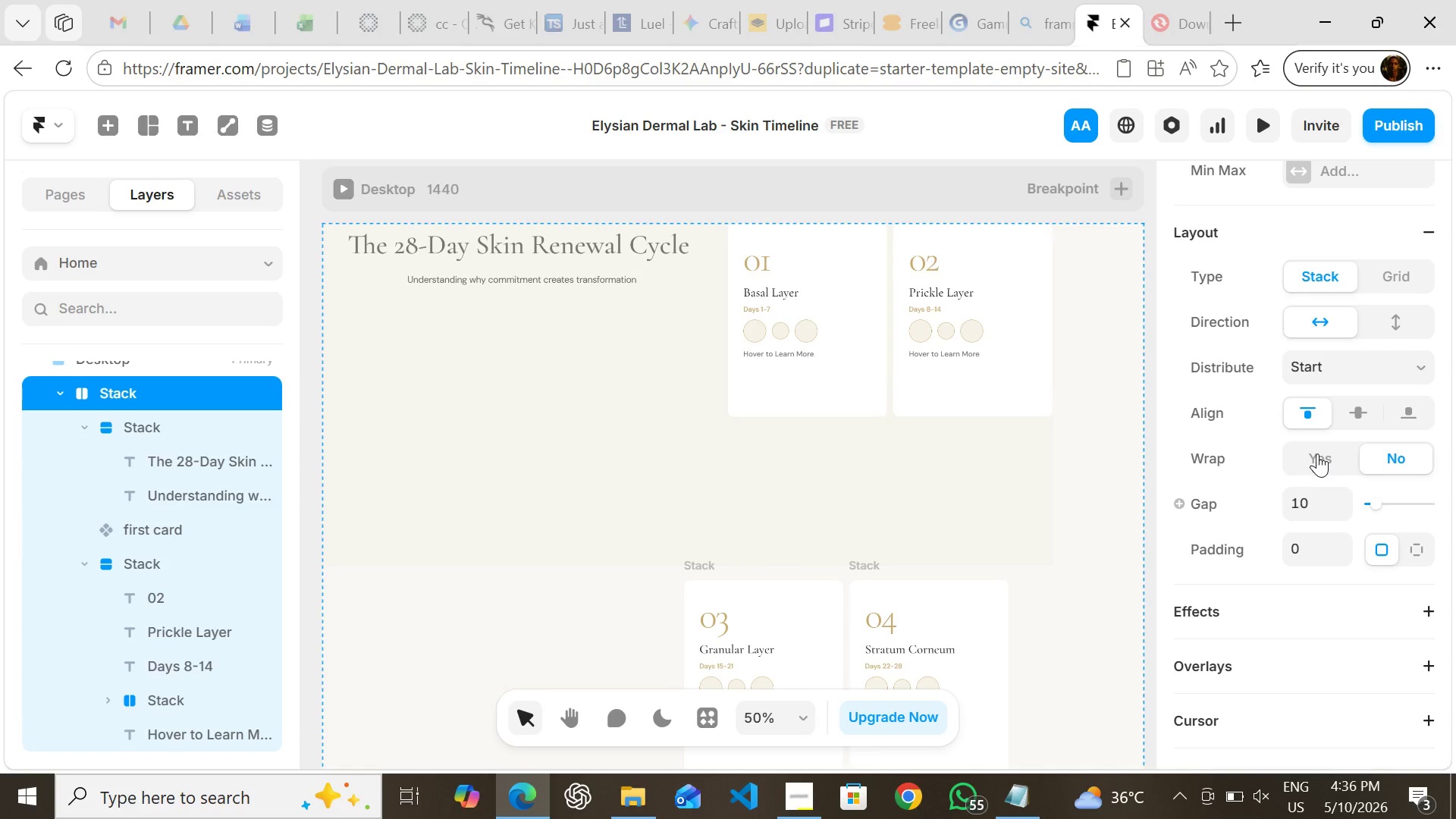 
left_click([1317, 453])
 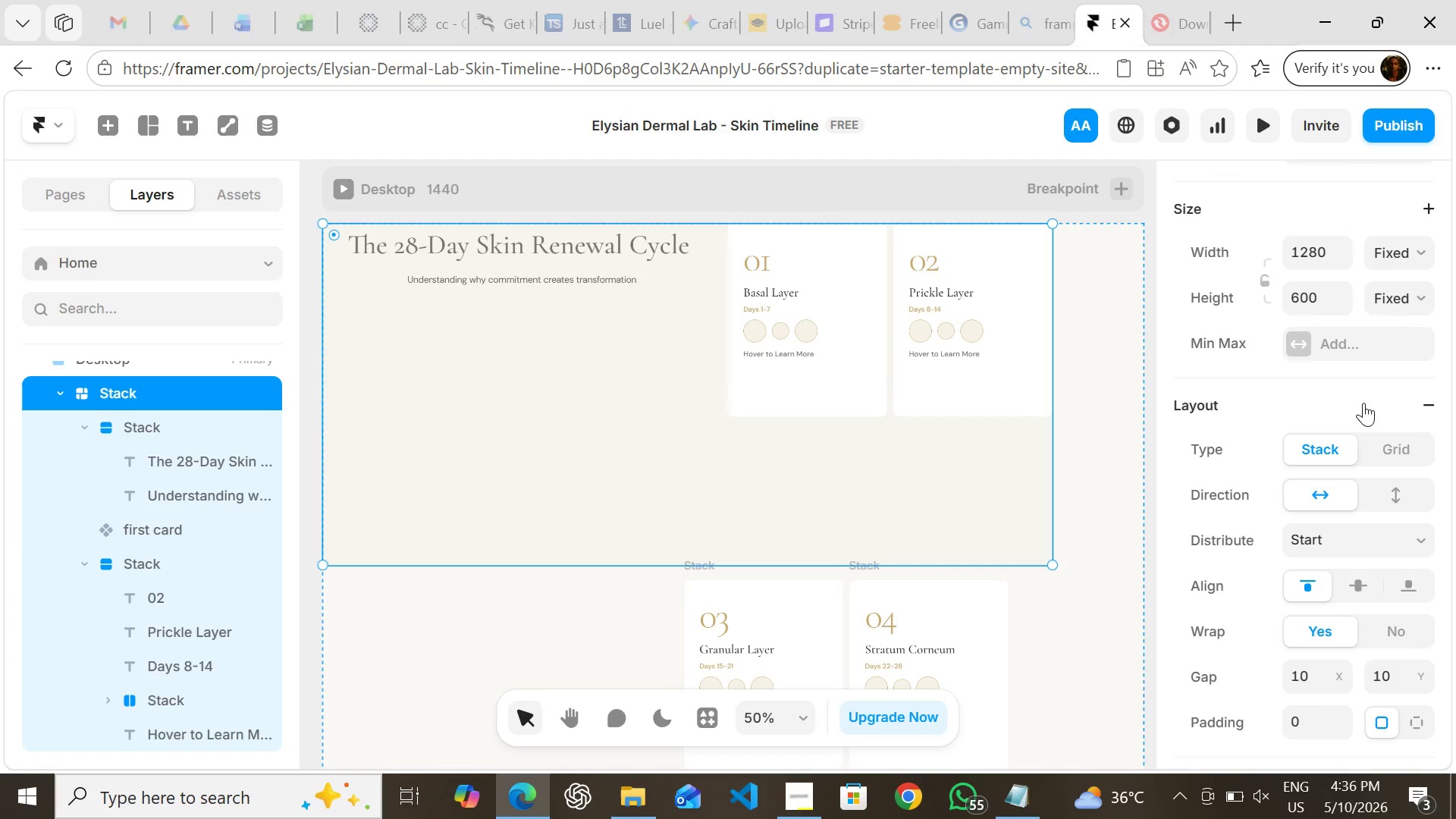 
wait(5.22)
 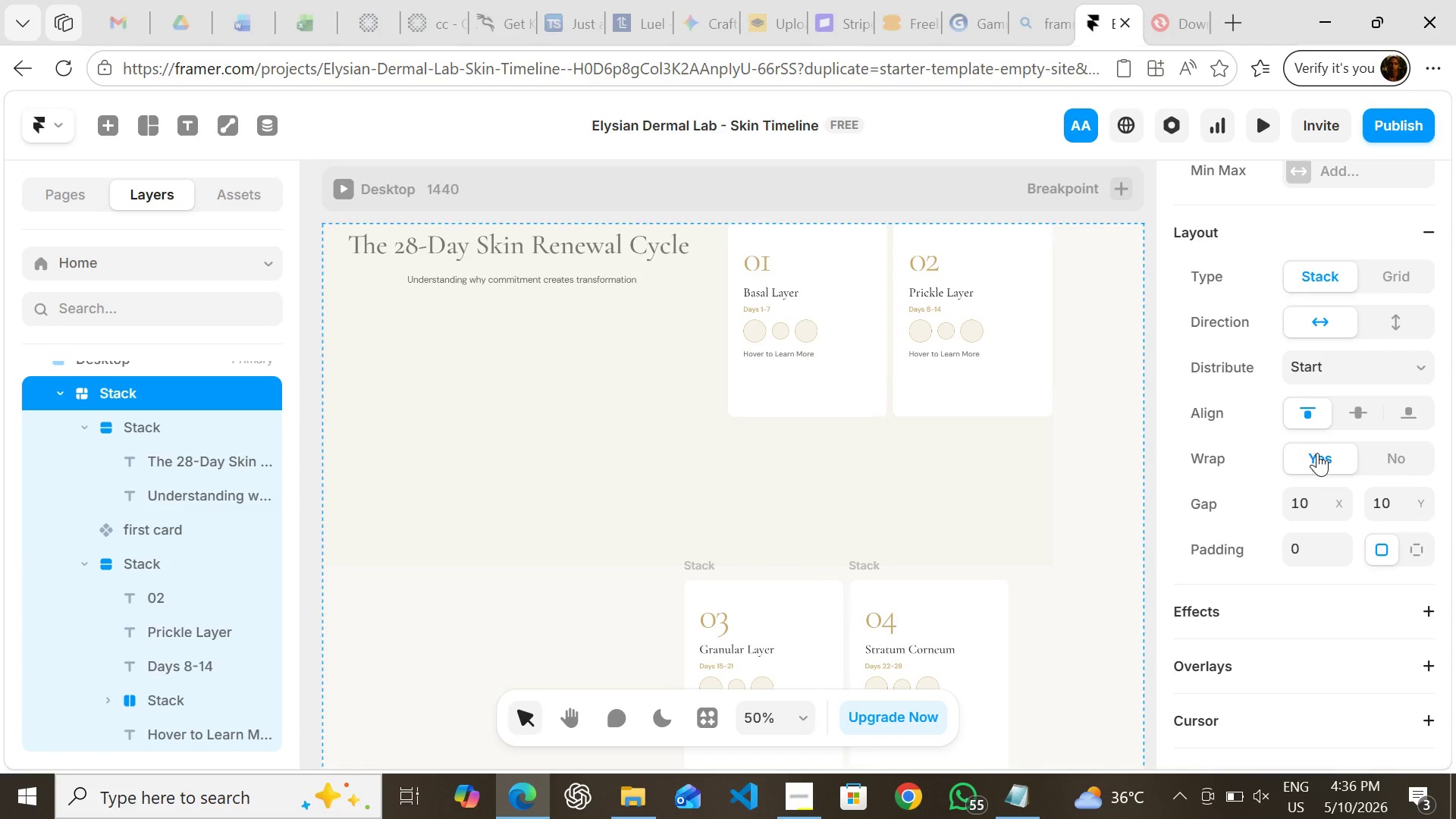 
left_click([1407, 247])
 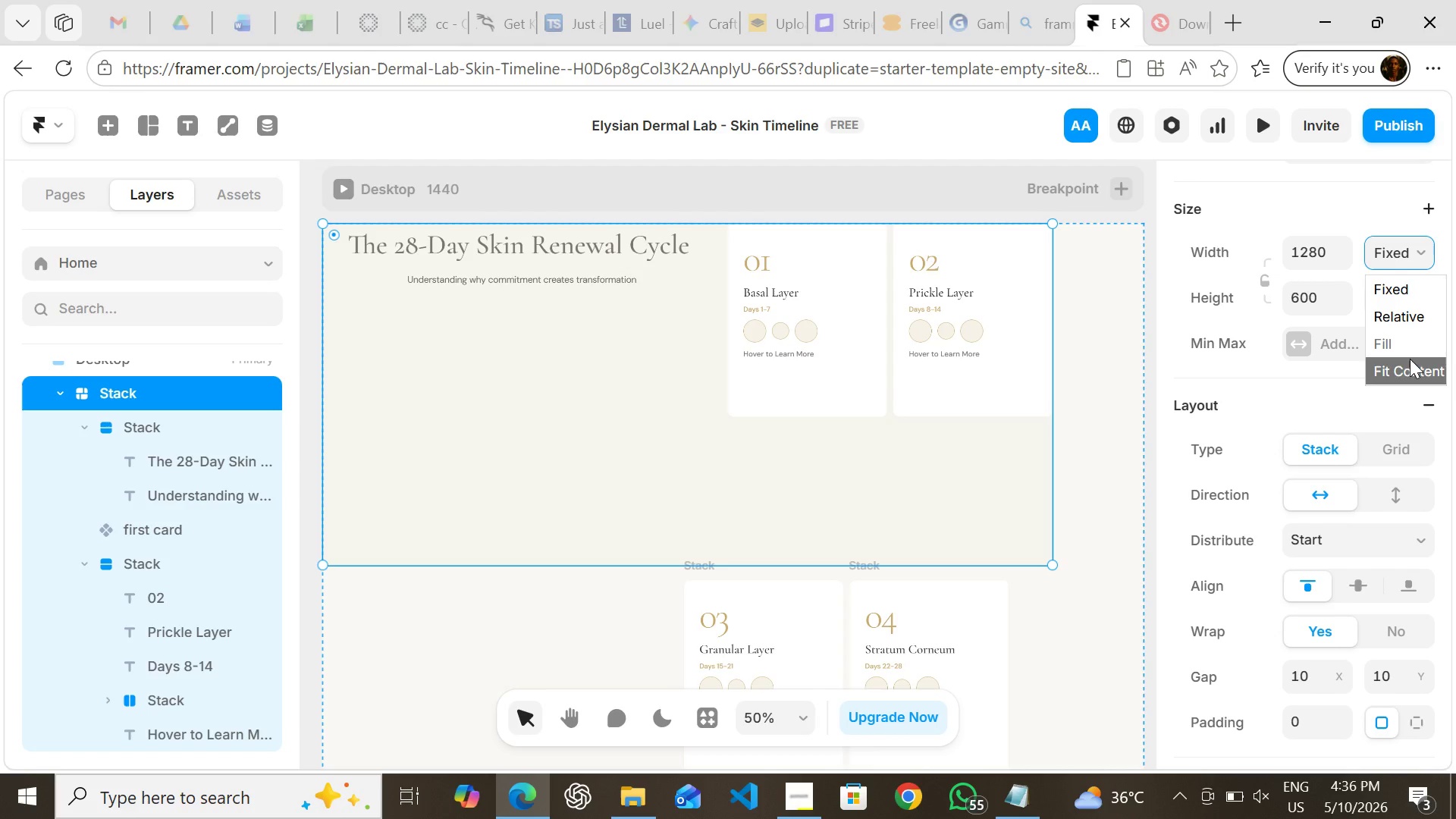 
left_click([1410, 359])
 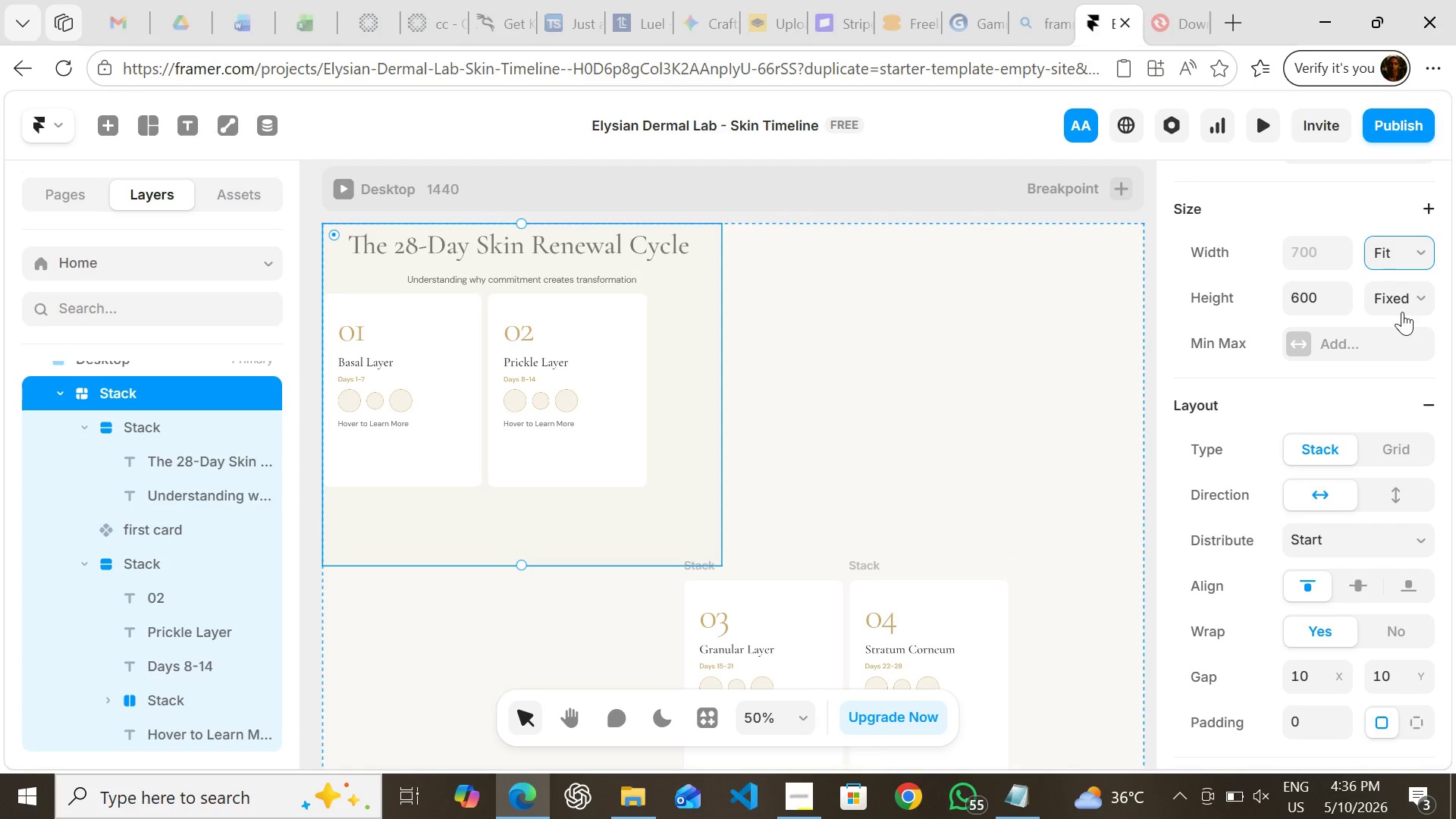 
left_click([1402, 304])
 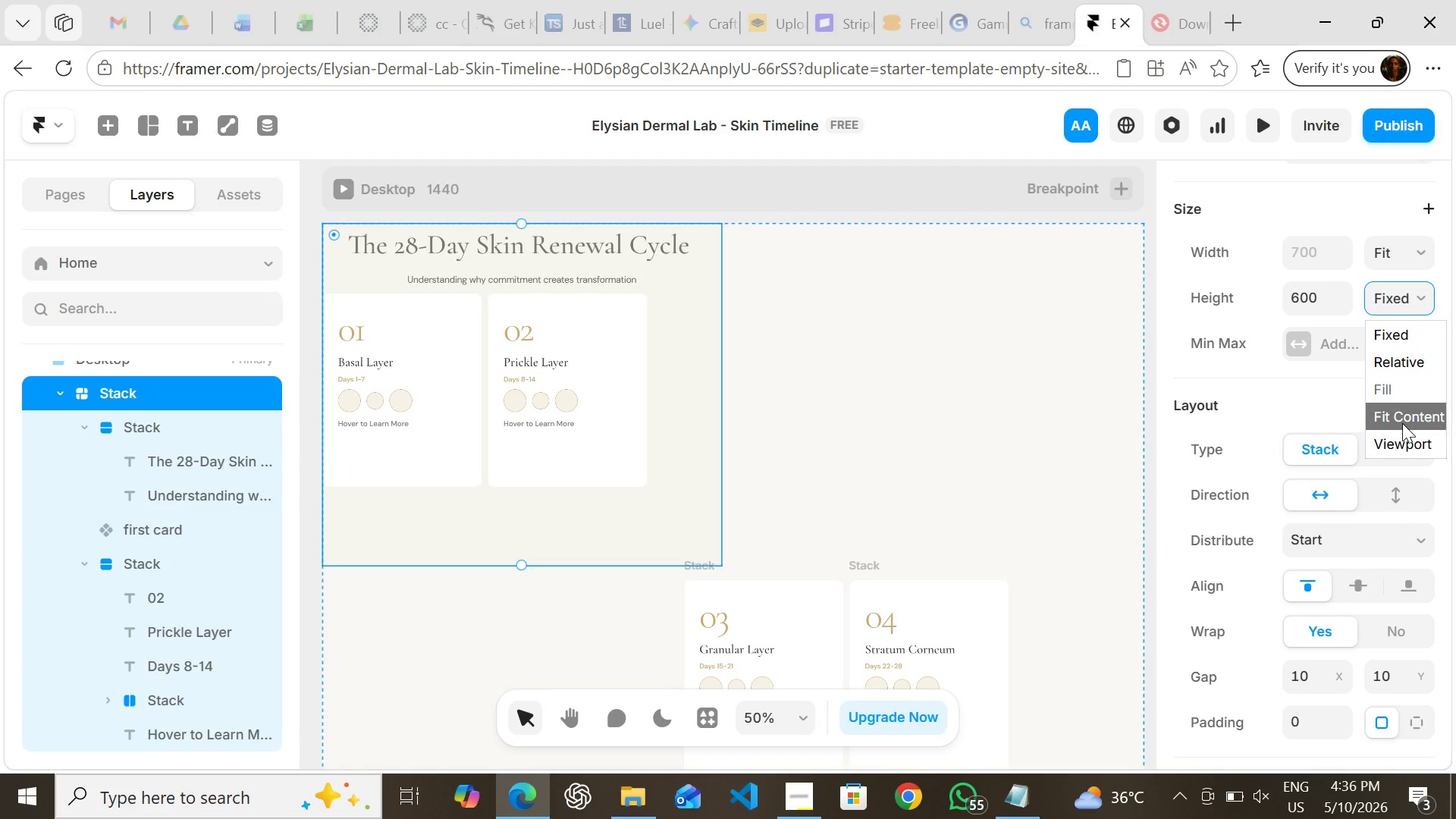 
left_click([1402, 420])
 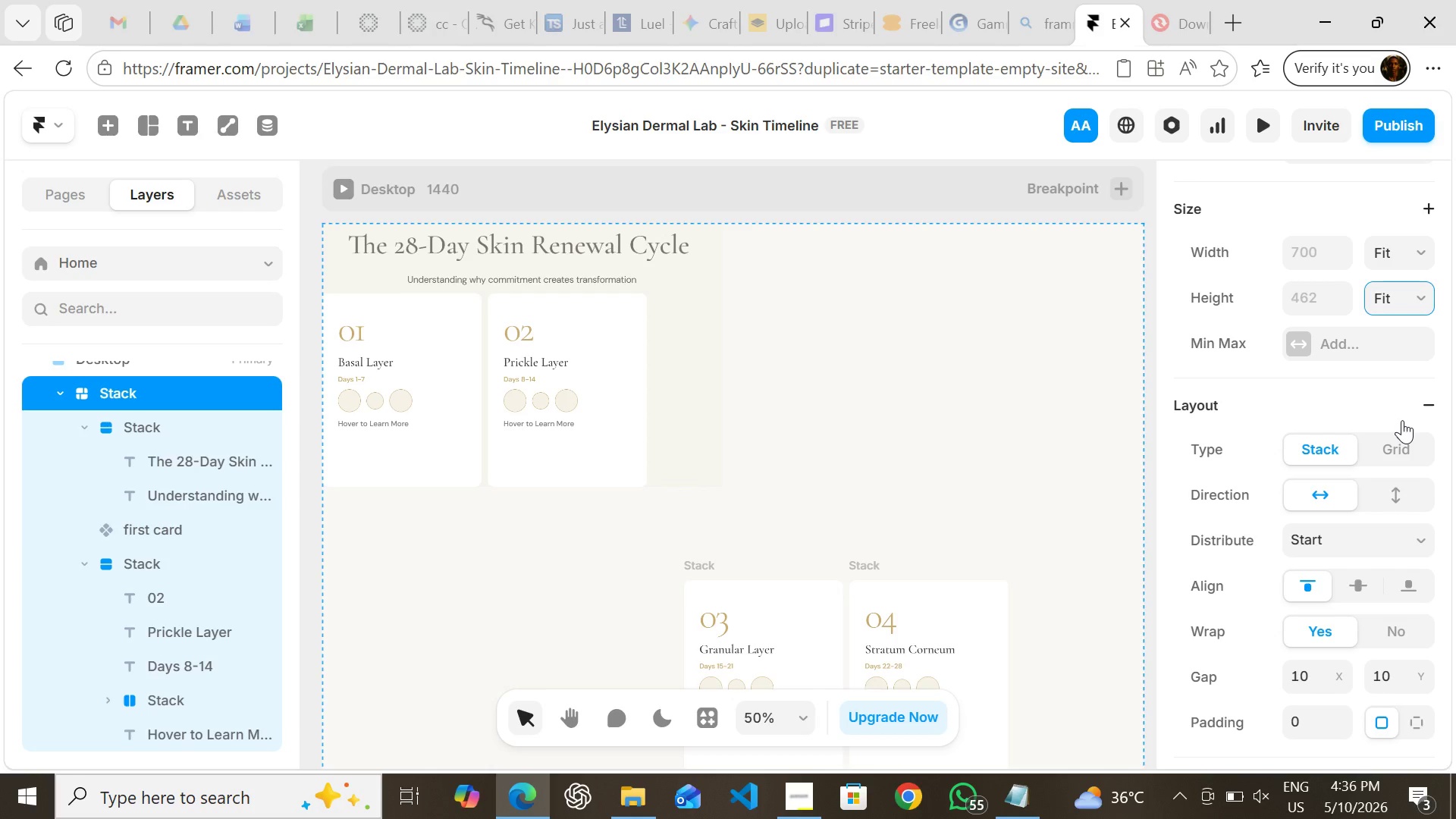 
key(Control+ControlLeft)
 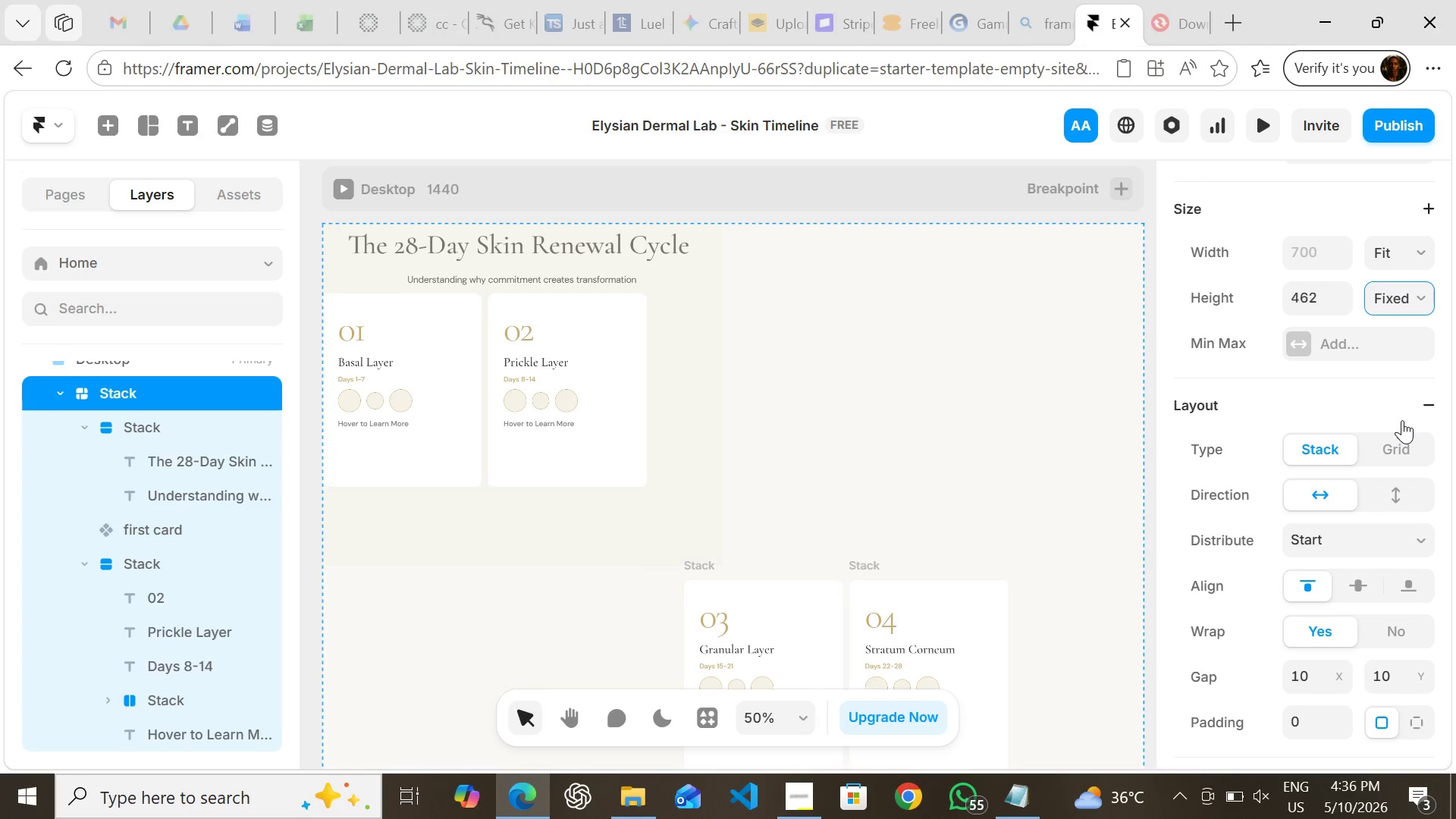 
key(Control+Z)
 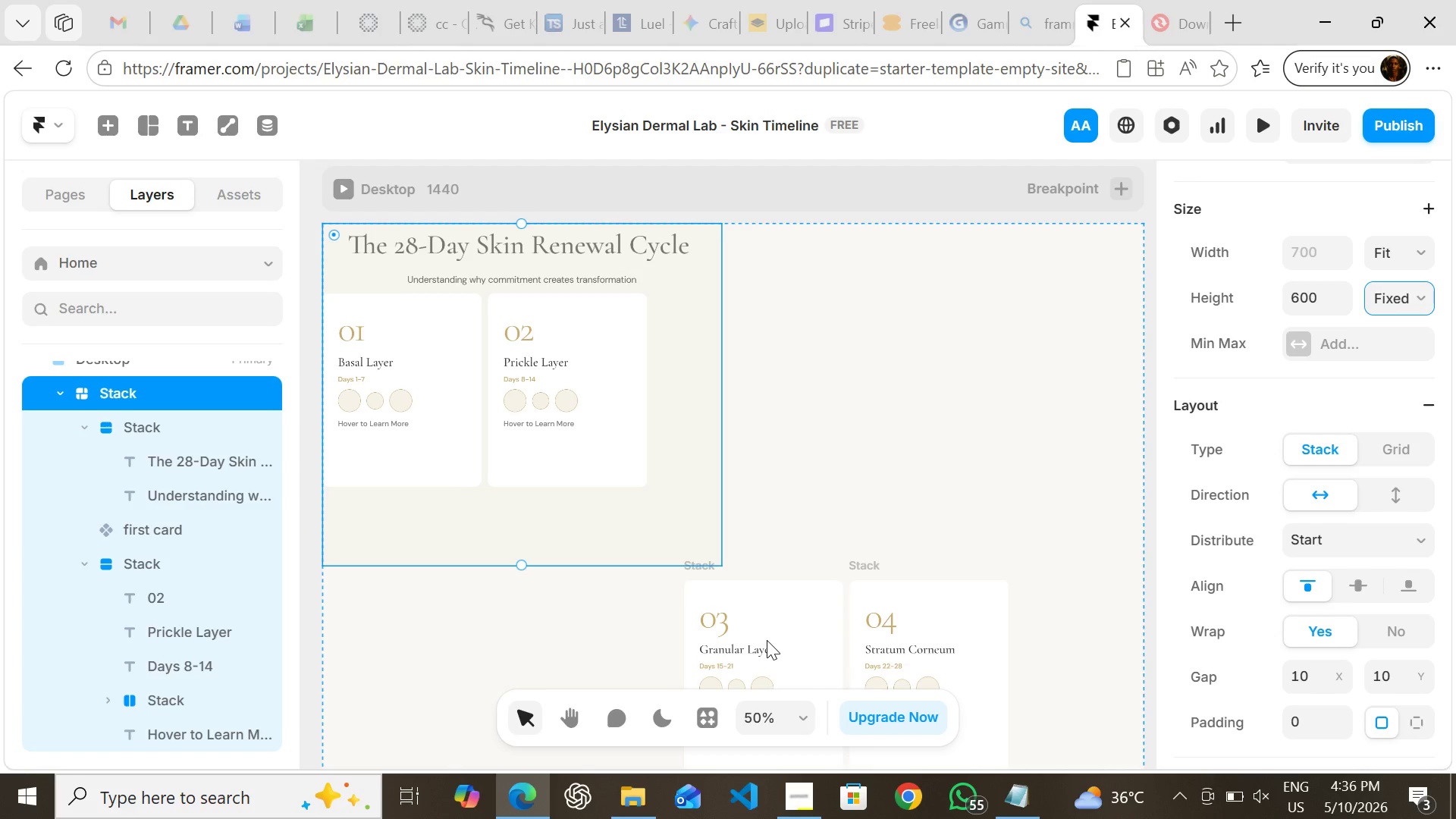 
left_click([888, 485])
 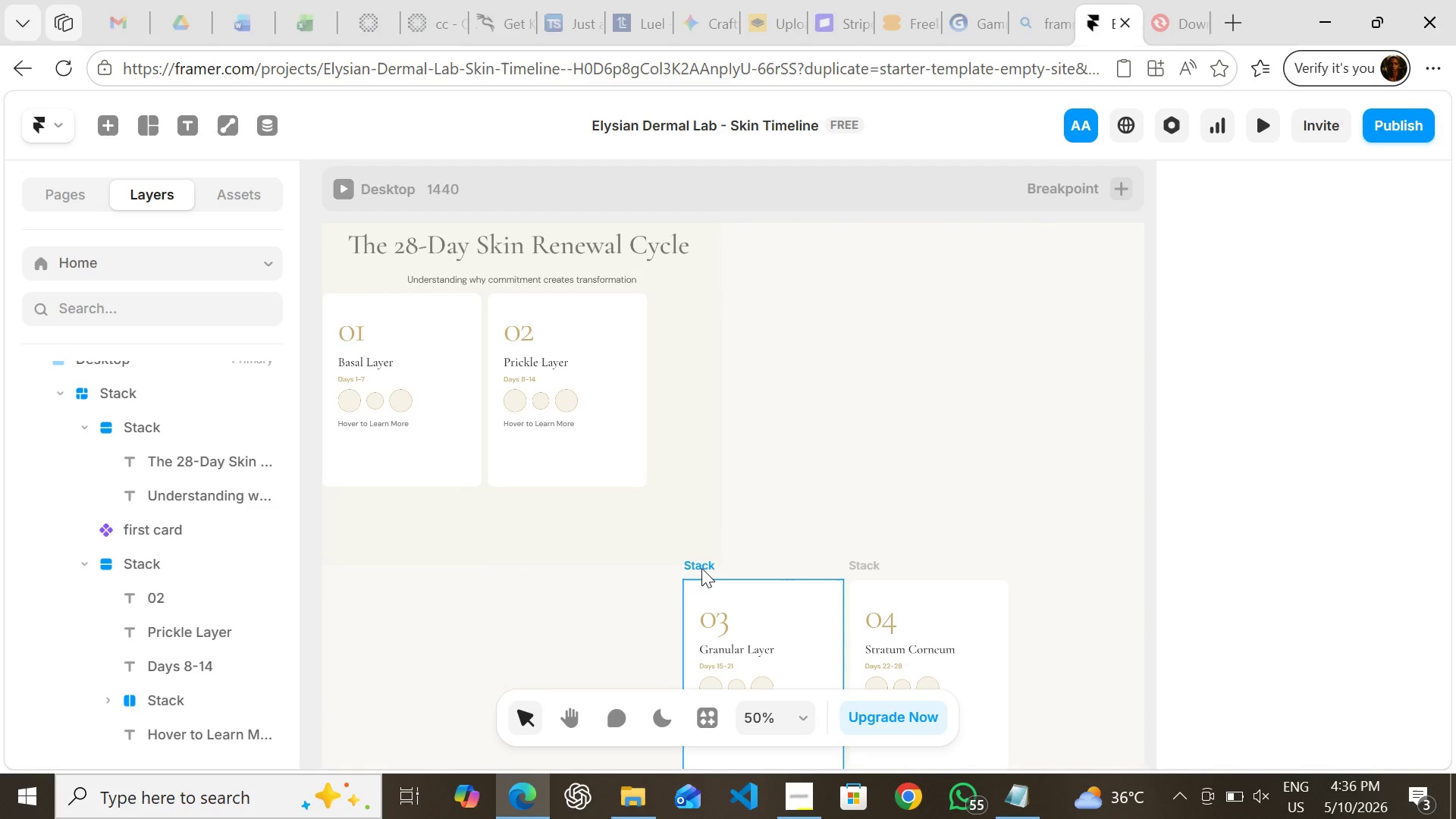 
left_click([700, 568])
 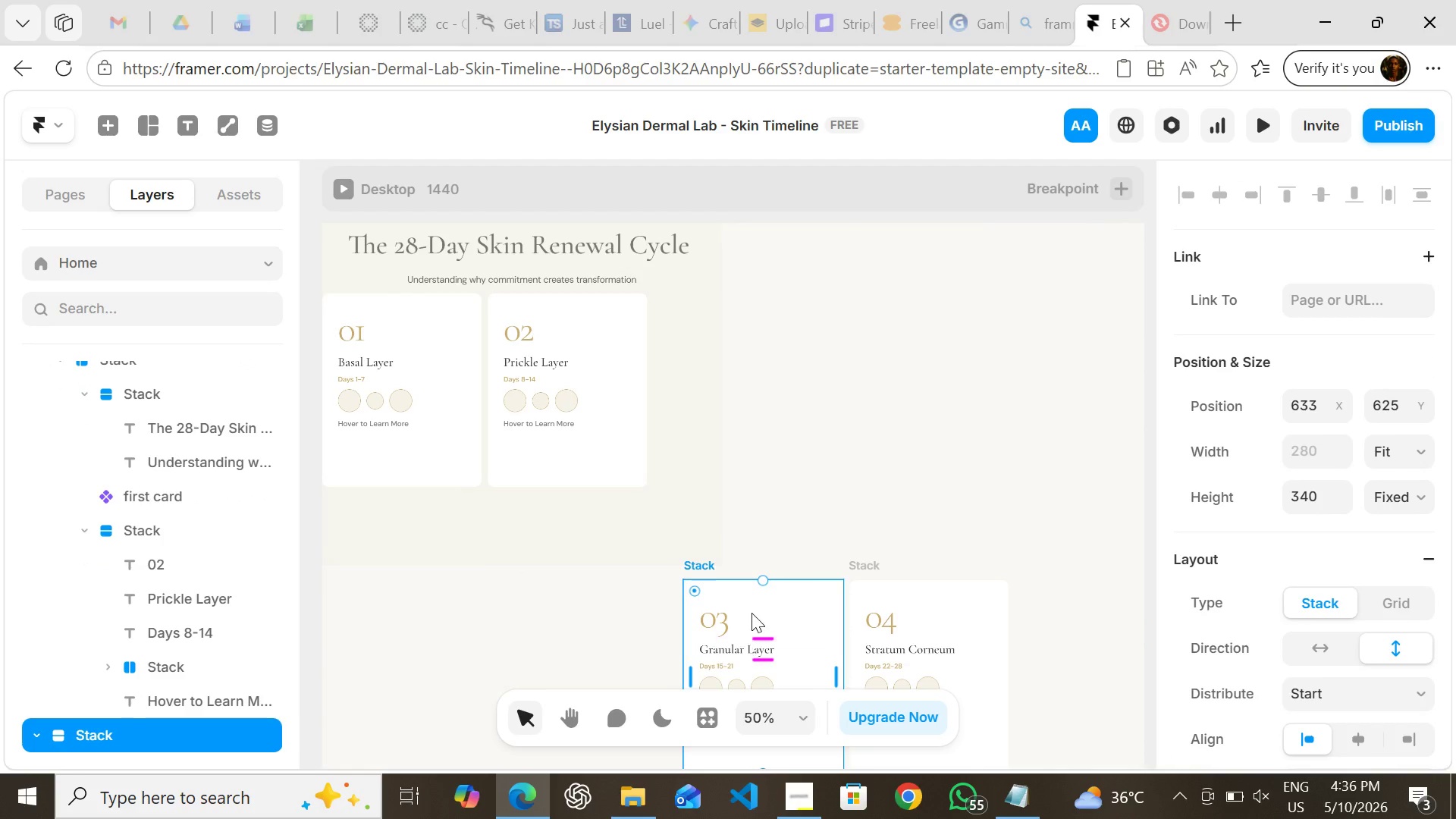 
left_click_drag(start_coordinate=[752, 607], to_coordinate=[682, 361])
 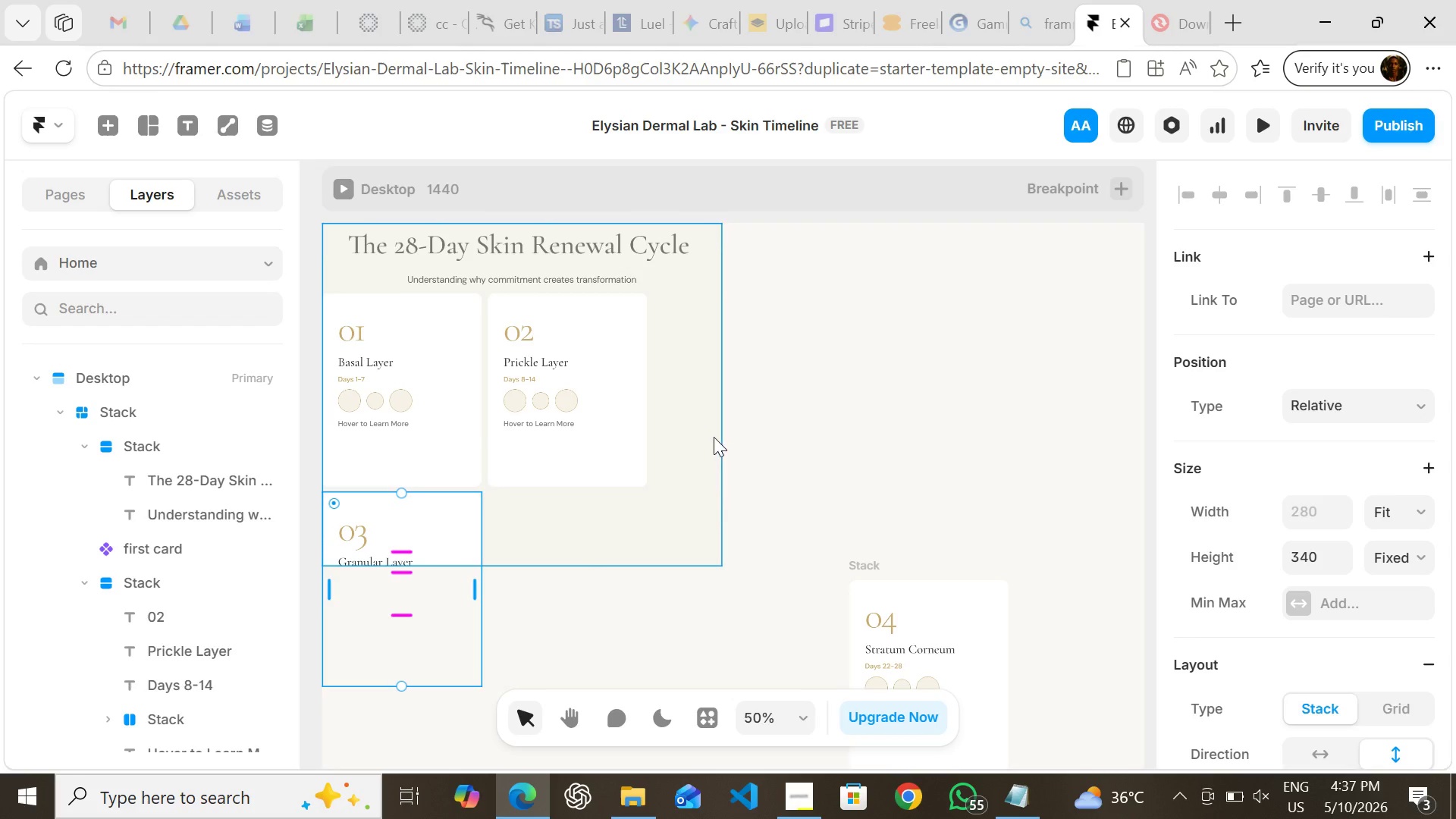 
left_click_drag(start_coordinate=[385, 527], to_coordinate=[670, 337])
 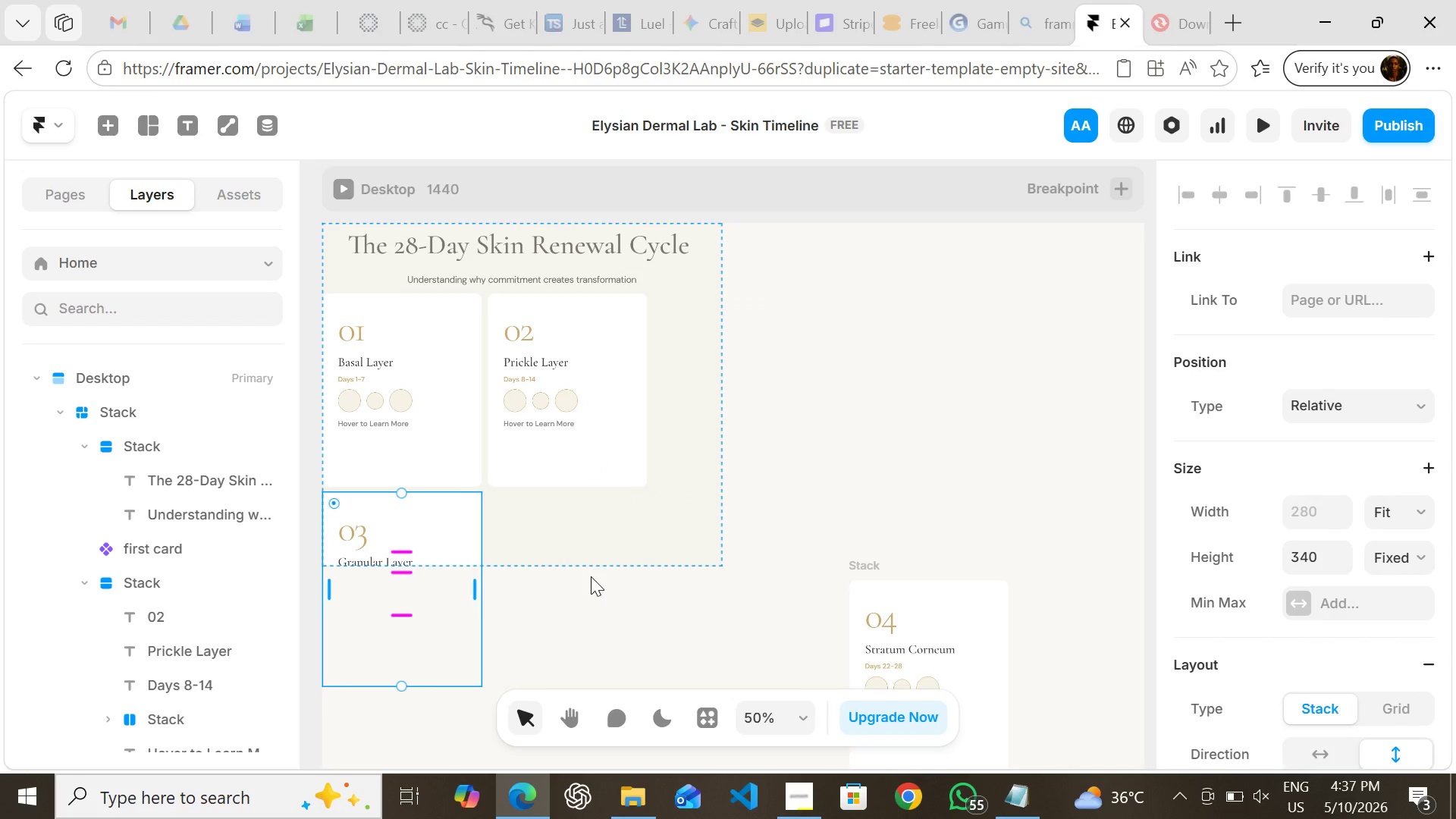 
key(Control+ControlLeft)
 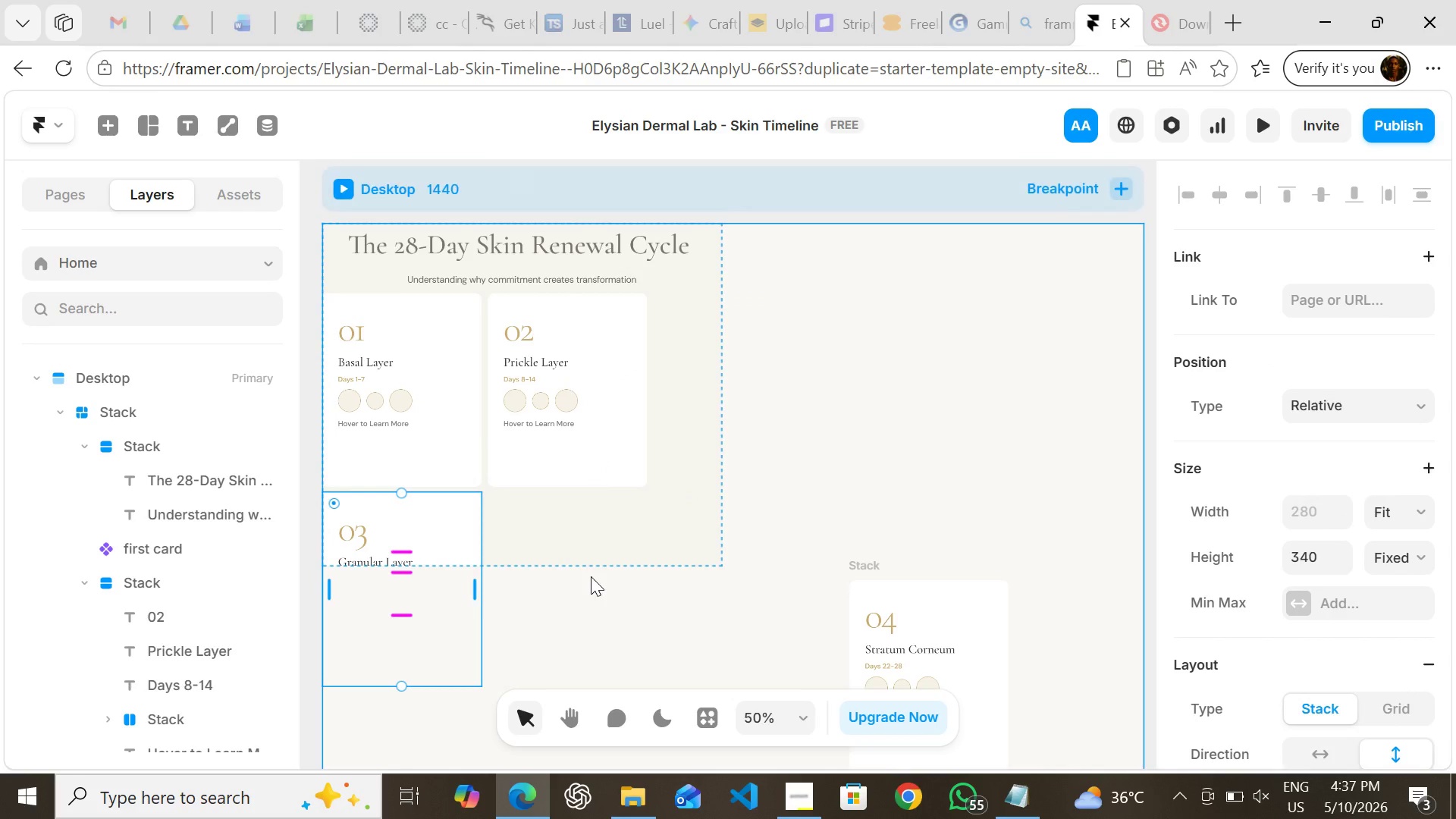 
key(Control+Z)
 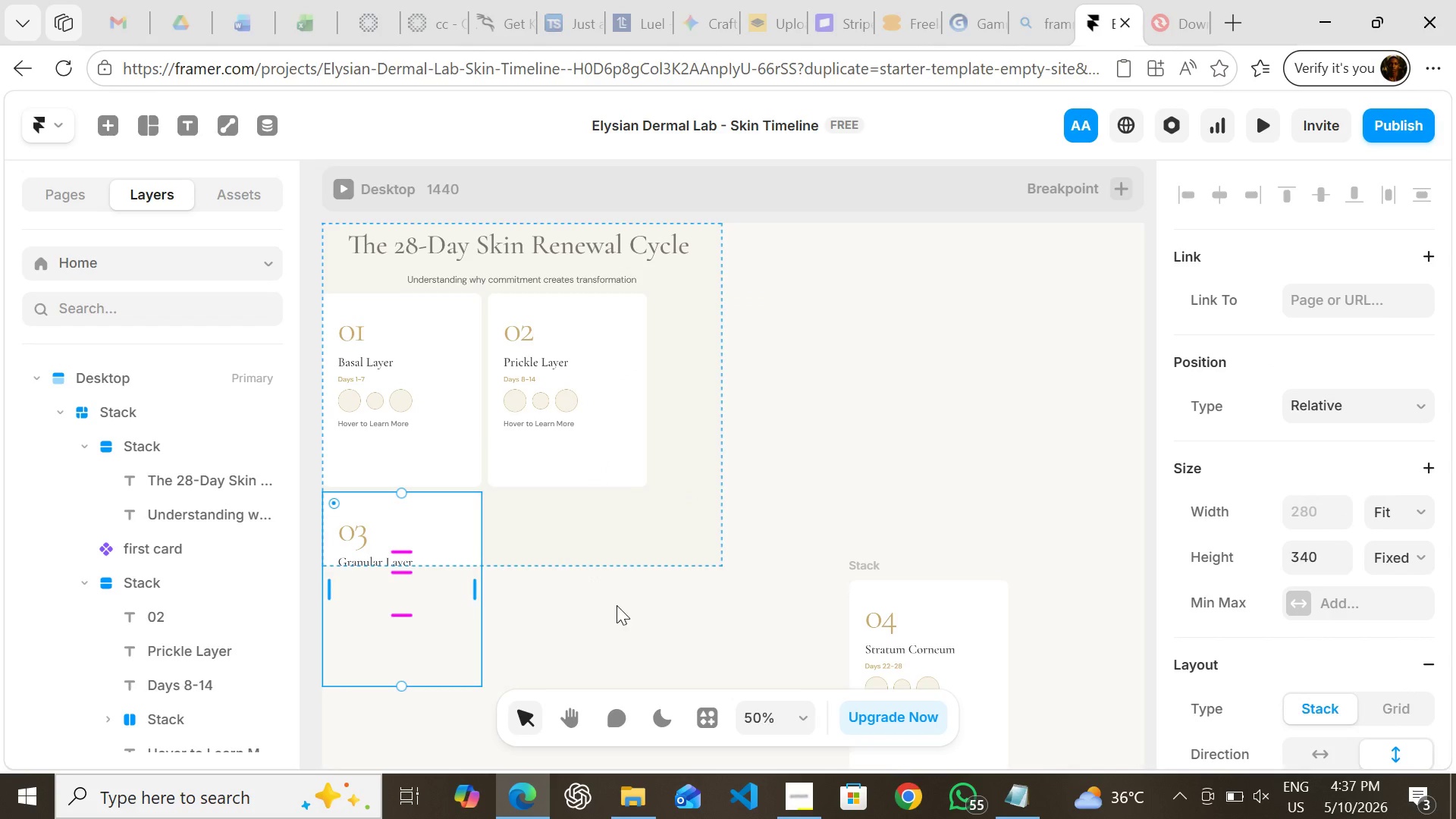 
key(Control+Z)
 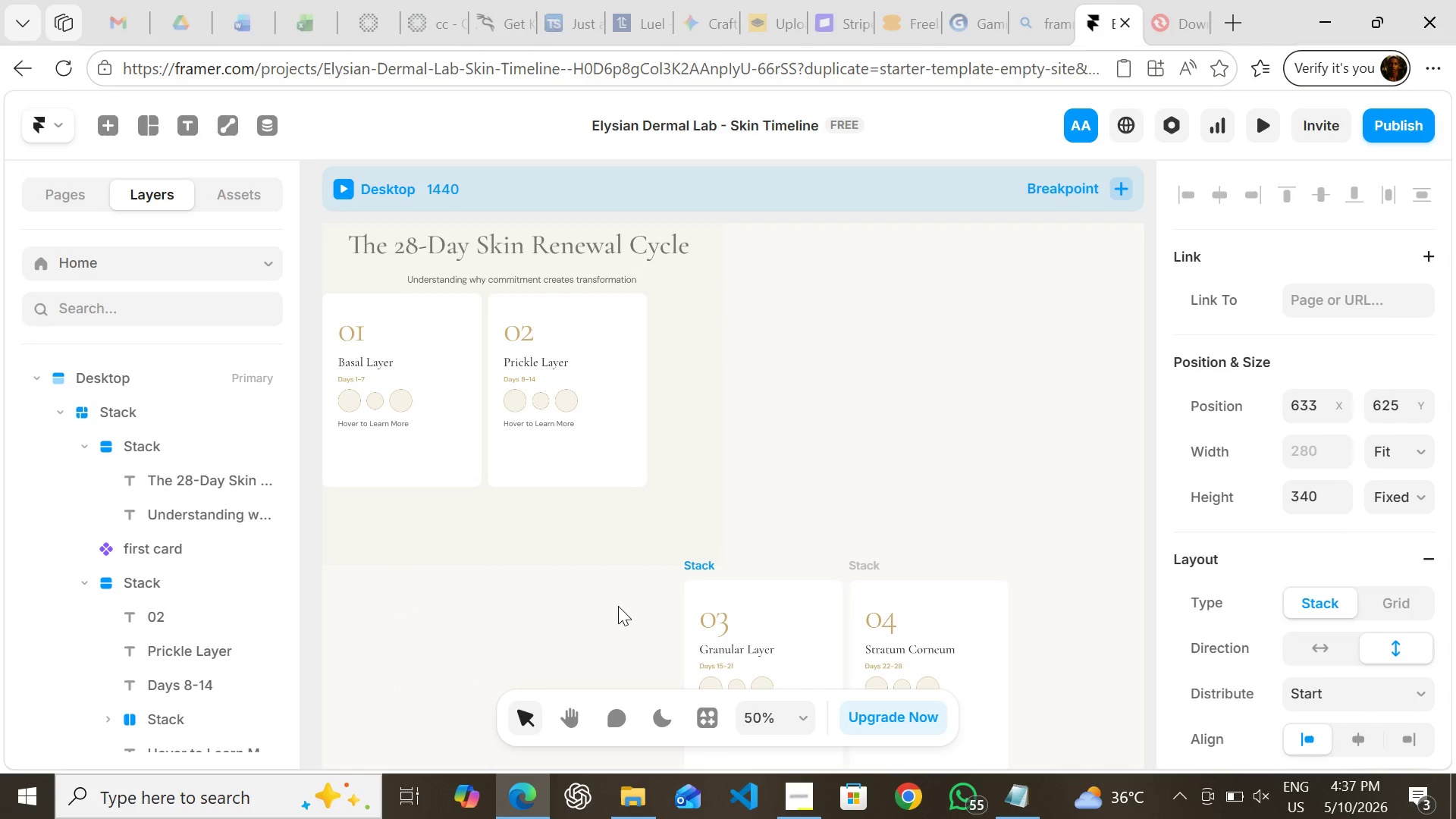 
key(Control+Z)
 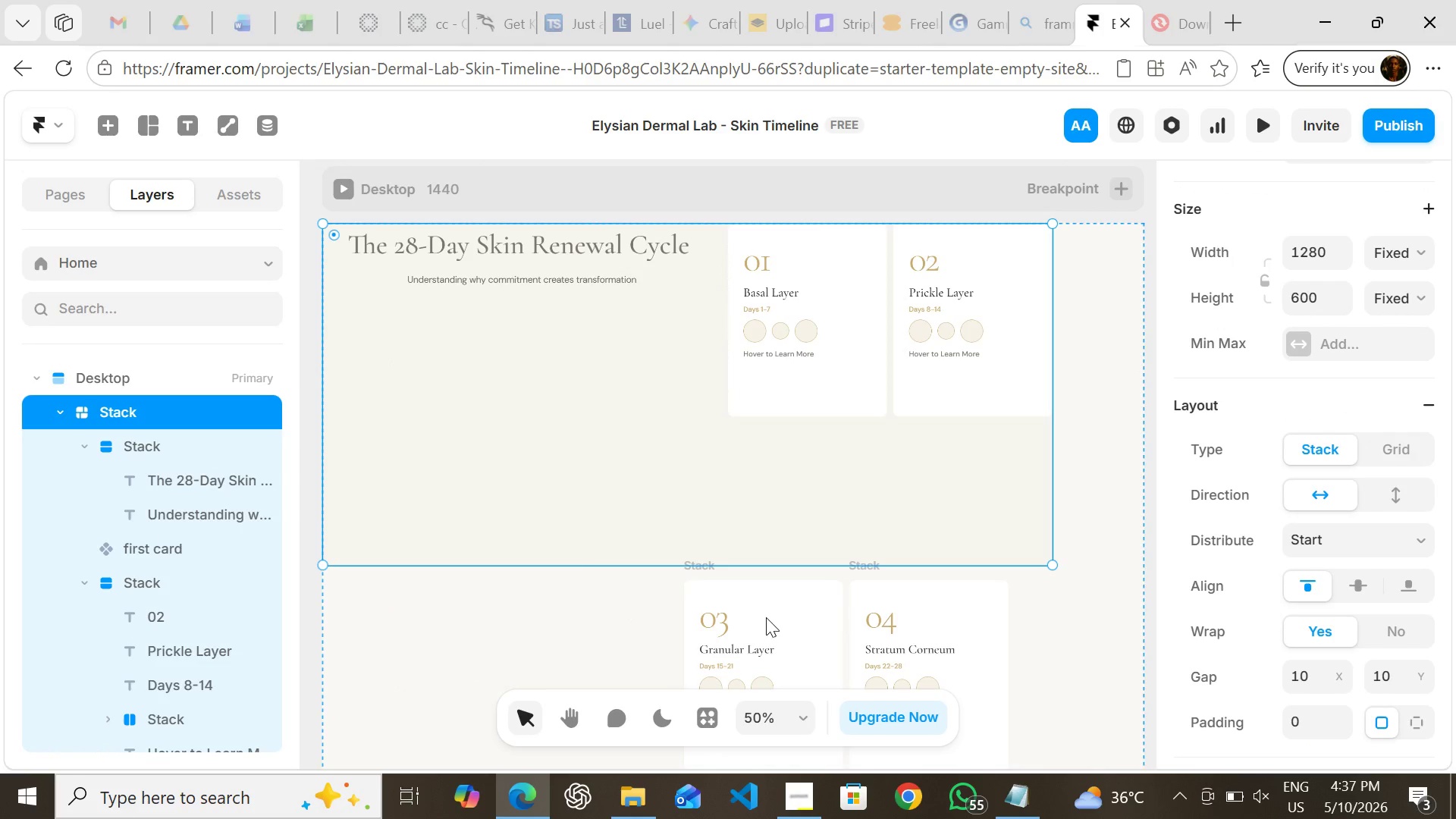 
left_click([584, 620])
 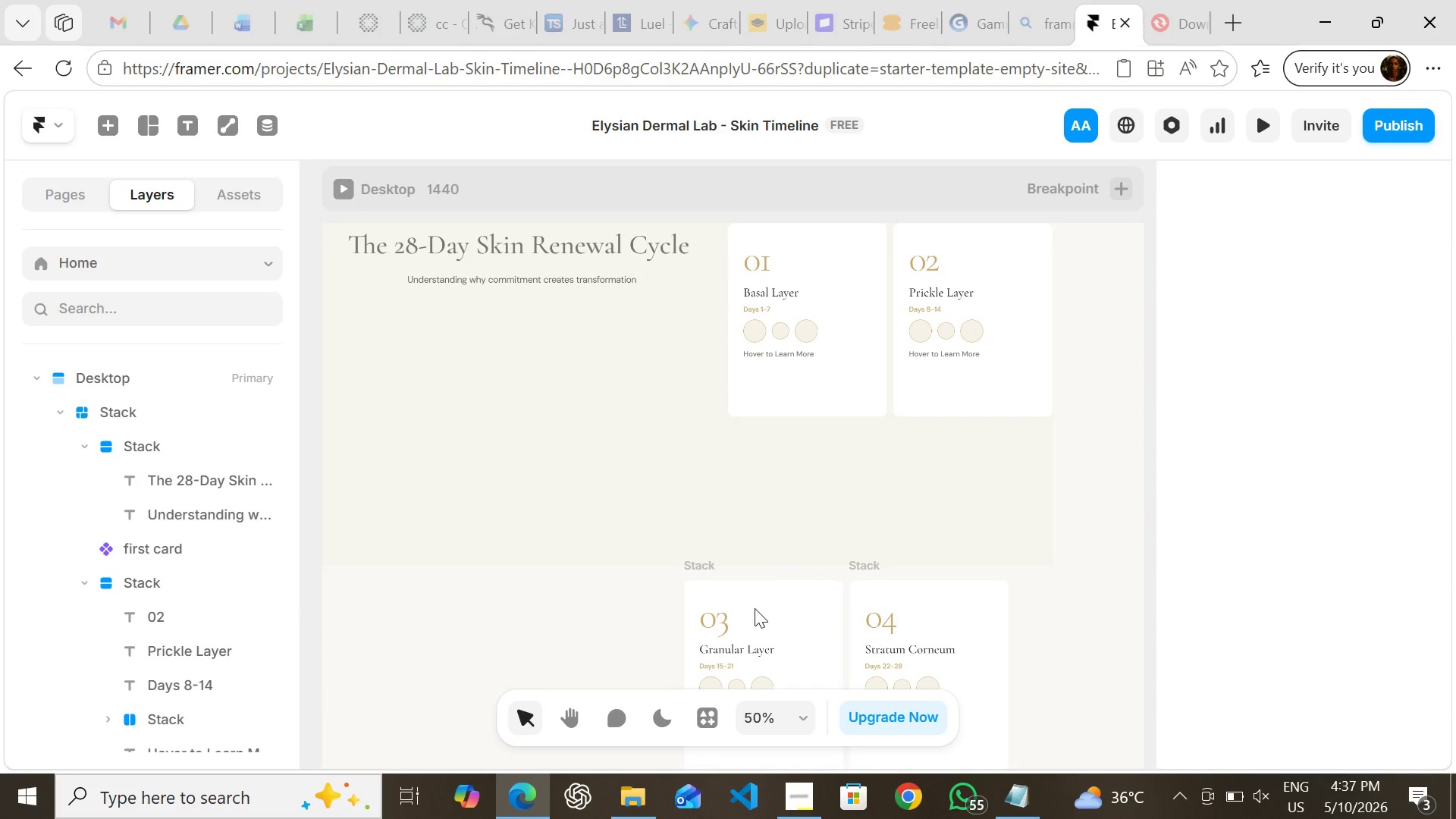 
left_click([755, 608])
 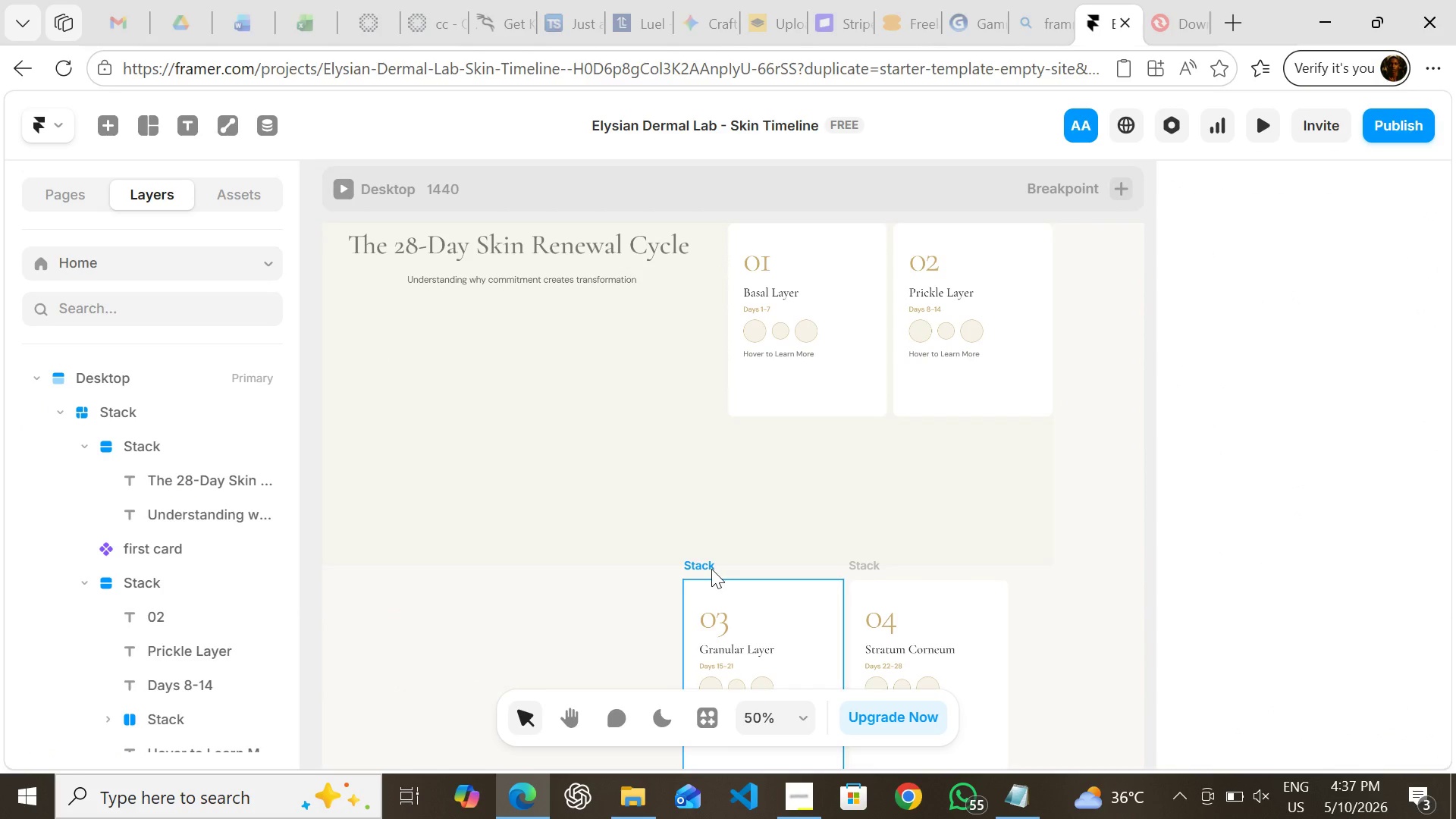 
left_click([711, 569])
 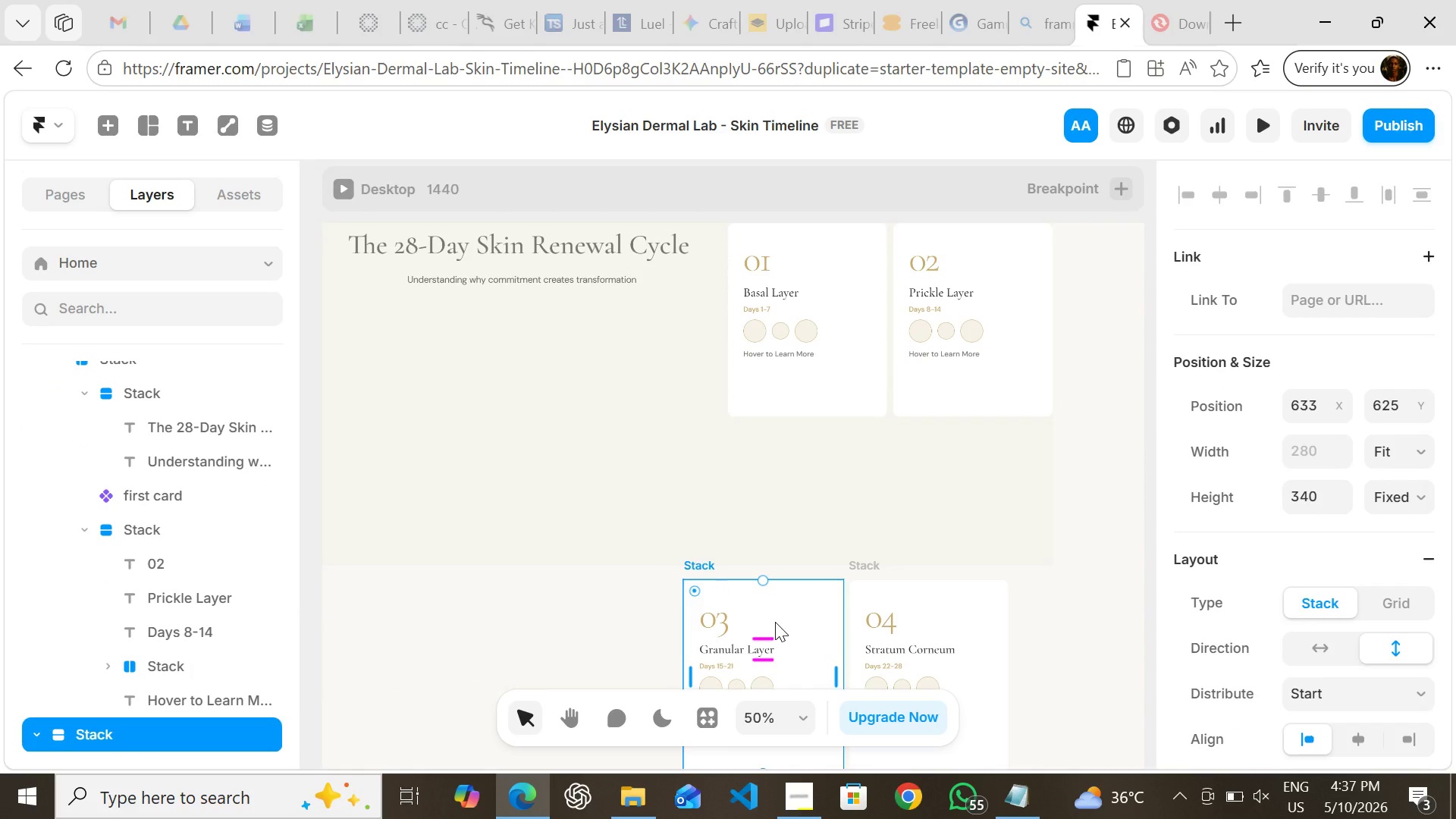 
left_click_drag(start_coordinate=[775, 622], to_coordinate=[509, 394])
 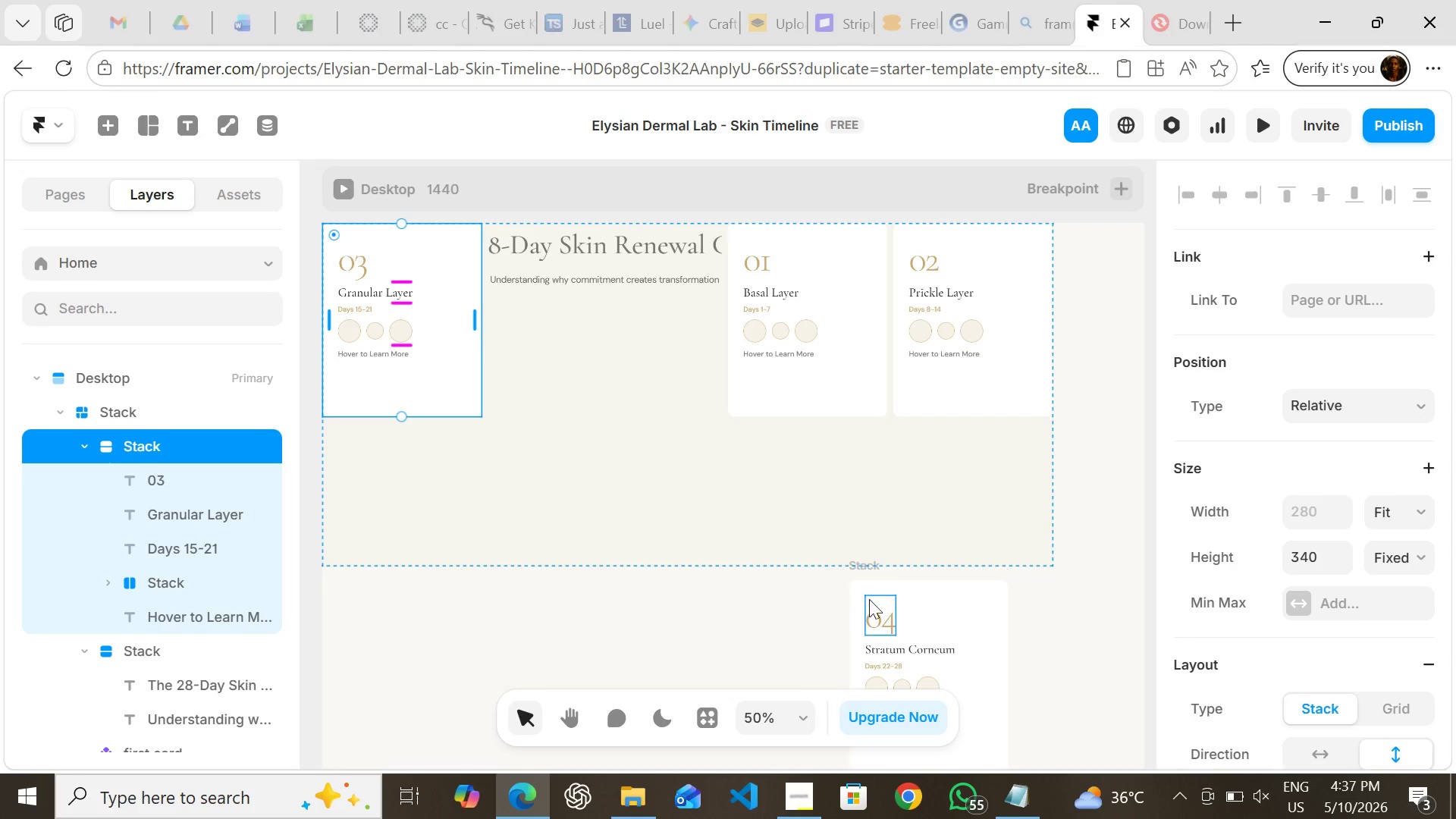 
left_click([861, 568])
 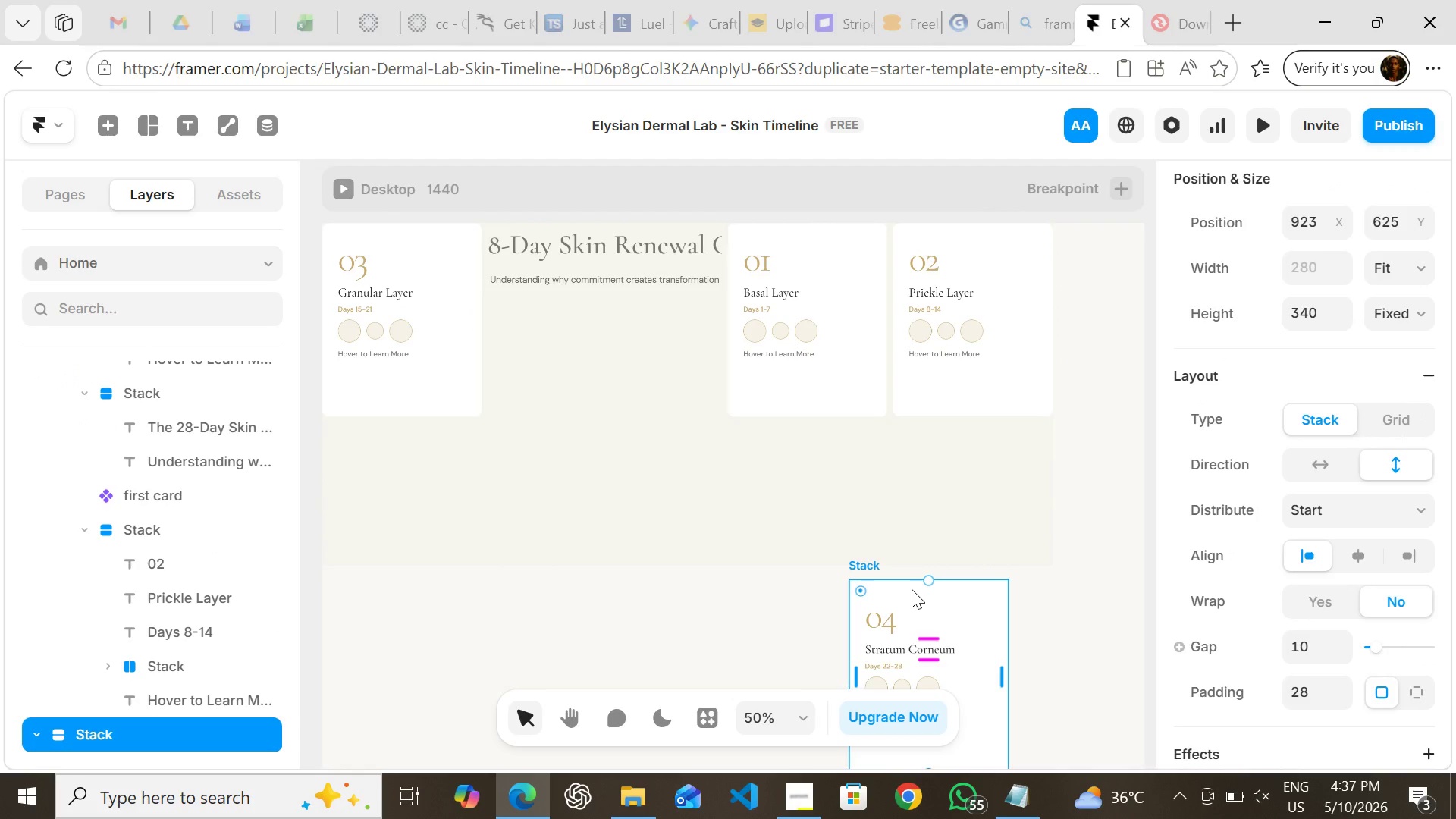 
left_click_drag(start_coordinate=[912, 591], to_coordinate=[613, 333])
 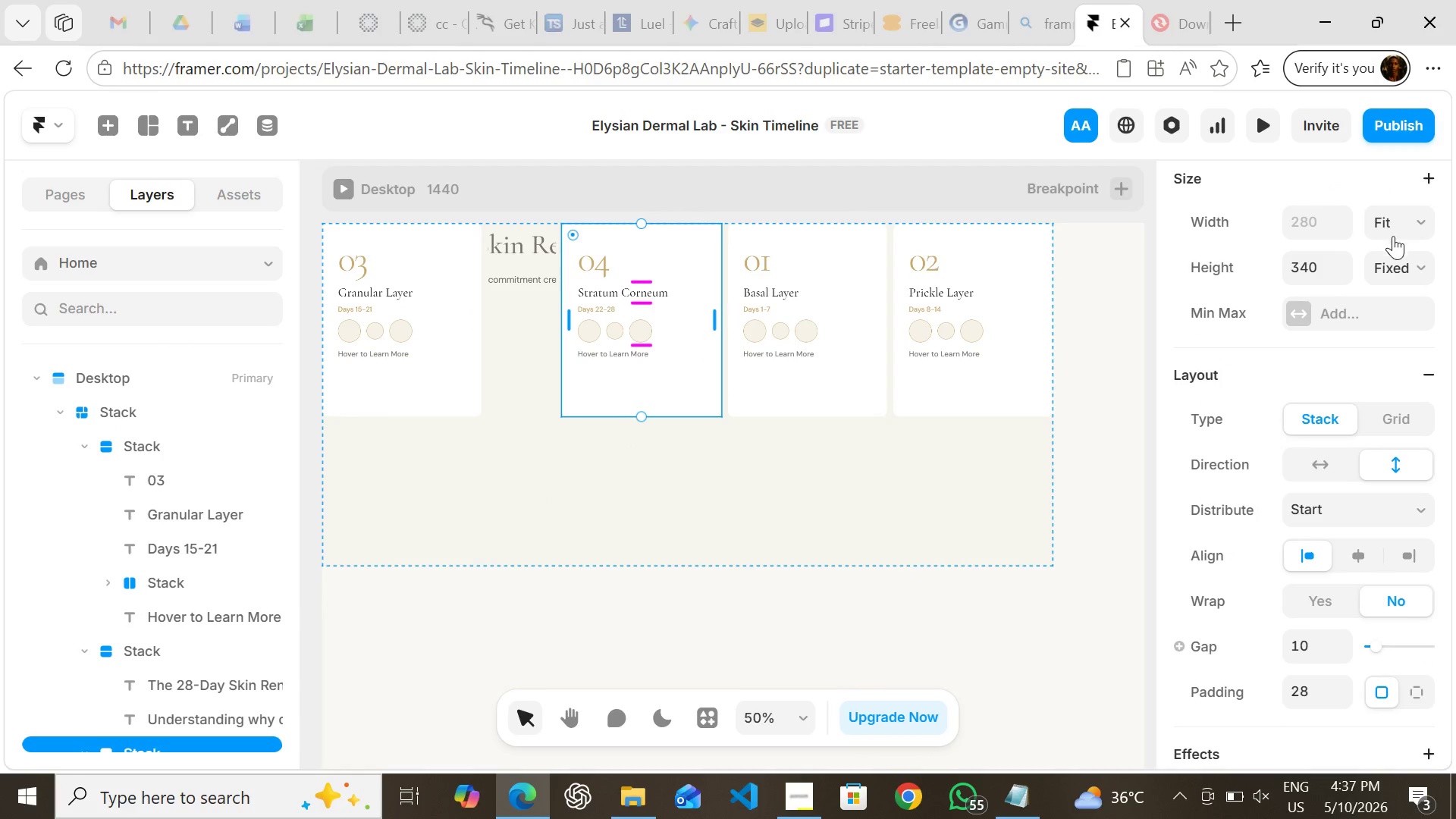 
wait(5.83)
 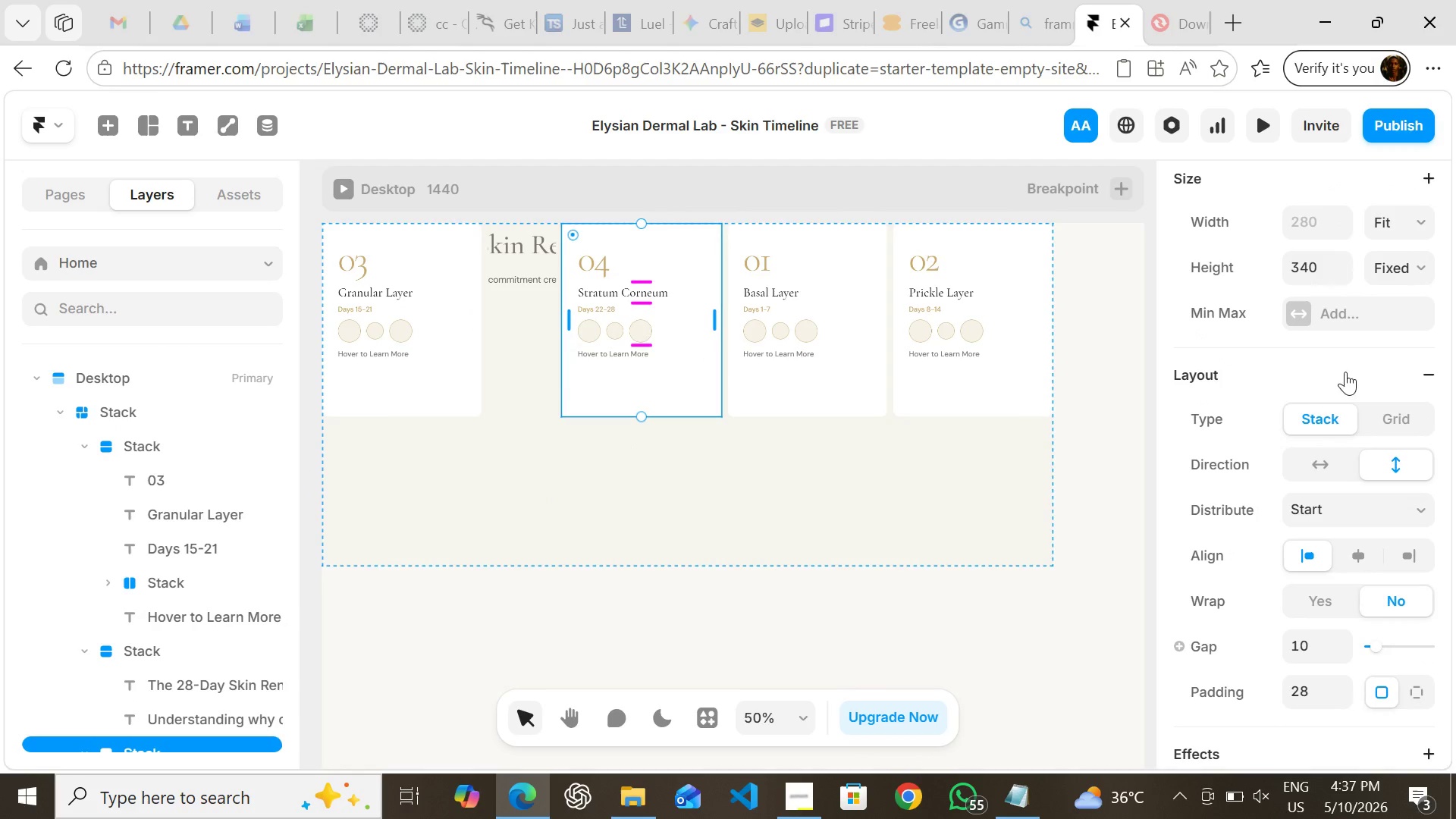 
left_click([1389, 226])
 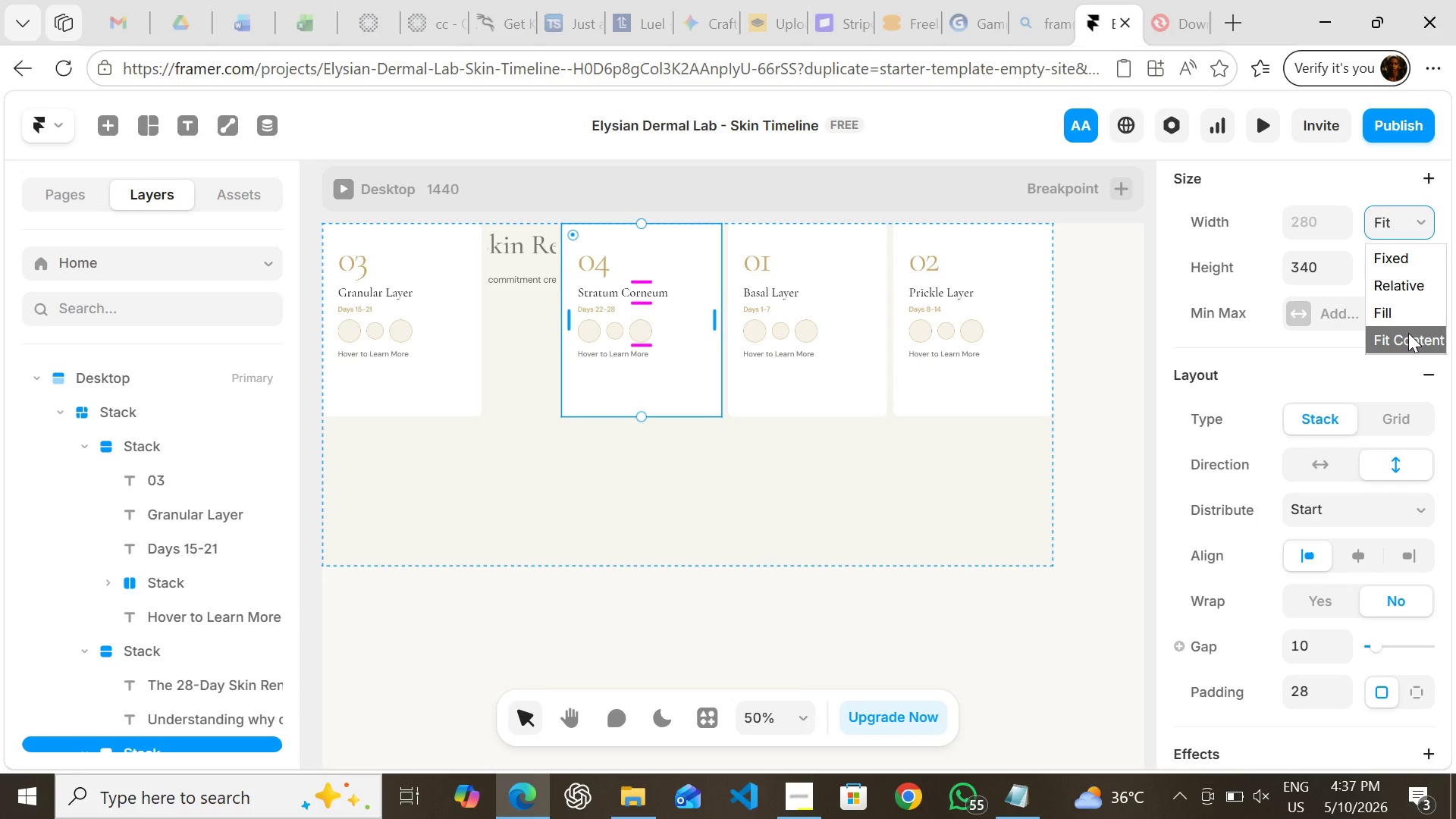 
left_click([1408, 333])
 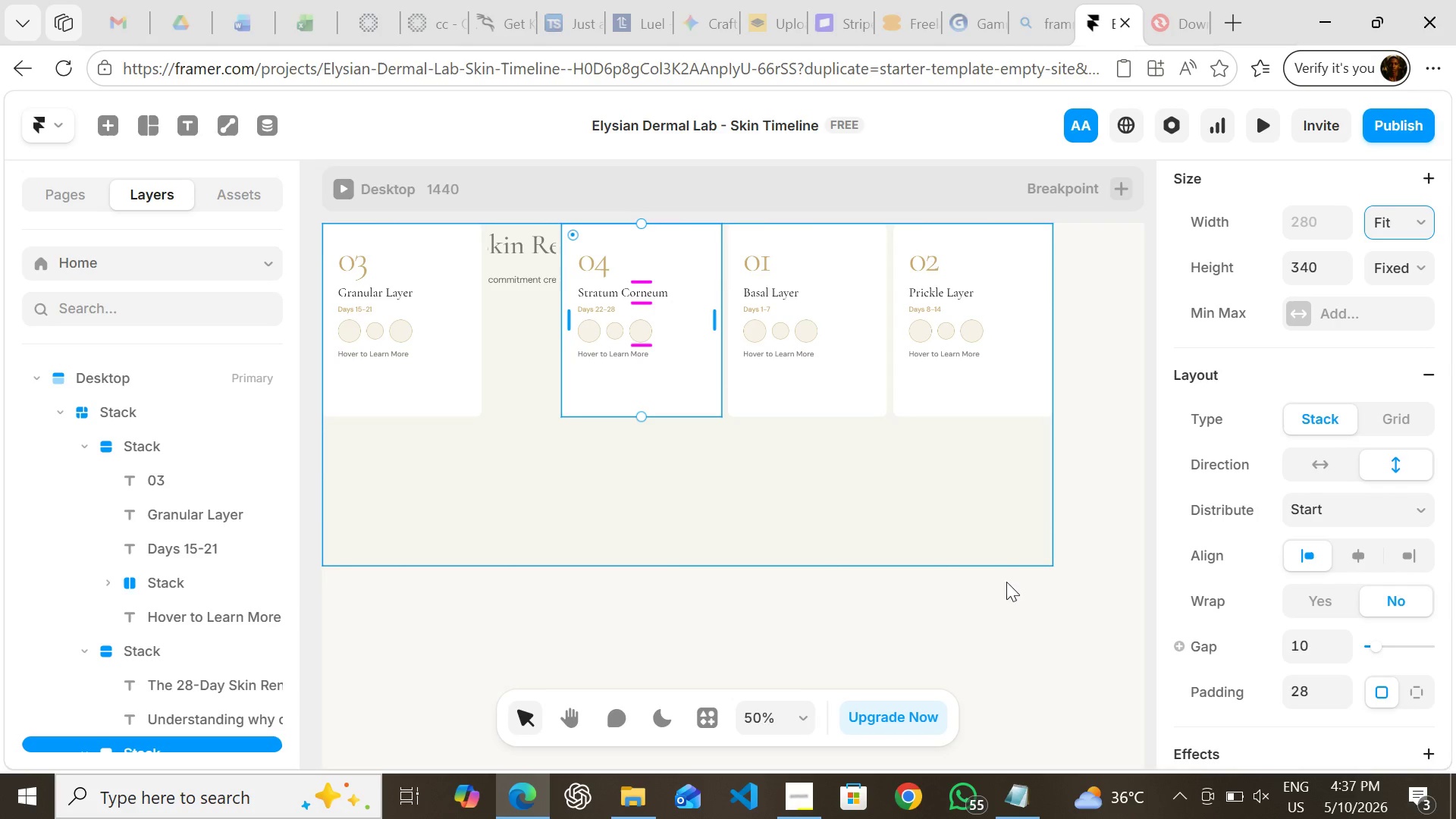 
left_click([995, 598])
 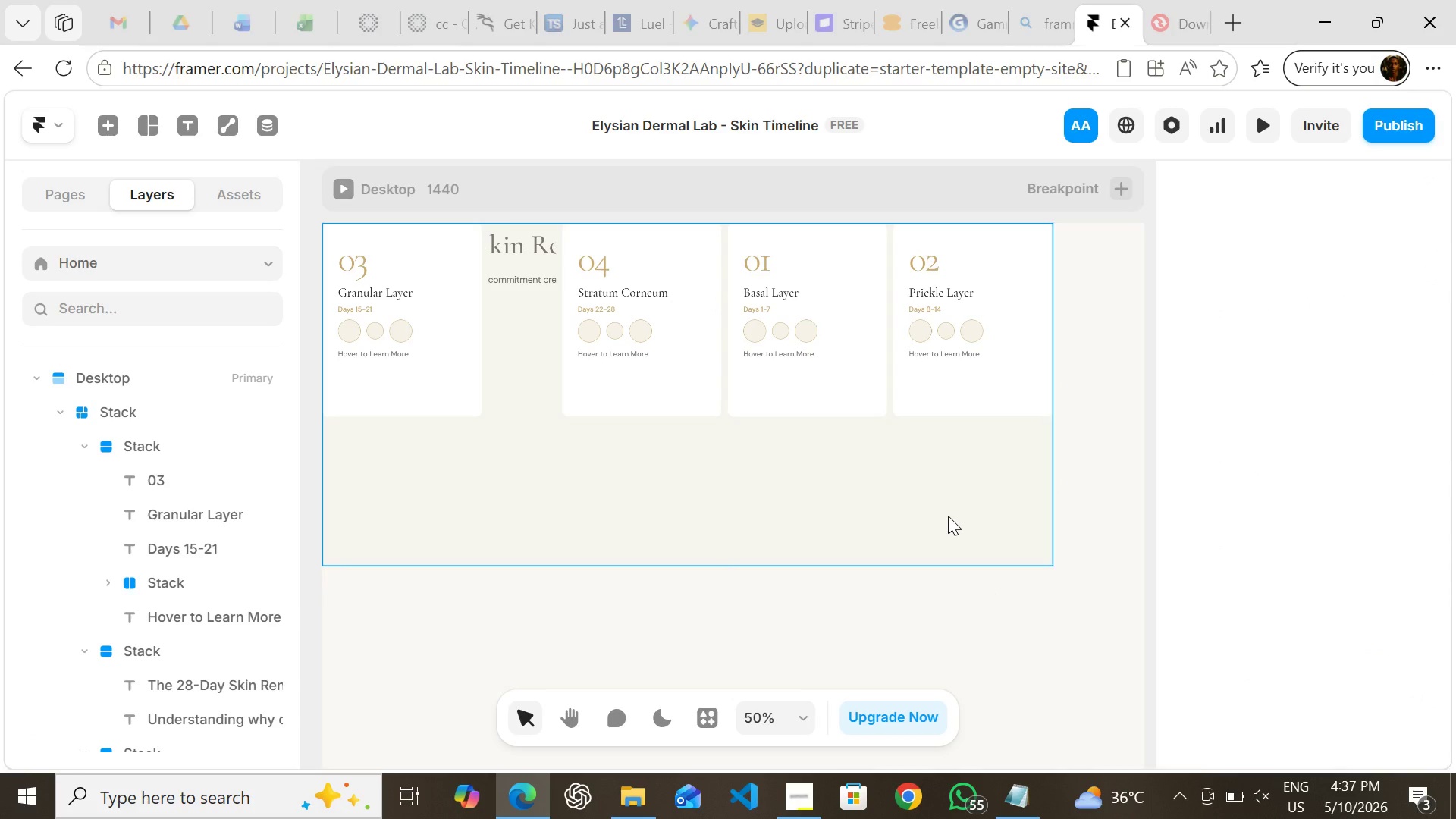 
left_click([948, 515])
 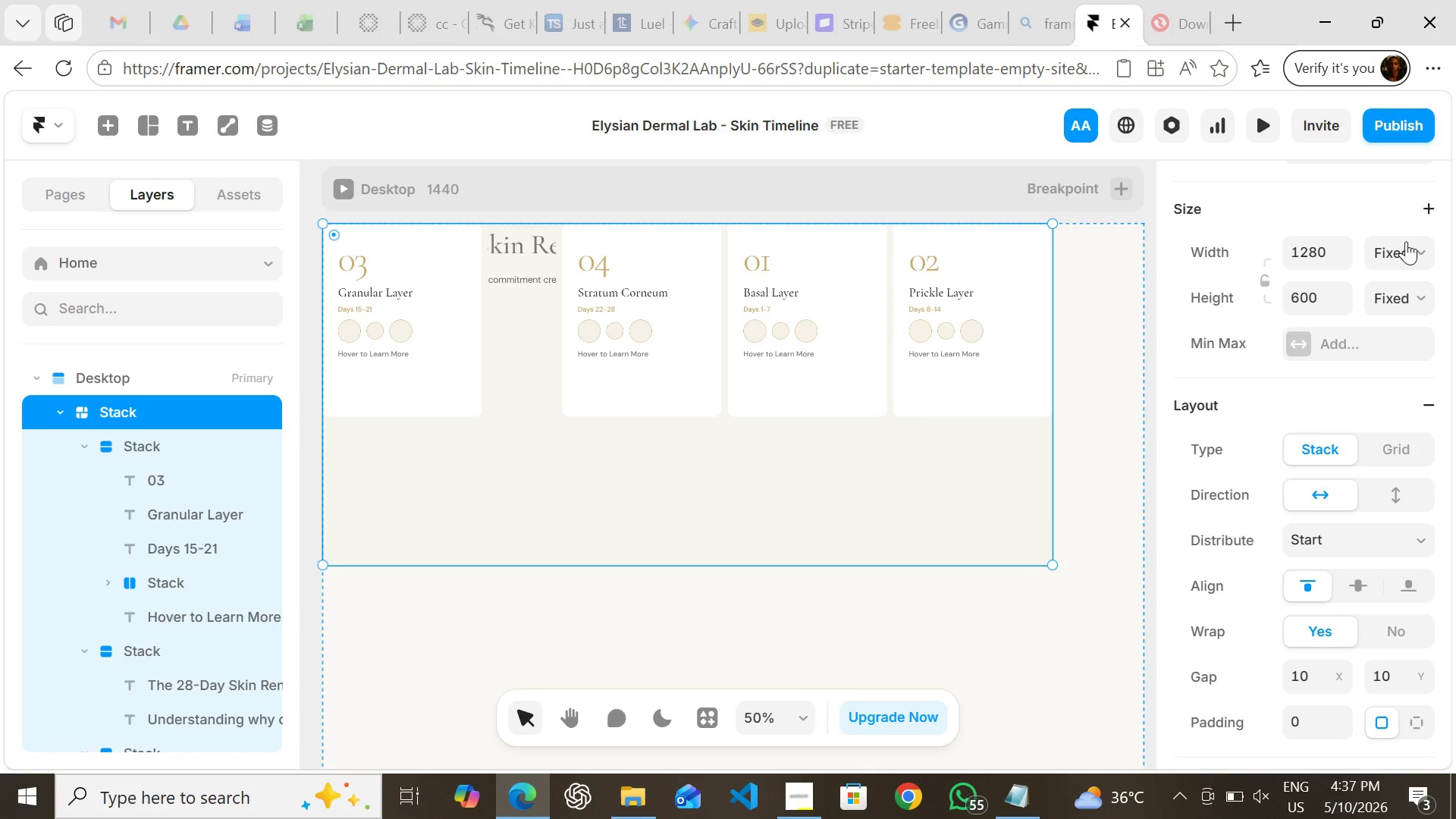 
left_click([1406, 240])
 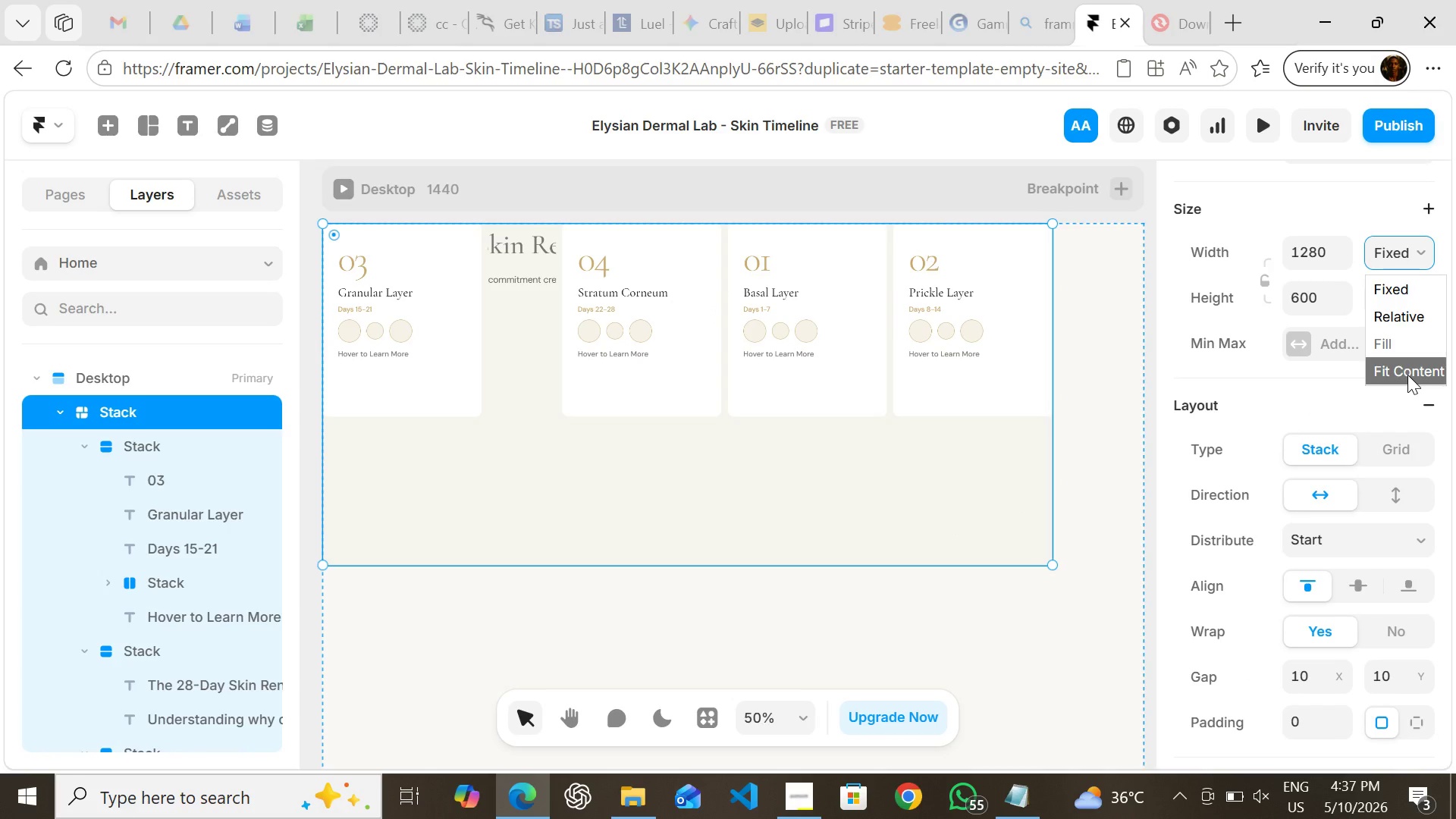 
left_click([1407, 375])
 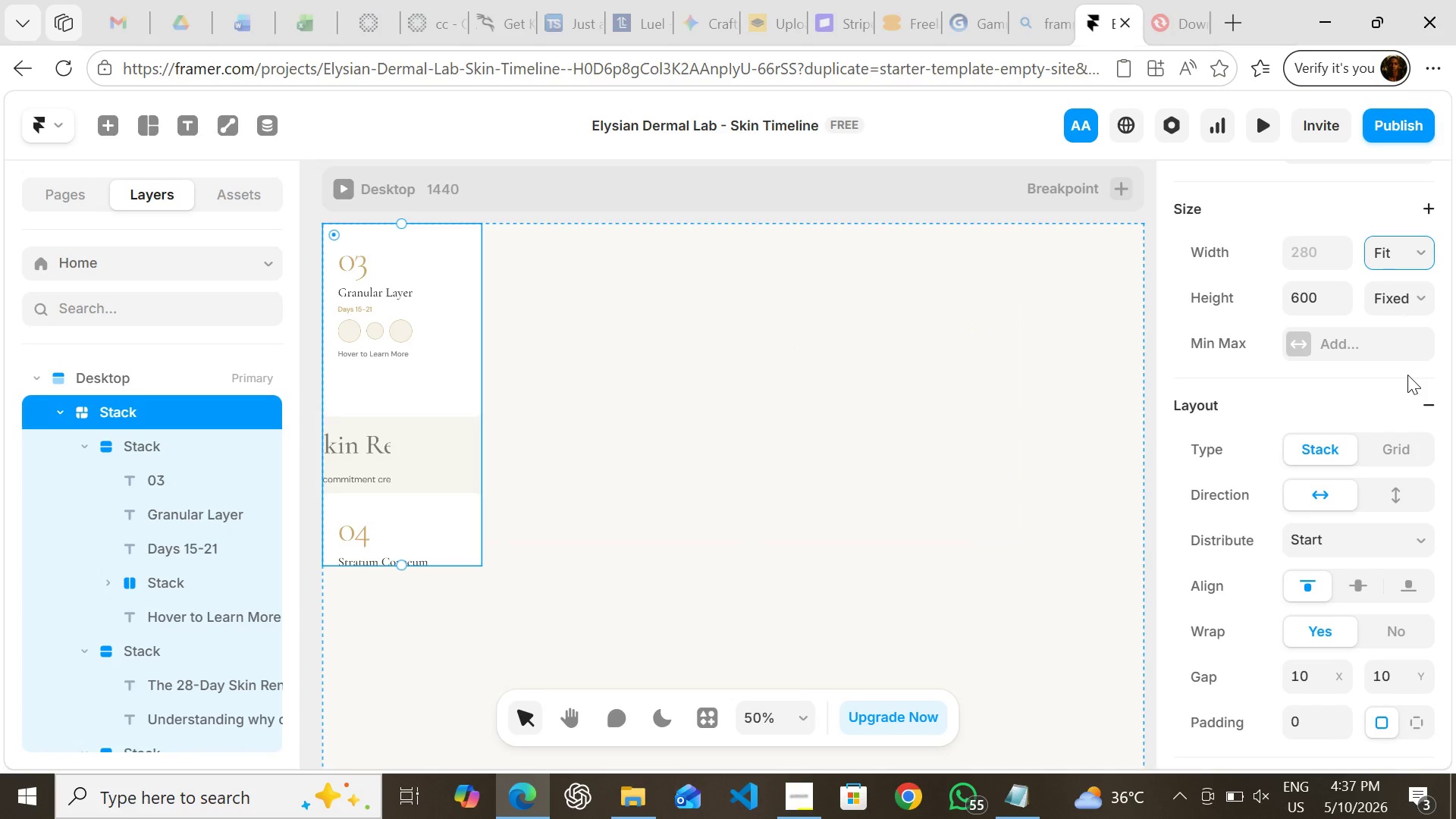 
key(Control+ControlLeft)
 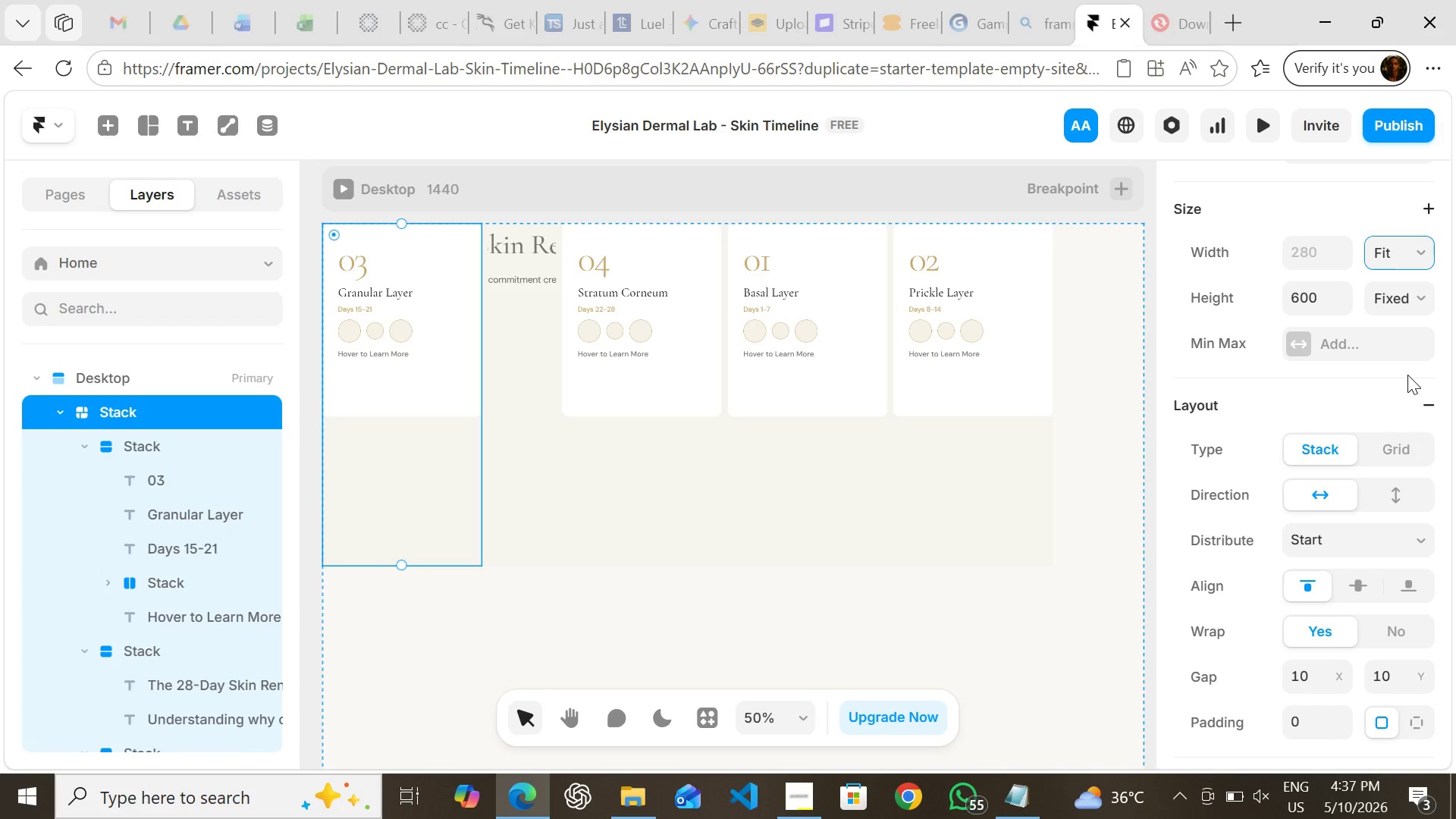 
key(Control+Z)
 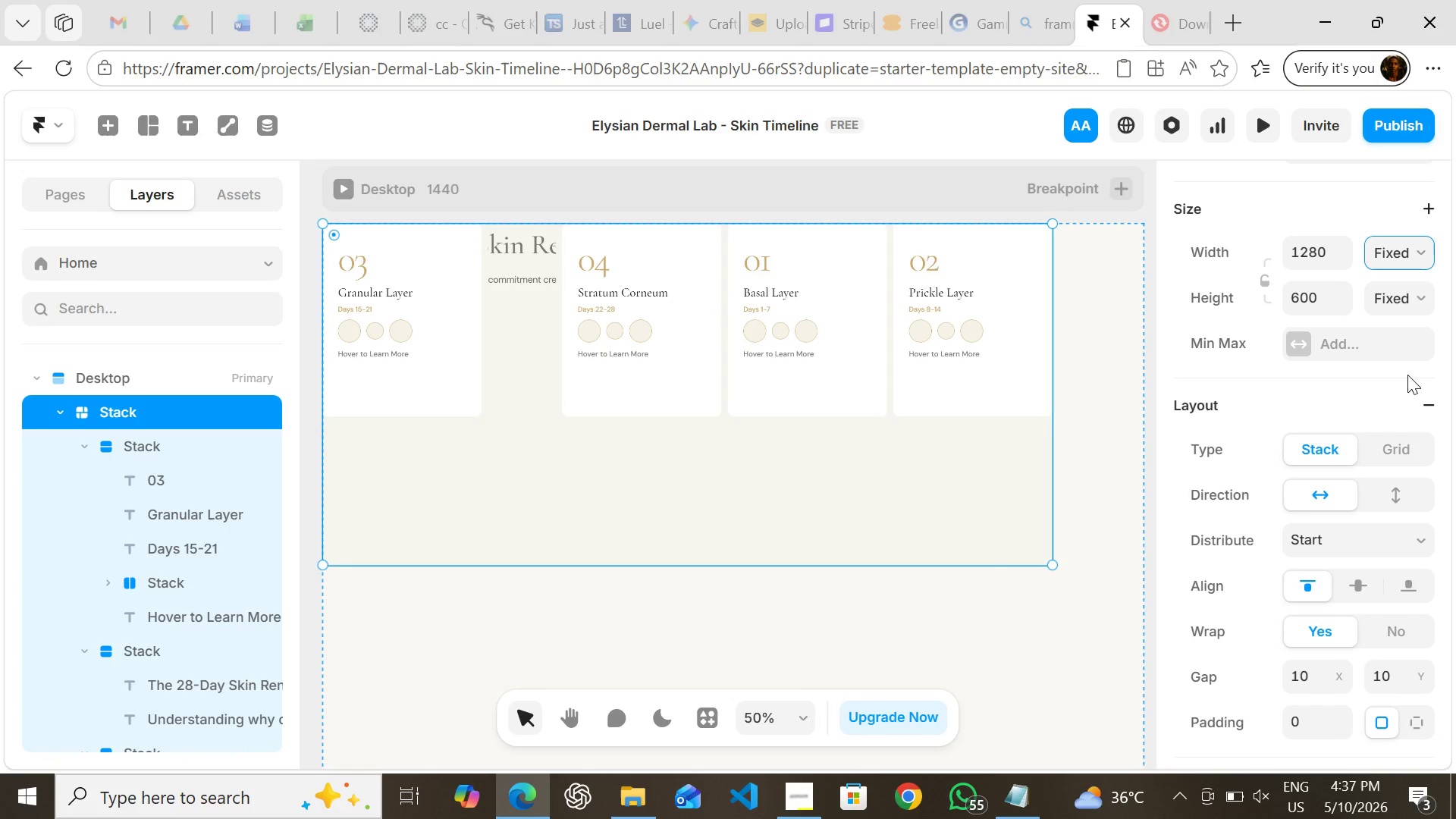 
key(Control+Z)
 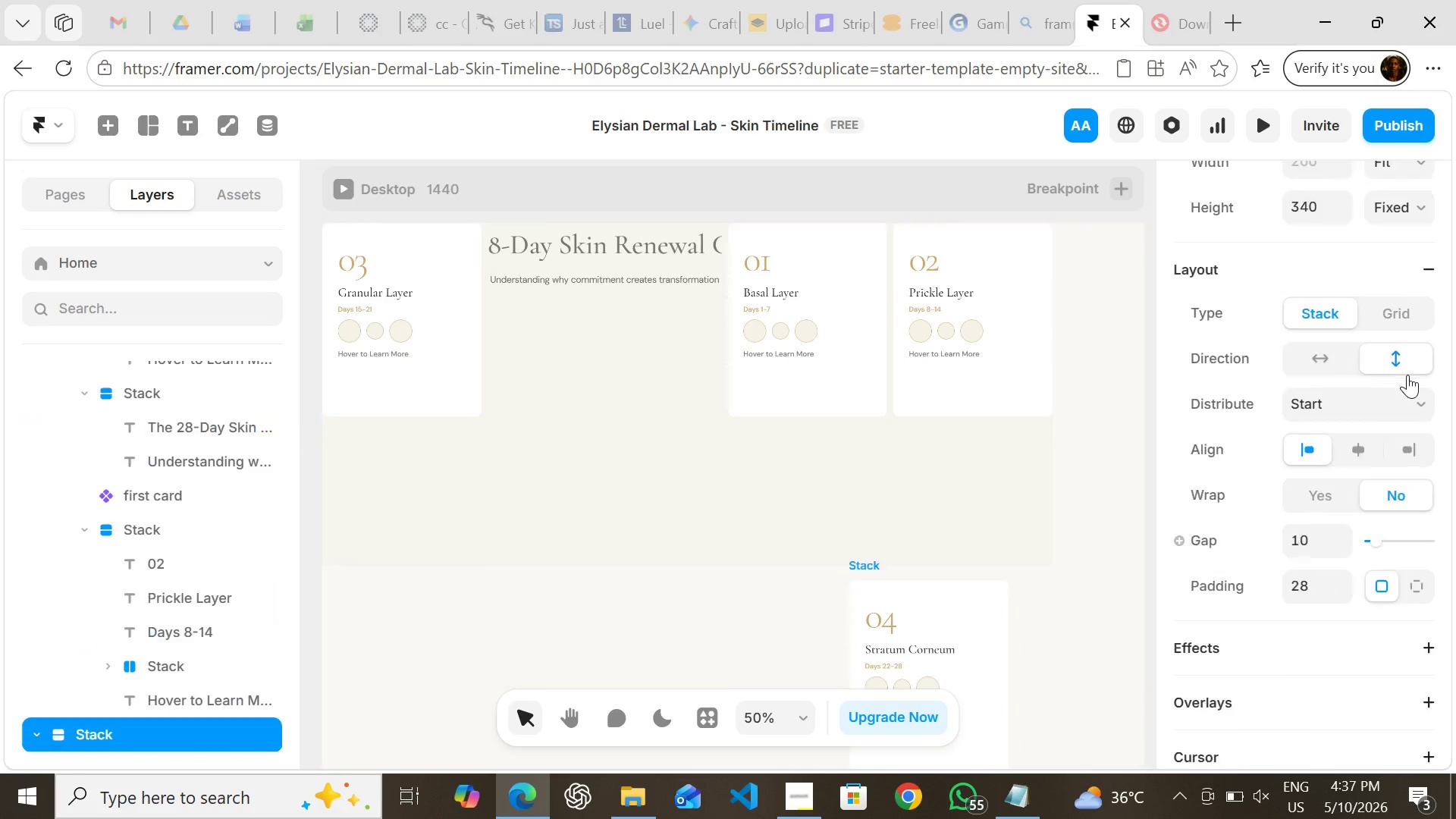 
key(Control+Z)
 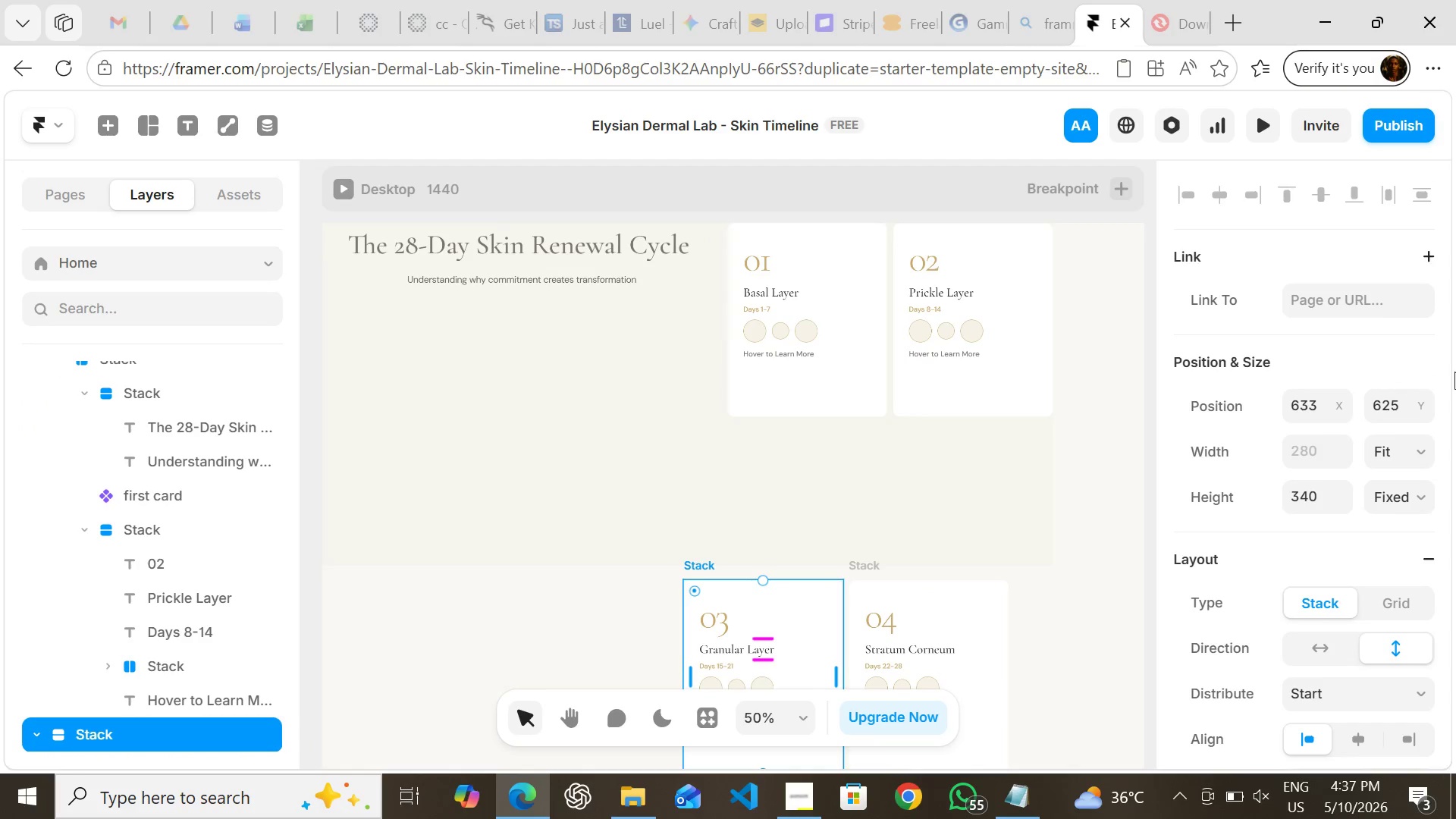 
wait(6.42)
 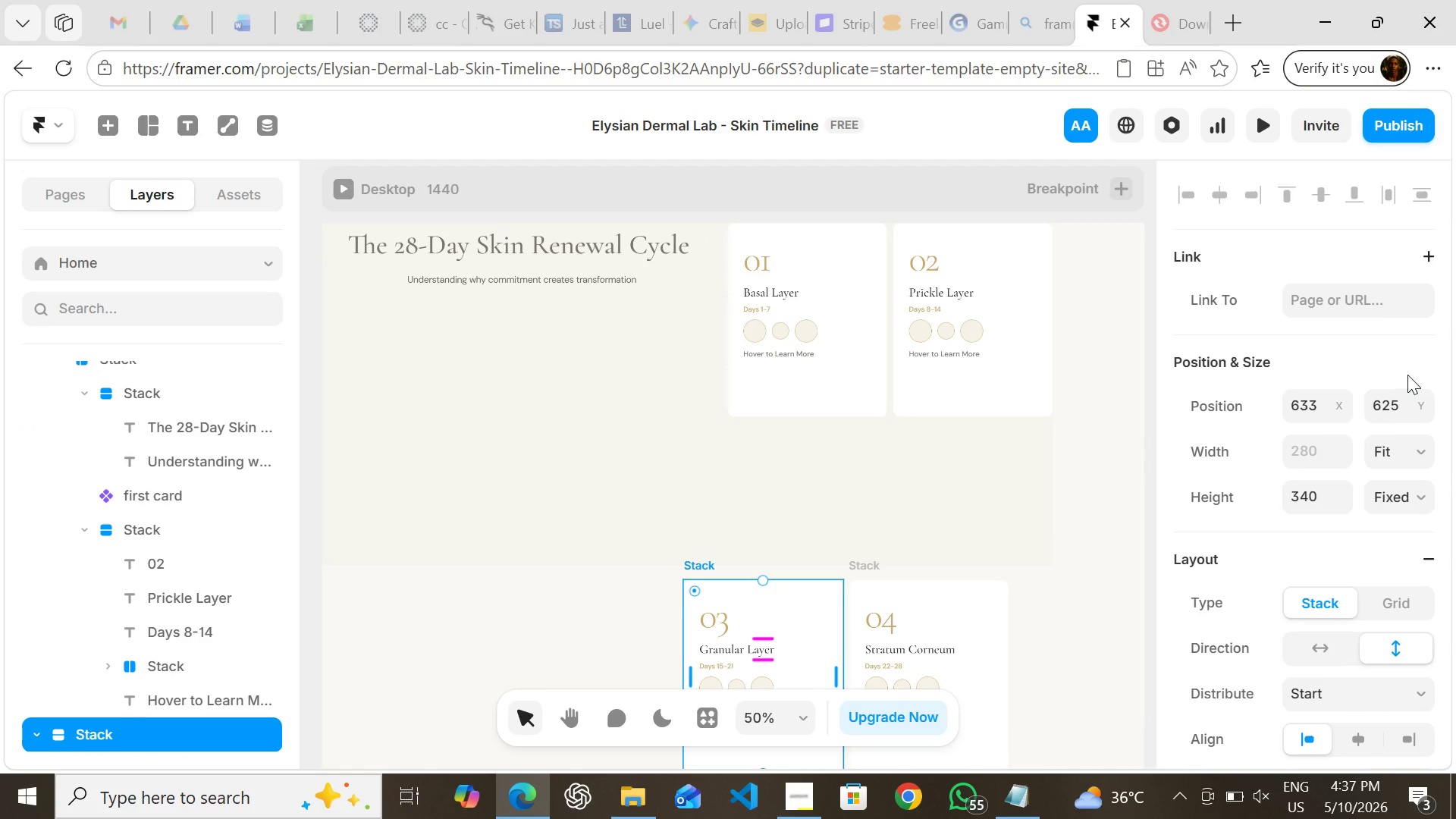 
left_click([1086, 507])
 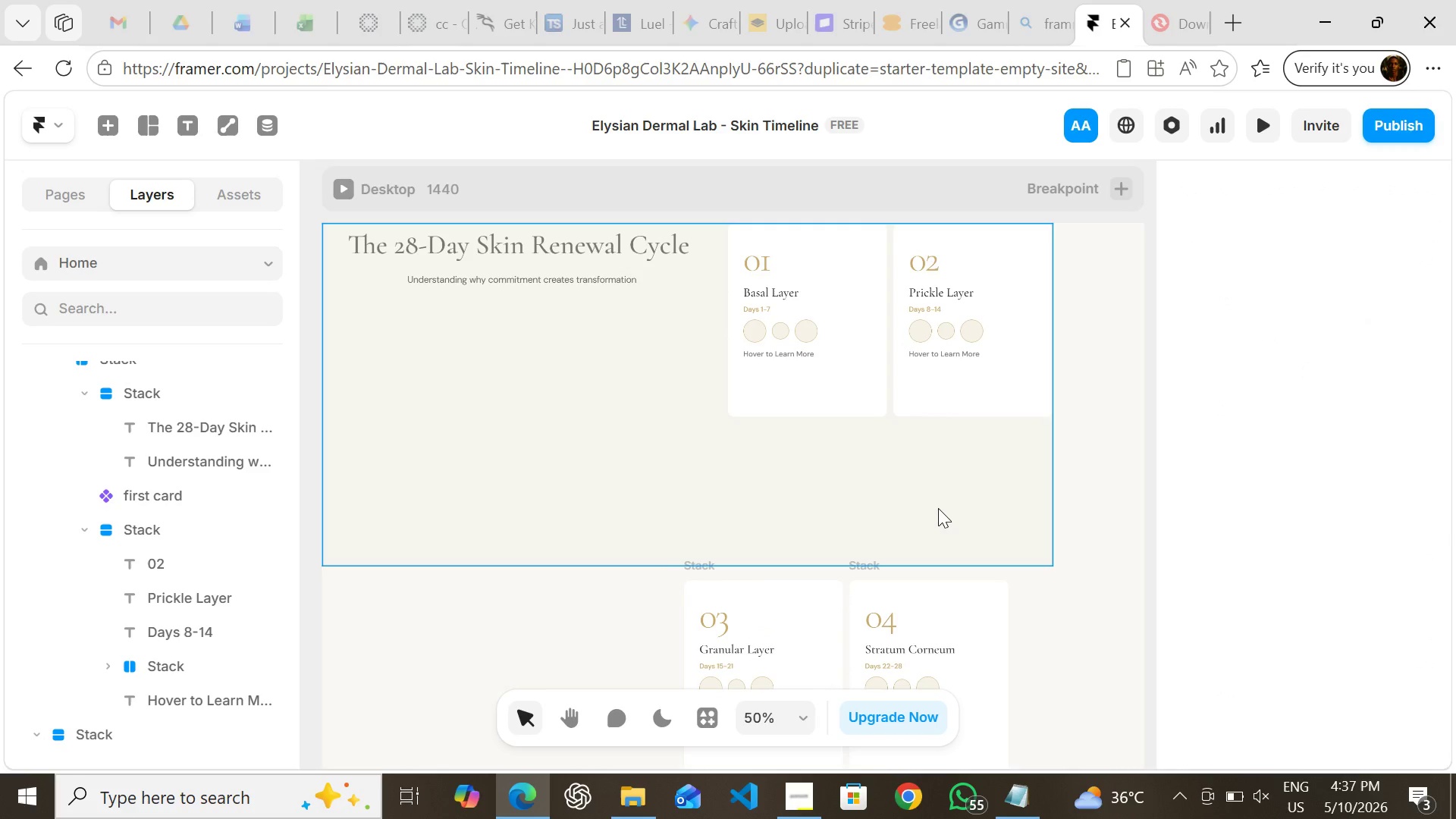 
left_click([938, 508])
 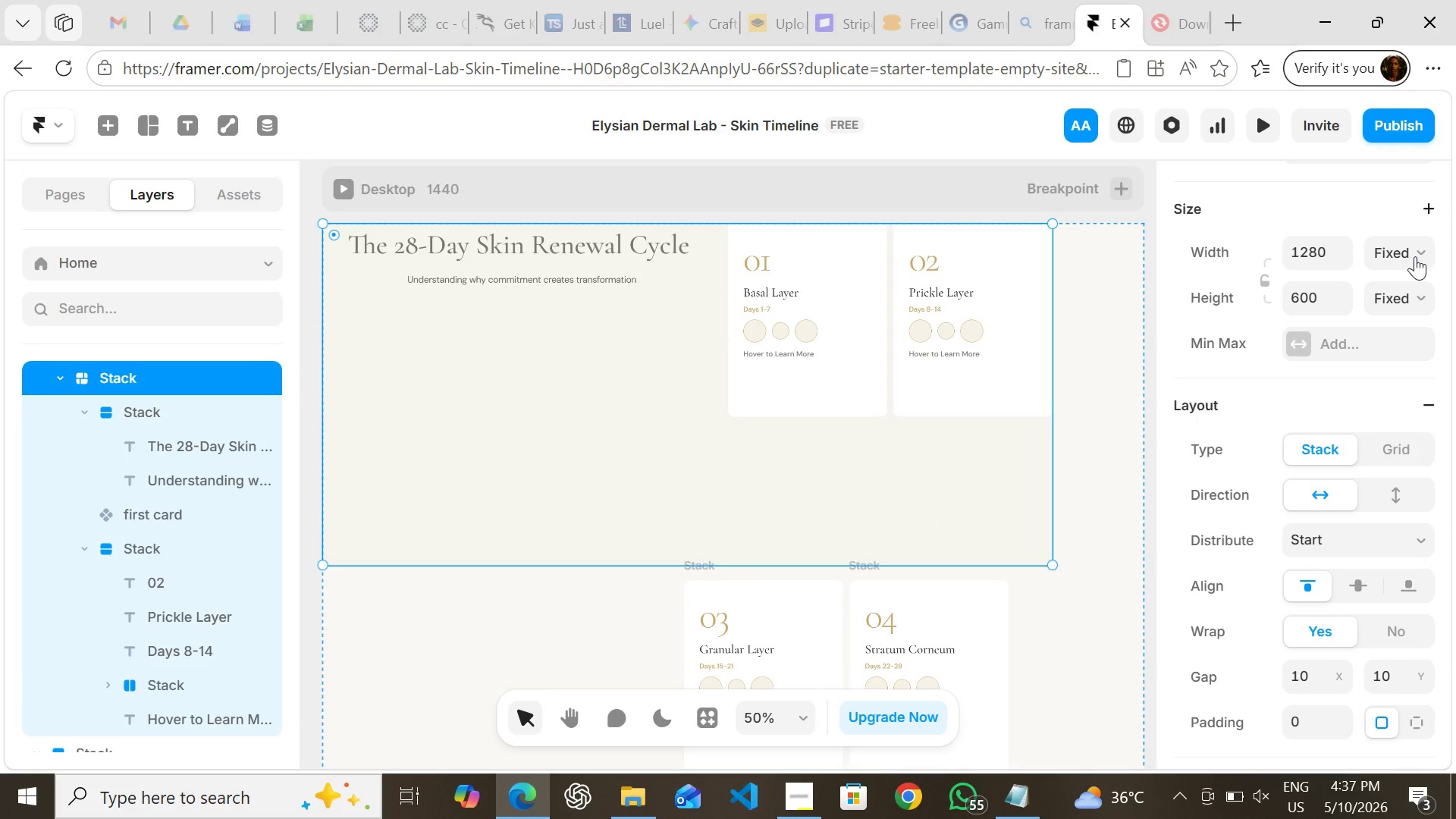 
left_click([1415, 256])
 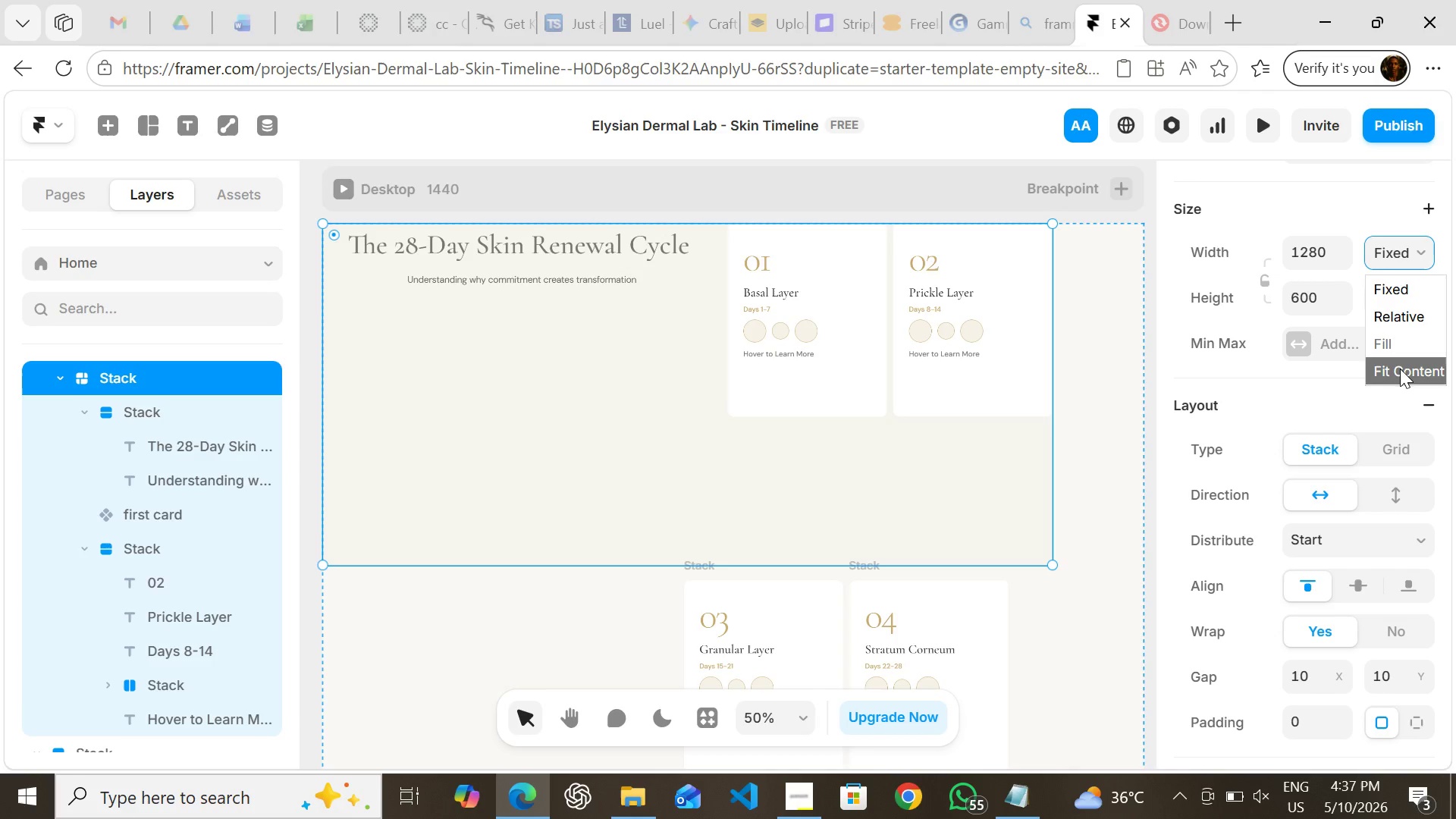 
left_click([1400, 370])
 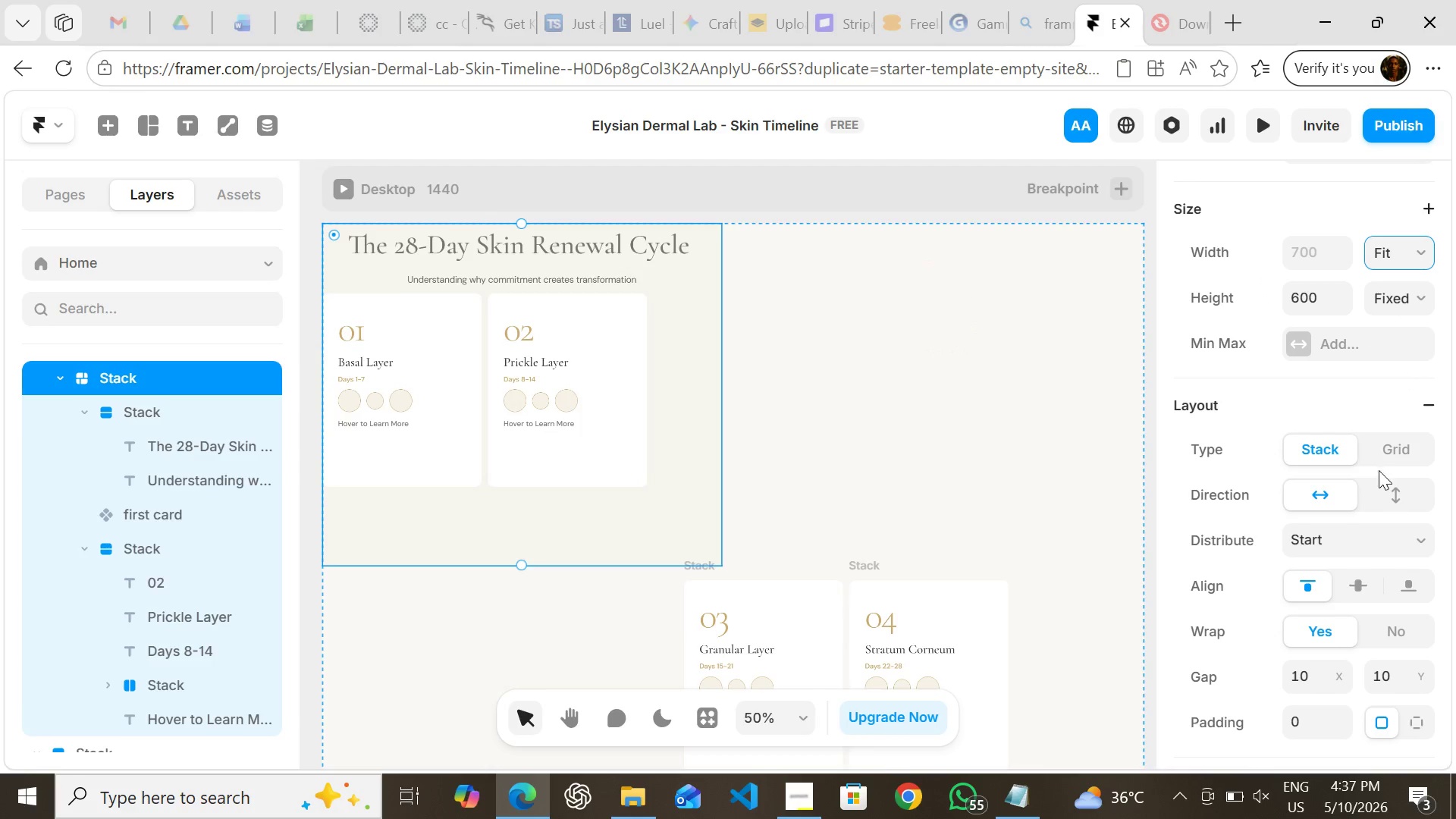 
left_click([1386, 482])
 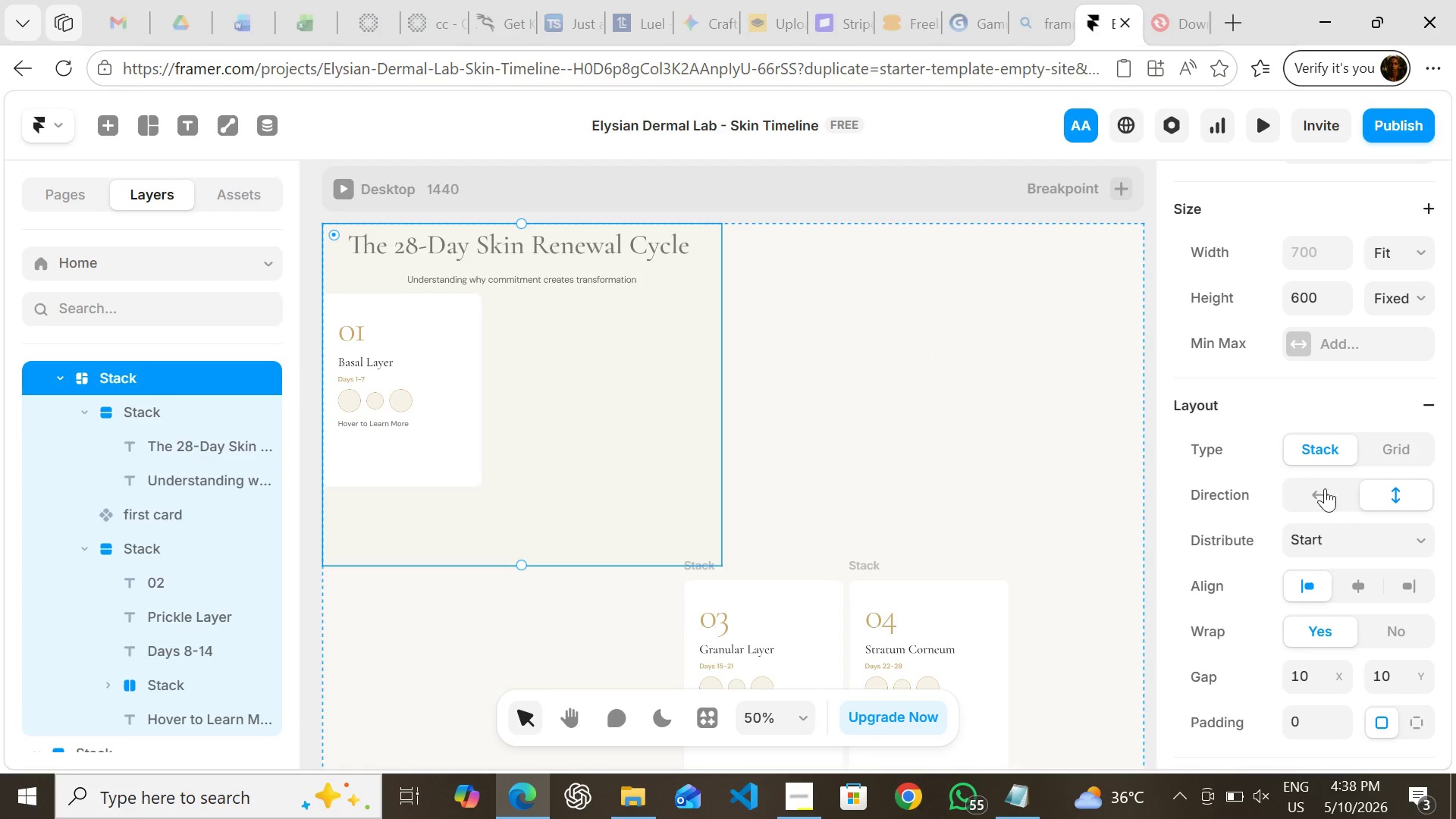 
left_click([1322, 488])
 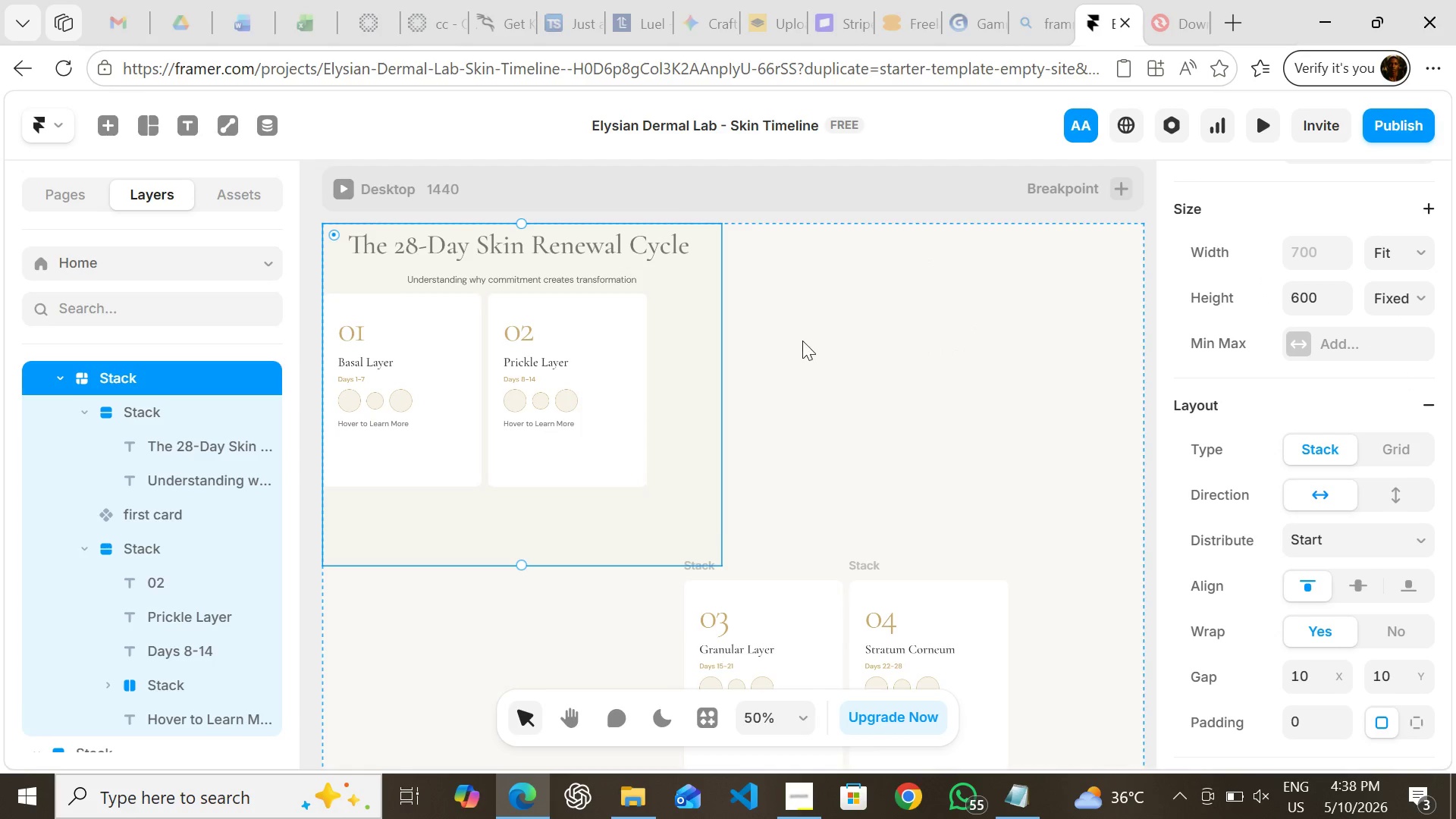 
left_click([802, 340])
 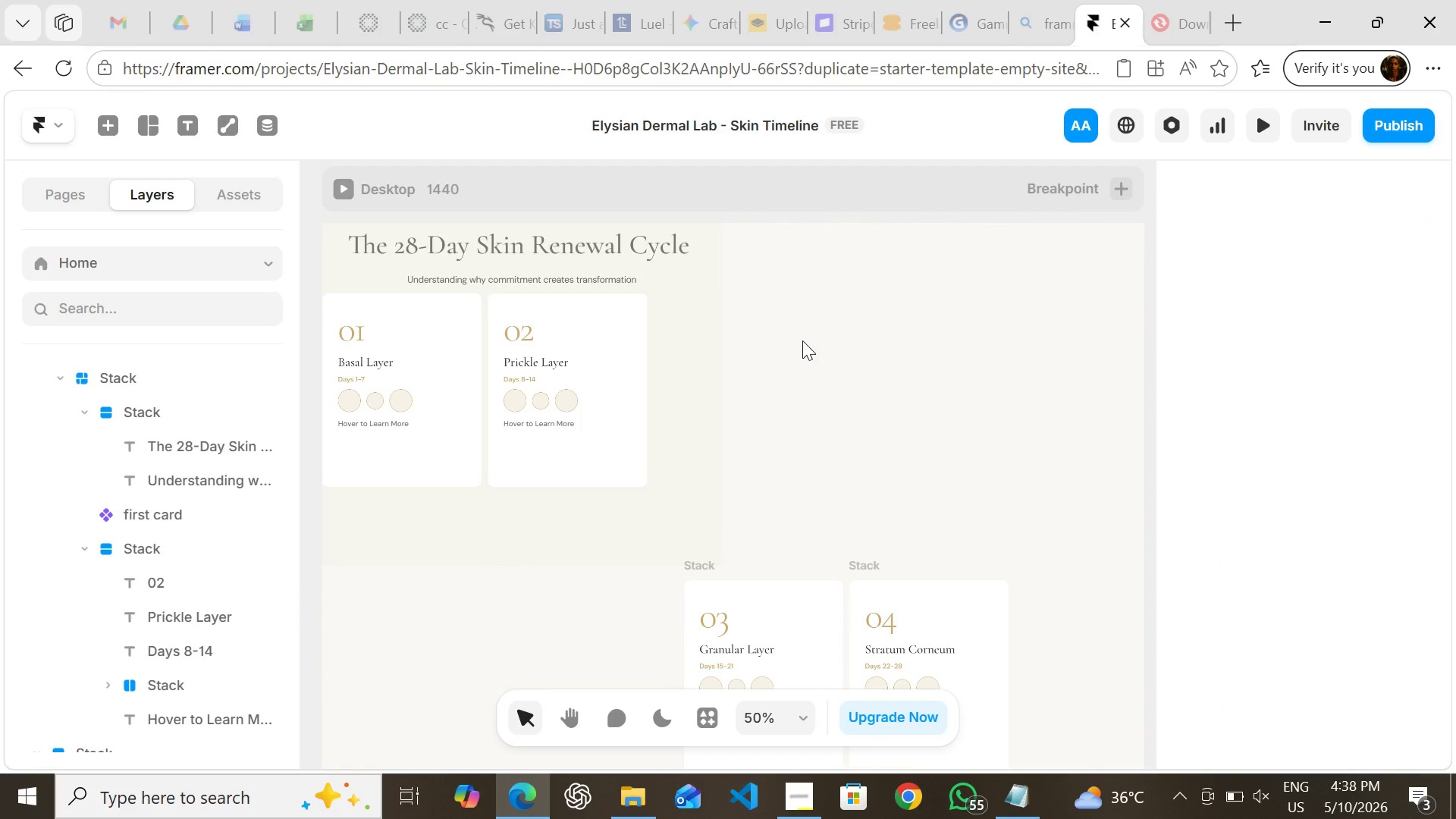 
hold_key(key=ShiftLeft, duration=1.5)
left_click([592, 328])
 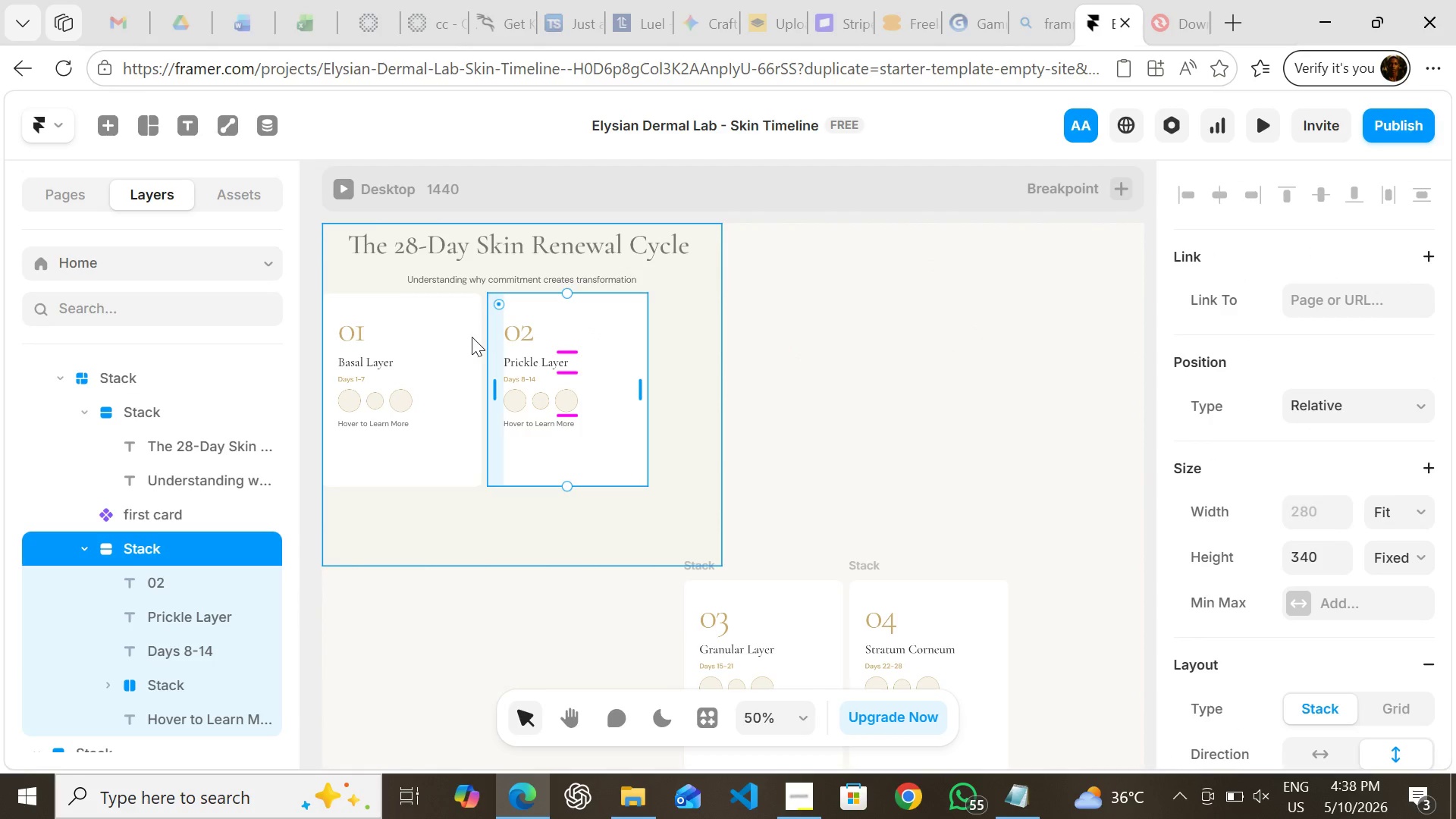 
hold_key(key=ShiftLeft, duration=0.31)
left_click([465, 337])
 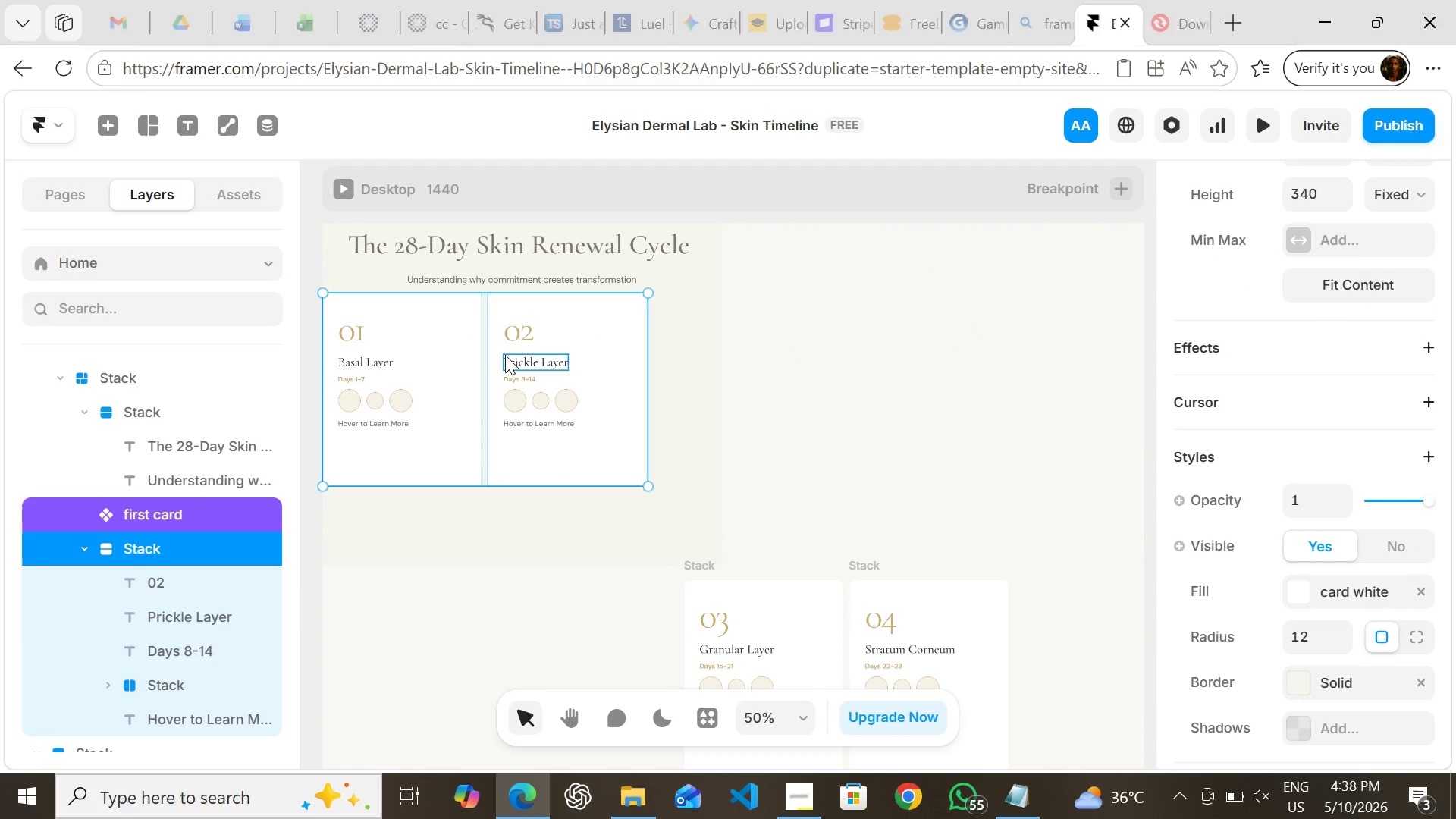 
key(Shift+A)
 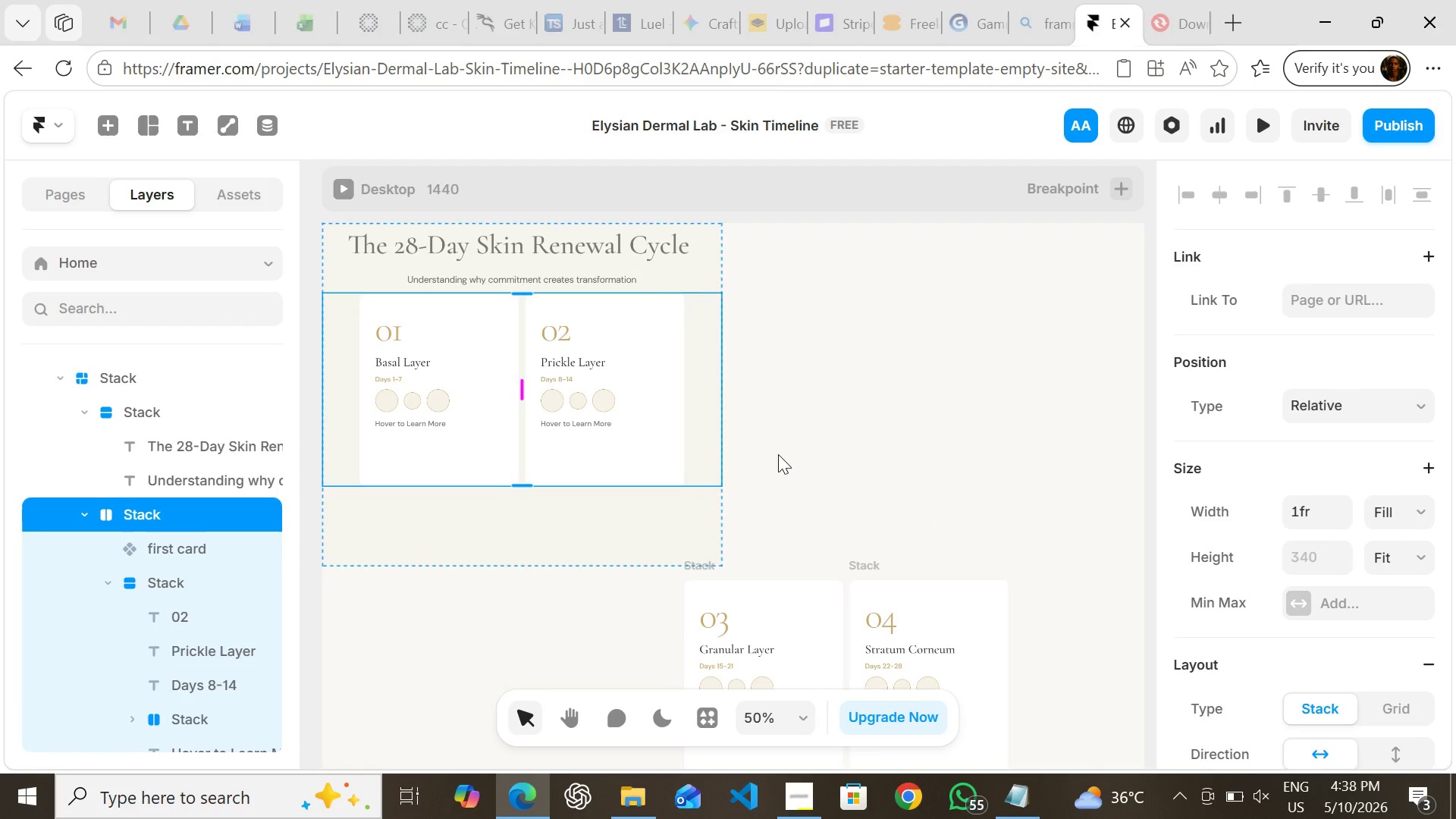 
wait(11.38)
 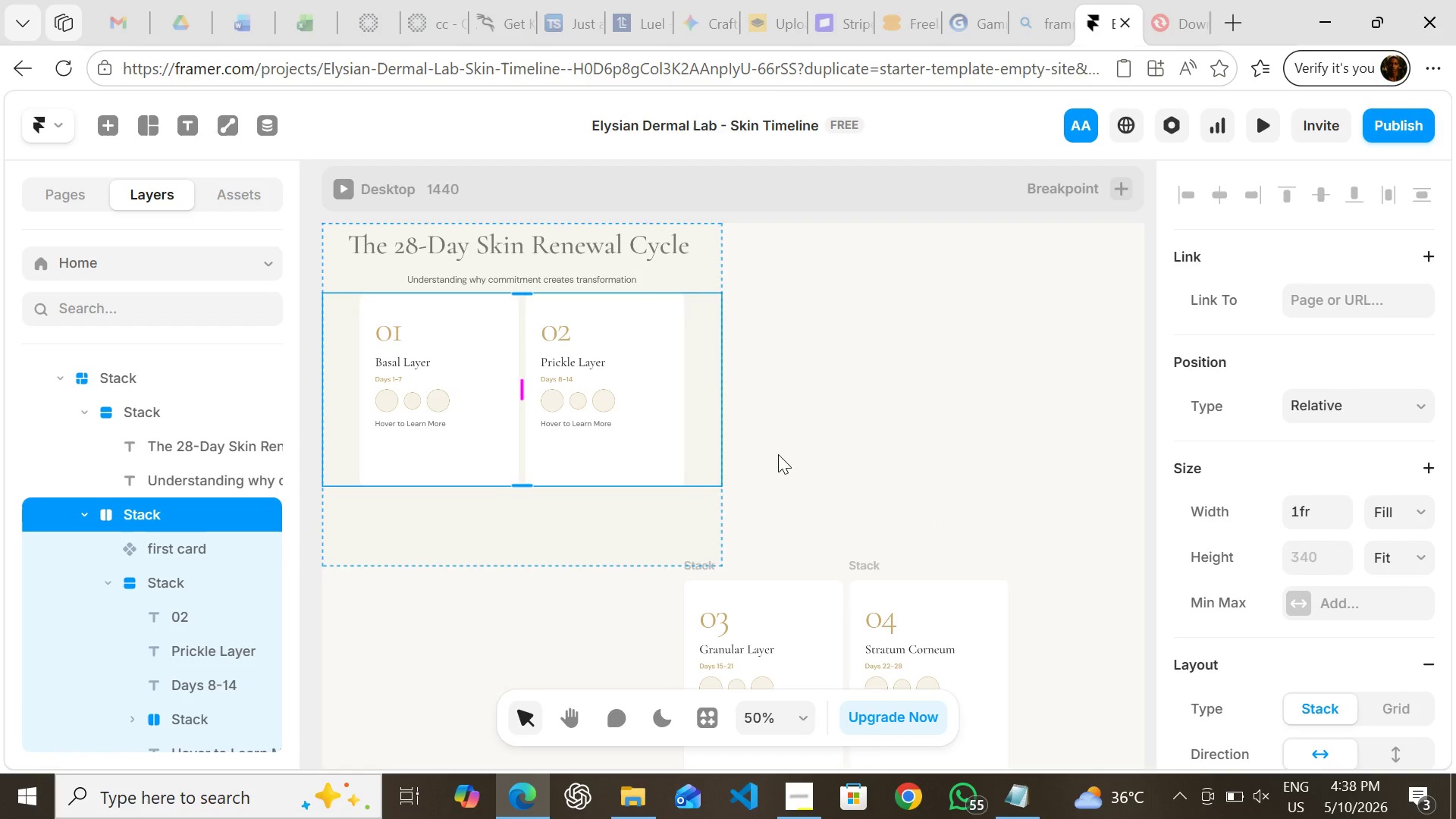 
mouse_move([1298, 452])
 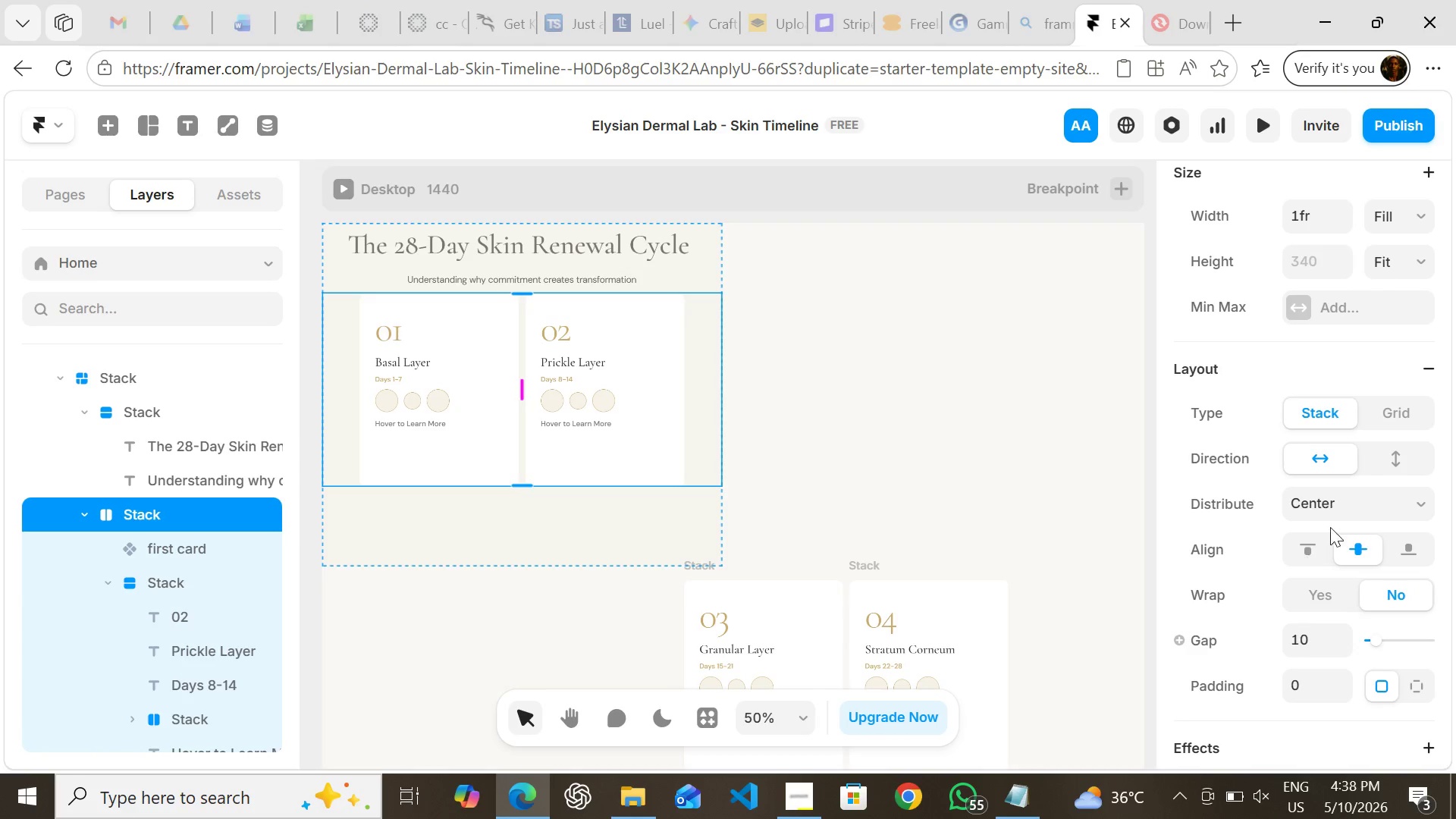 
left_click([1361, 500])
 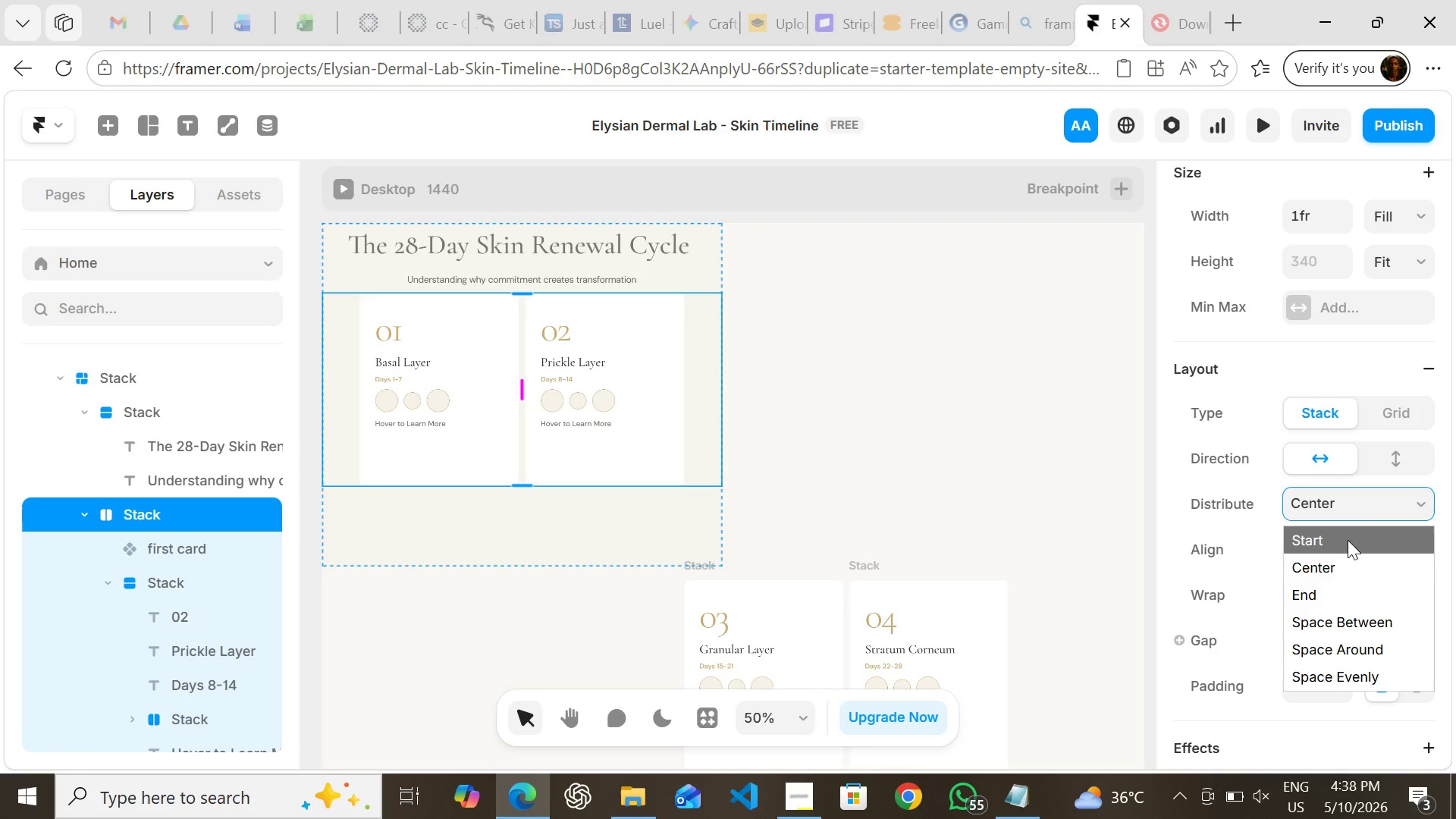 
left_click([1348, 542])
 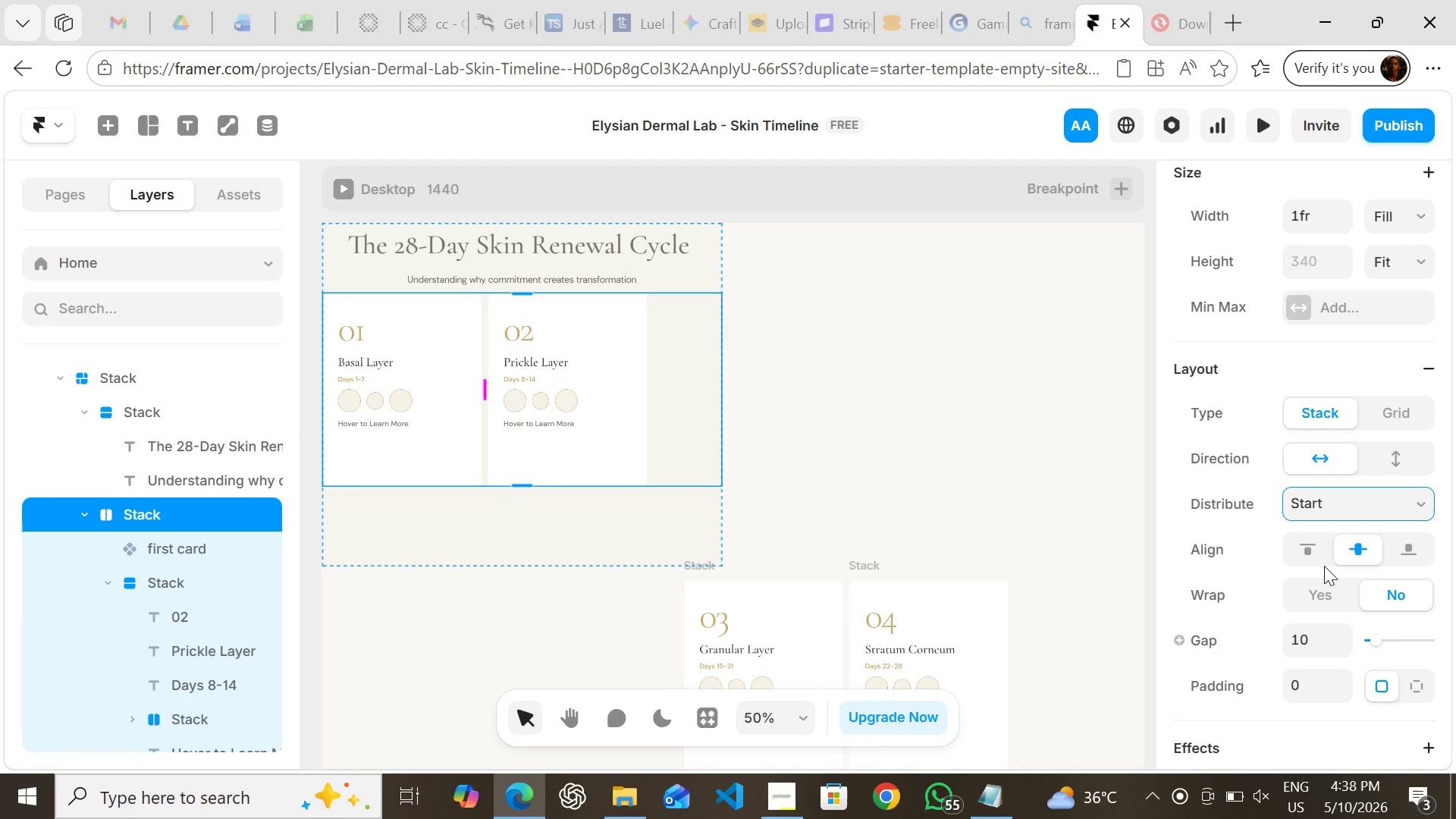 
wait(5.75)
 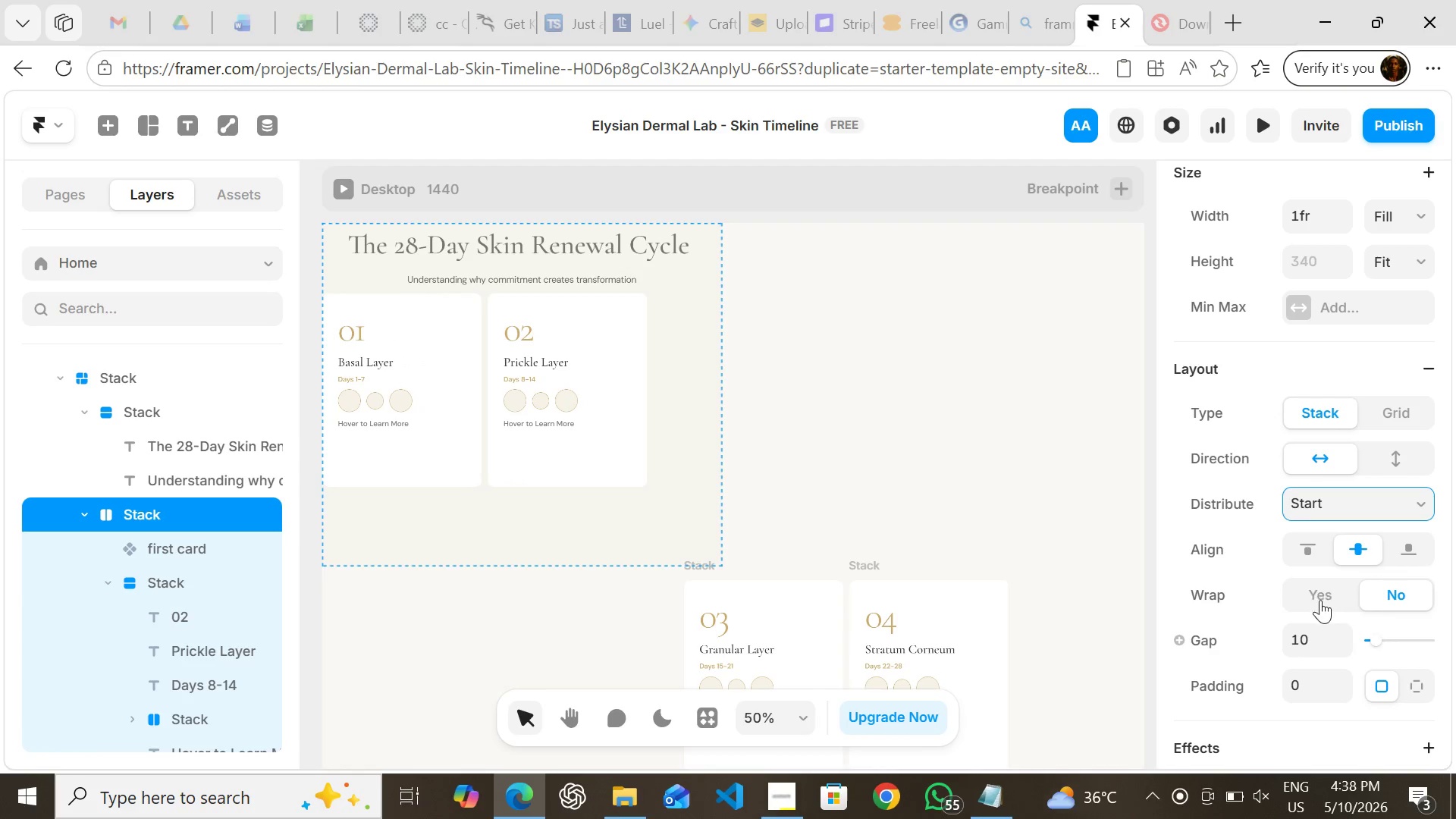 
left_click([1305, 549])
 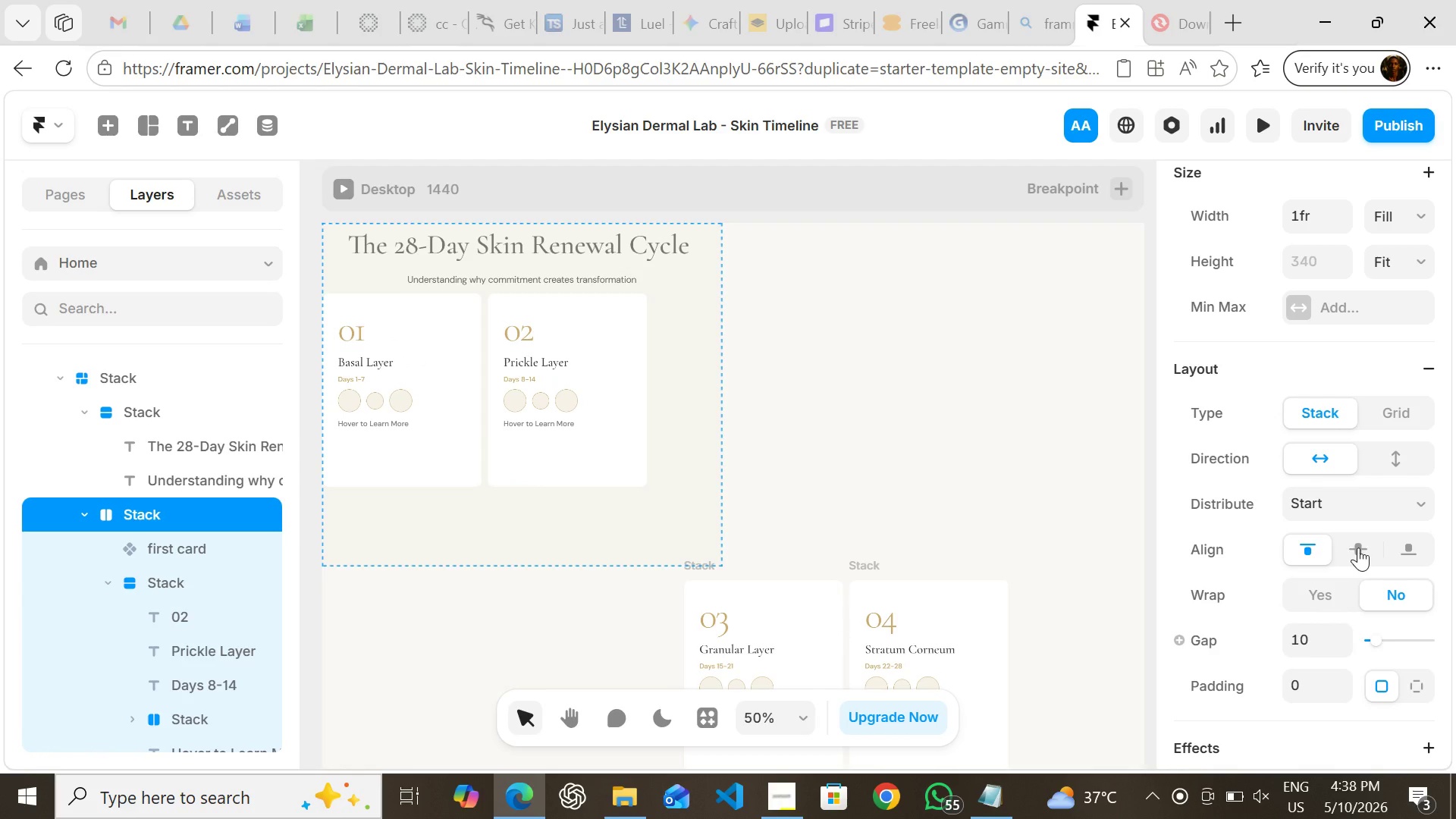 
left_click([1358, 548])
 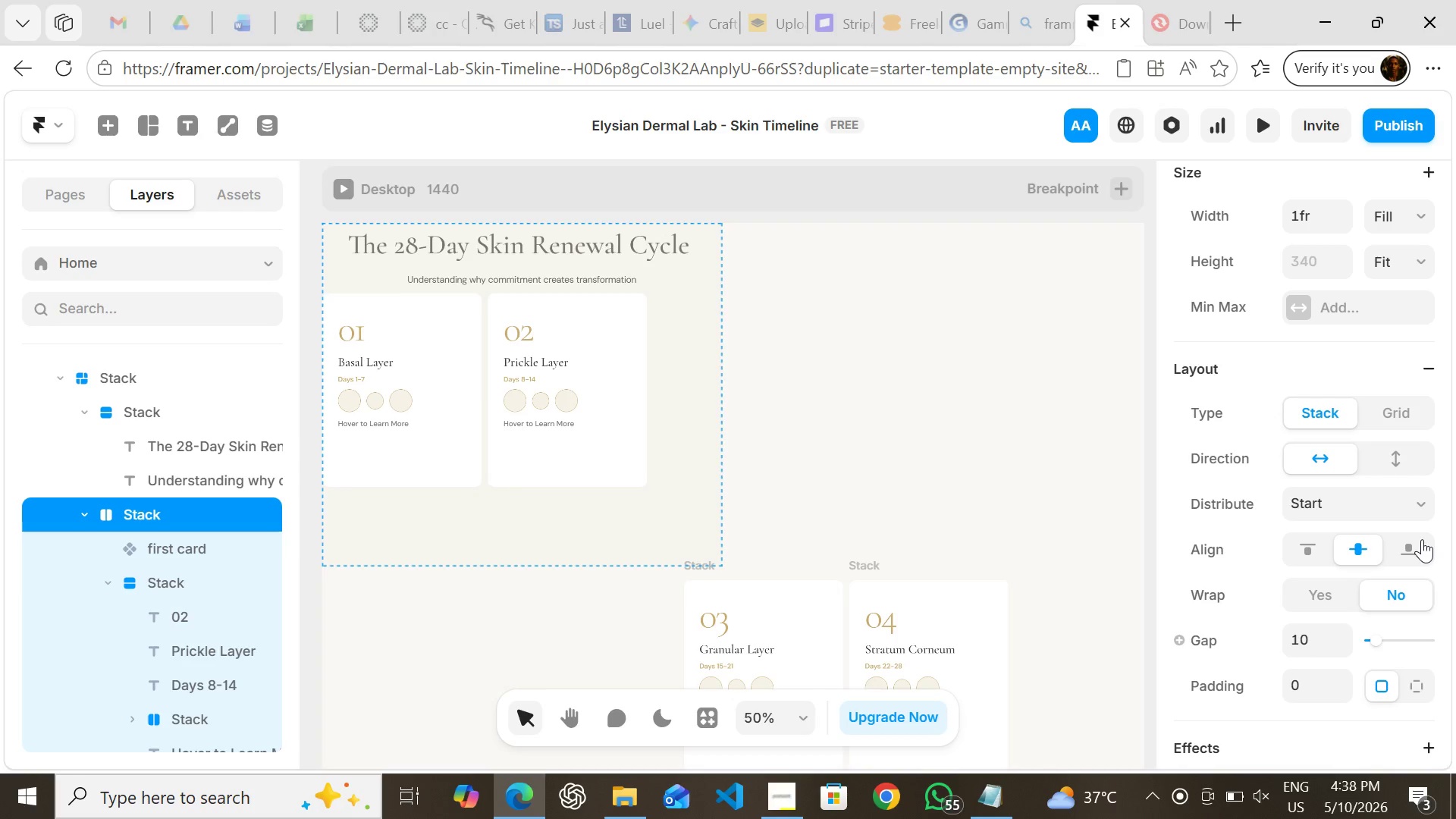 
left_click([1413, 545])
 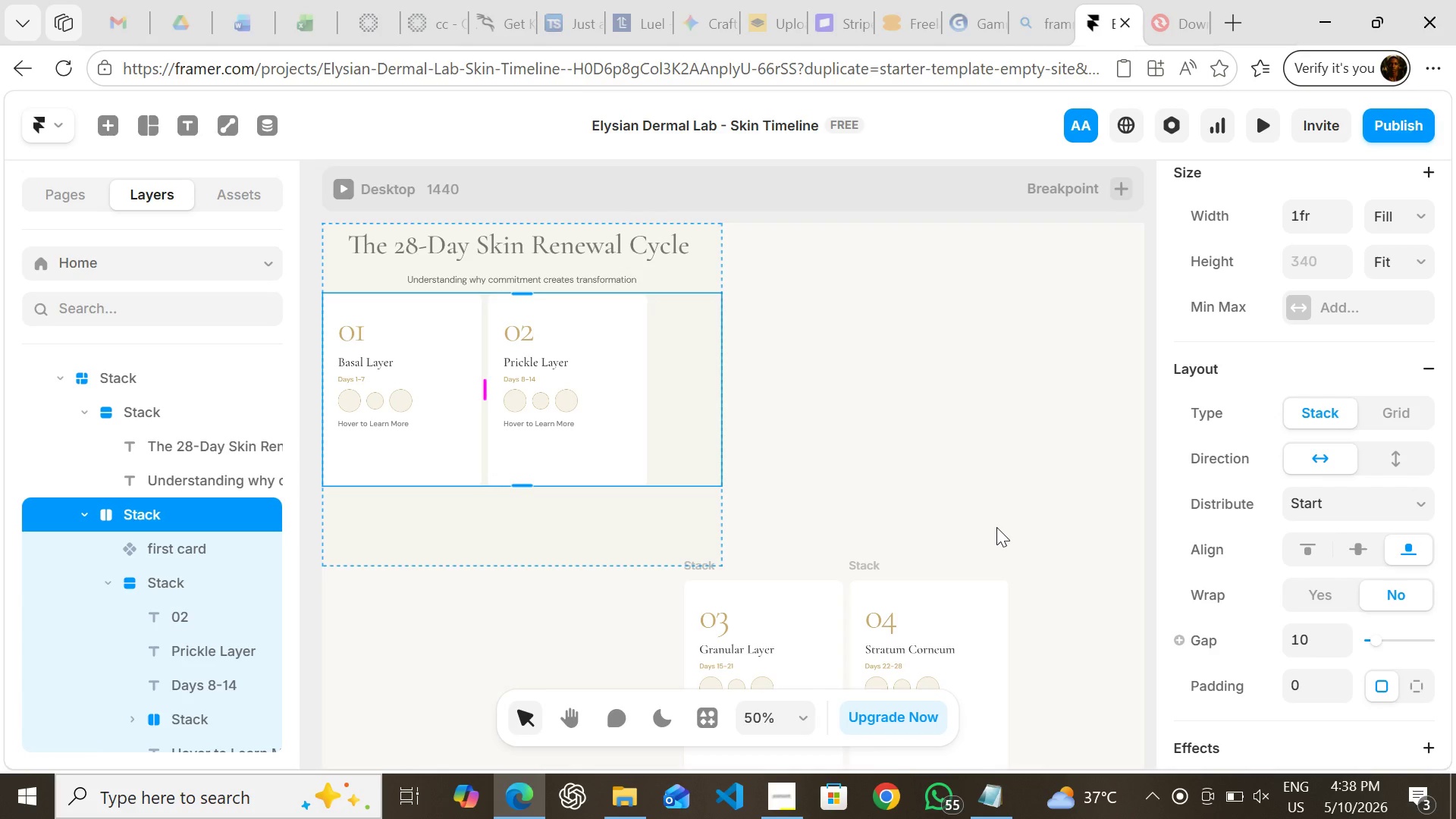 
left_click([915, 475])
 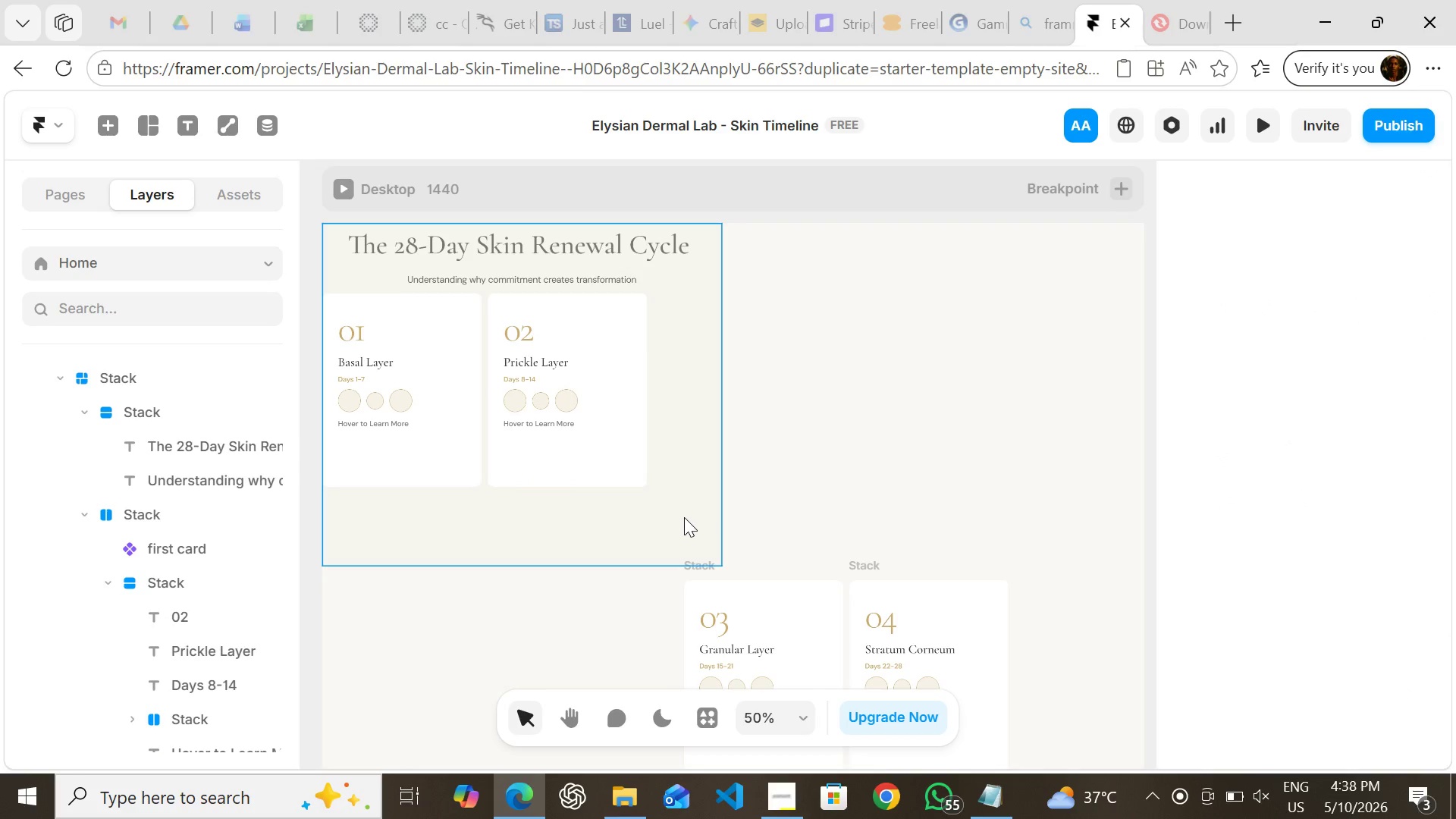 
left_click([683, 517])
 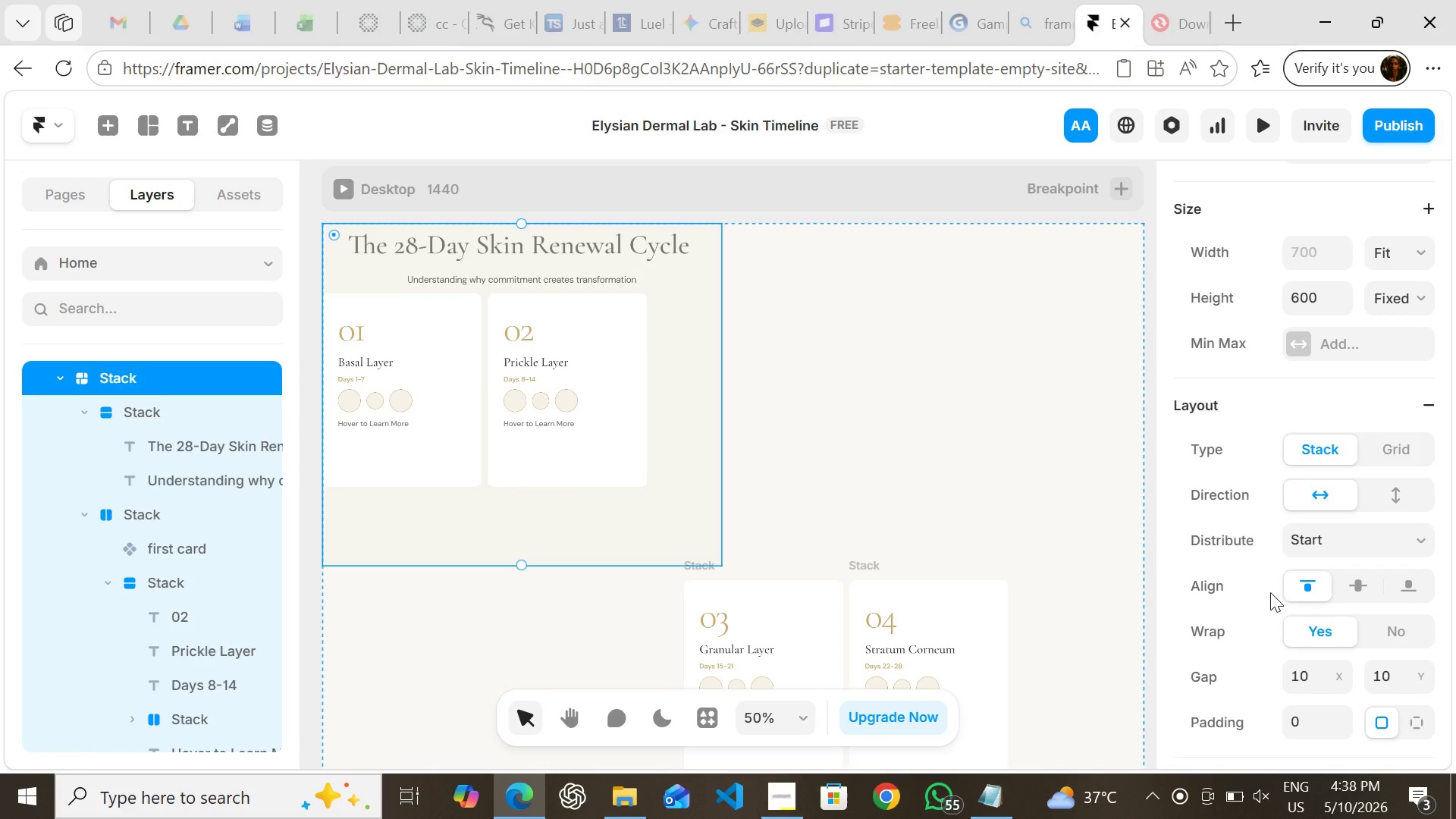 
left_click([1314, 634])
 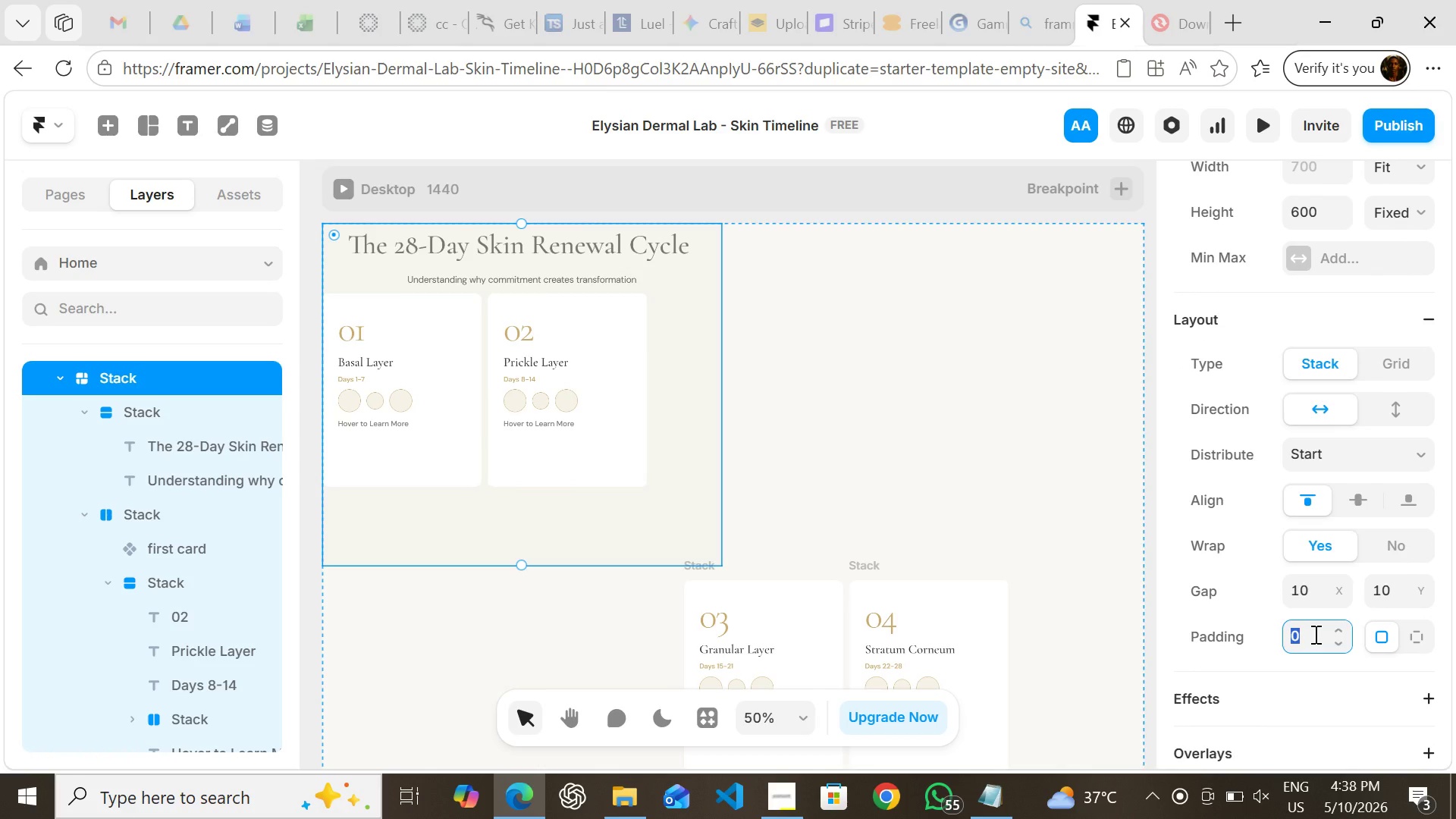 
type(80)
 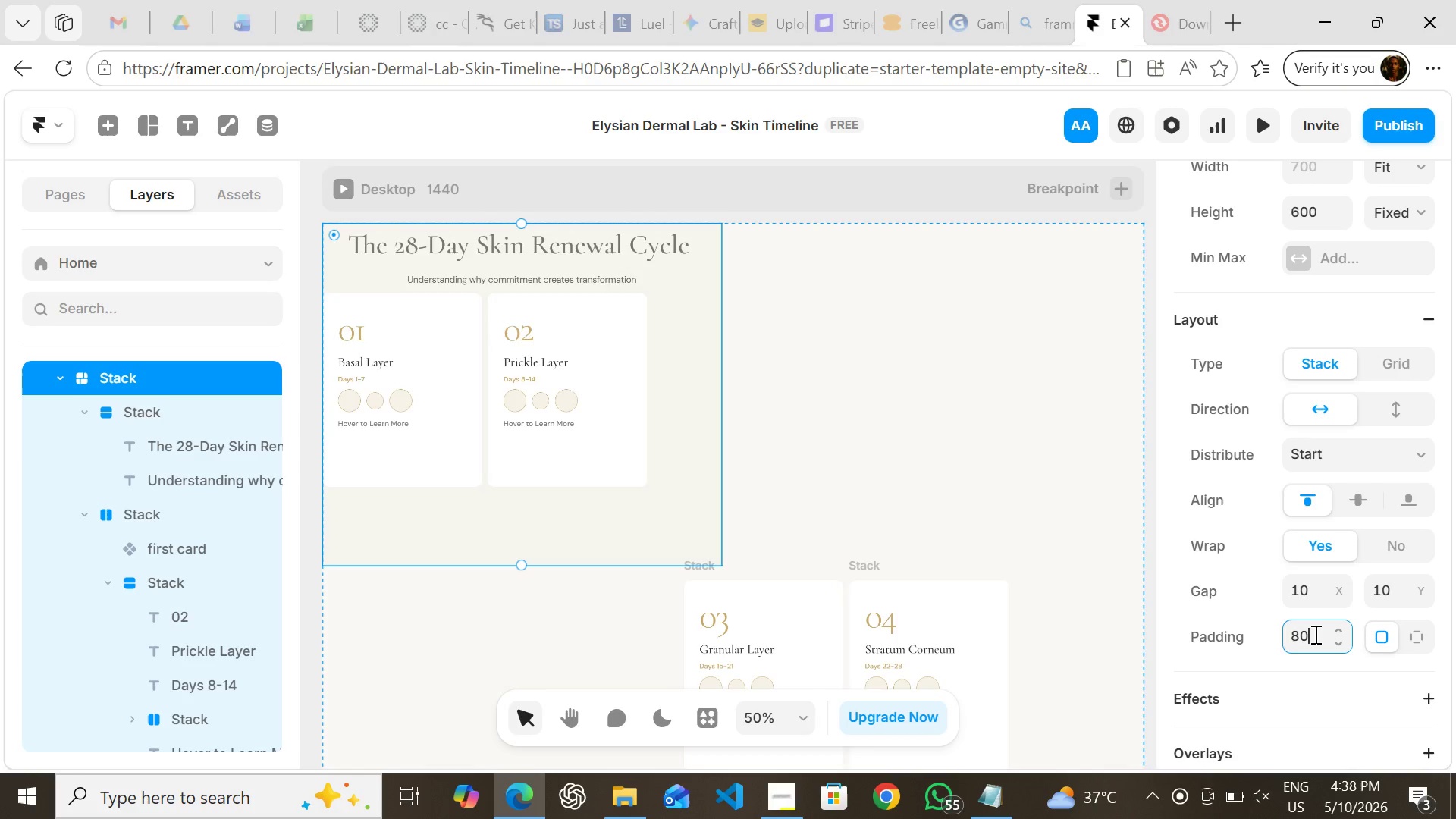 
key(Enter)
 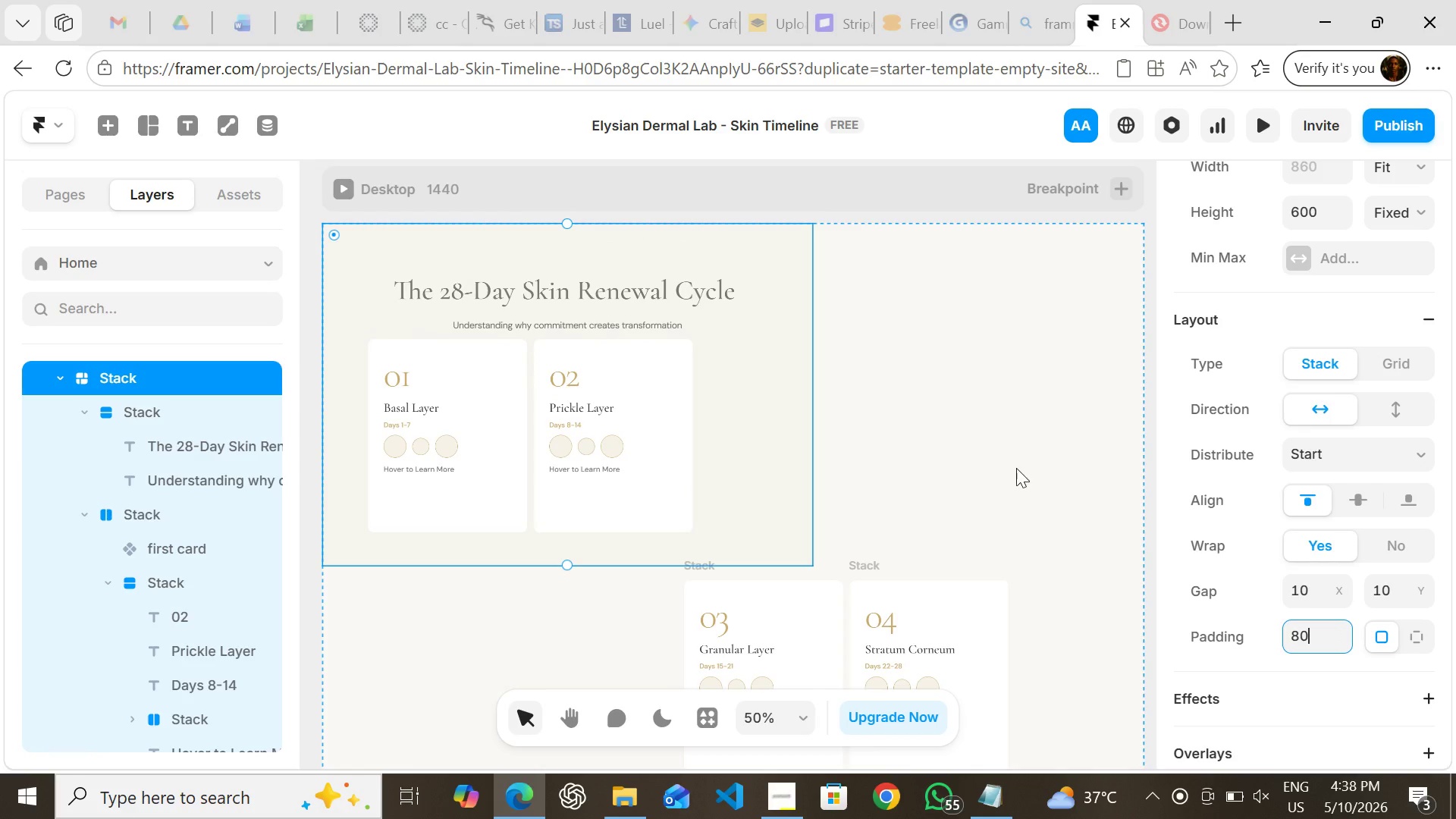 
left_click([780, 418])
 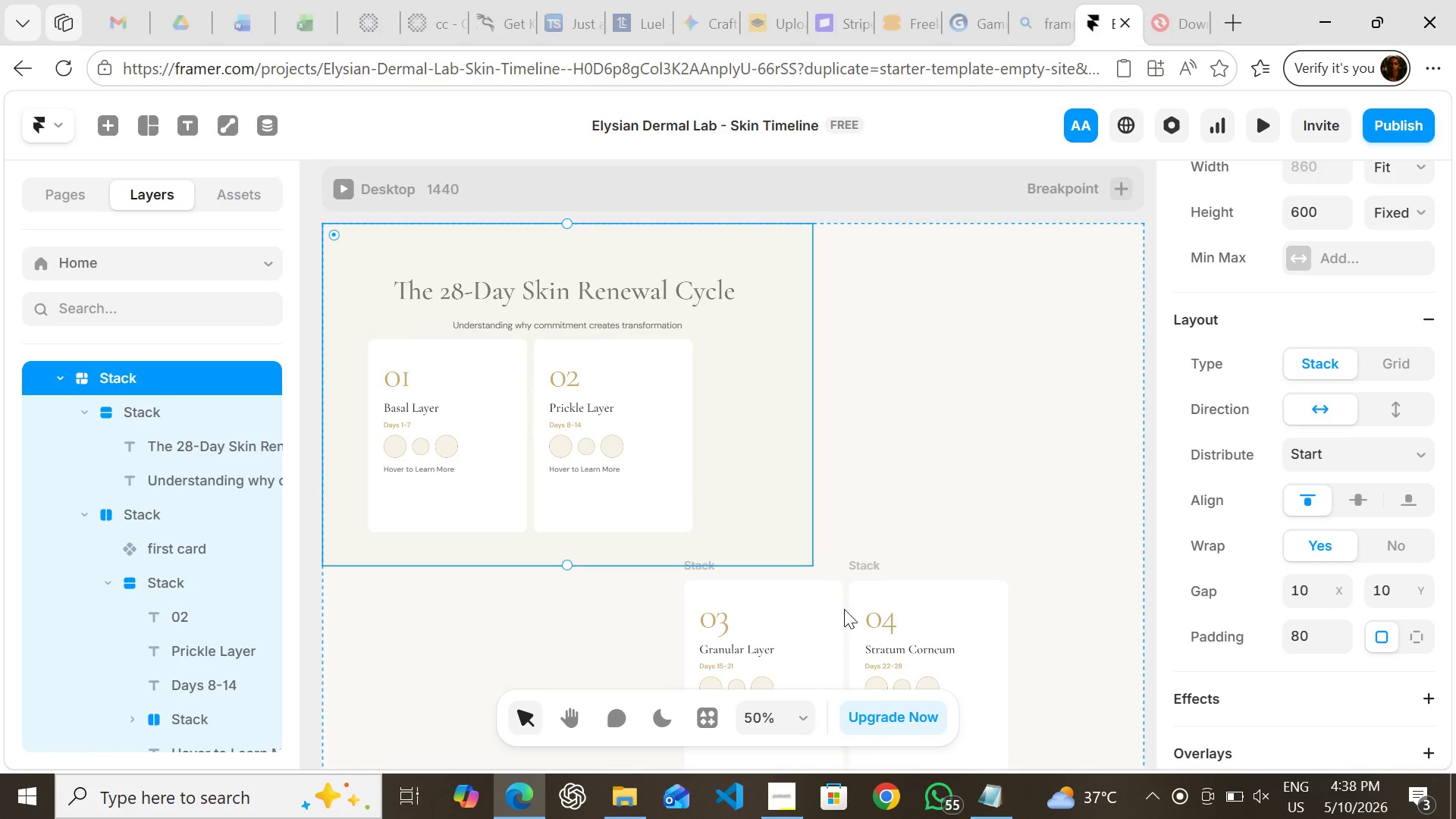 
left_click([787, 642])
 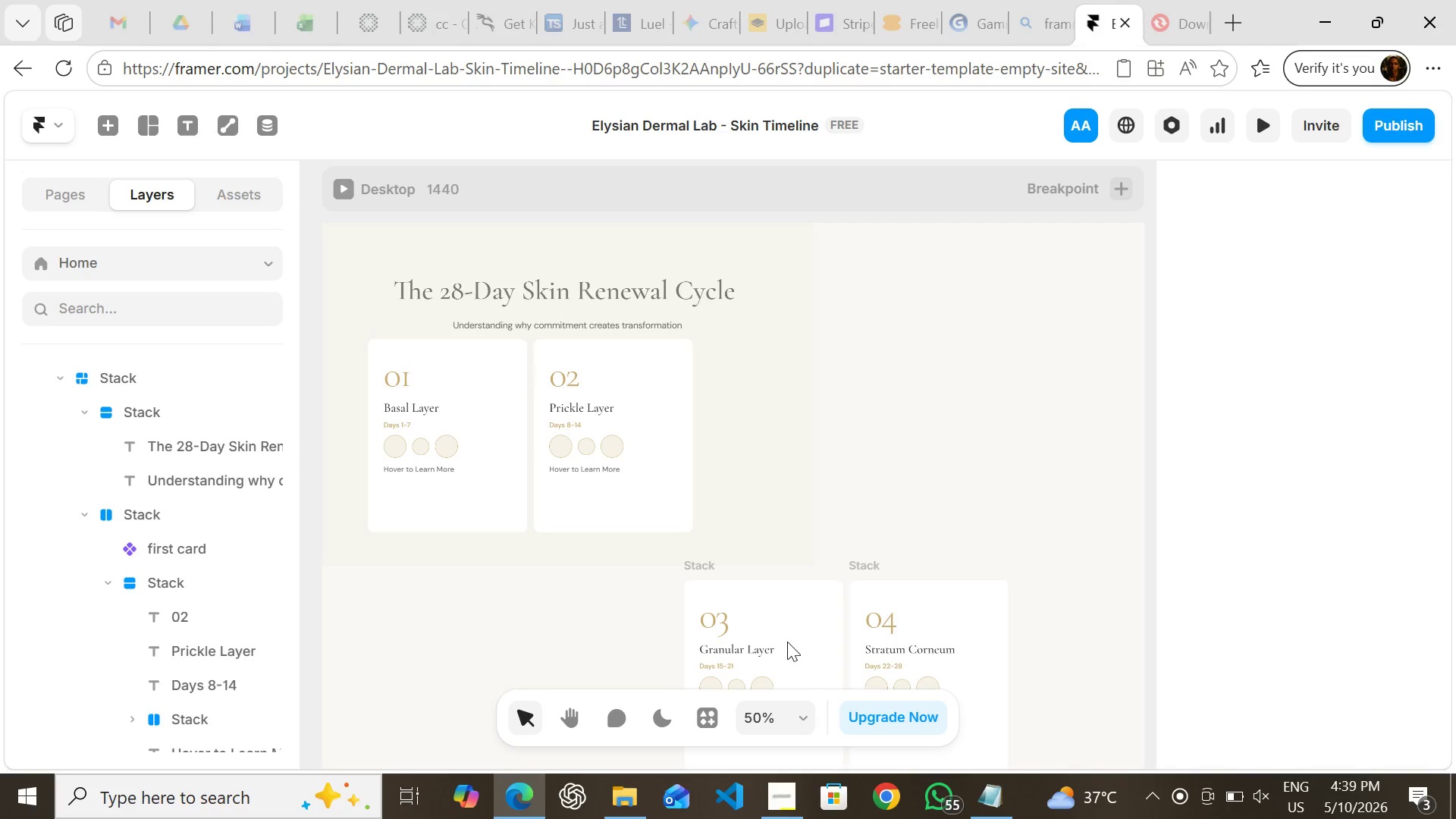 
left_click([787, 642])
 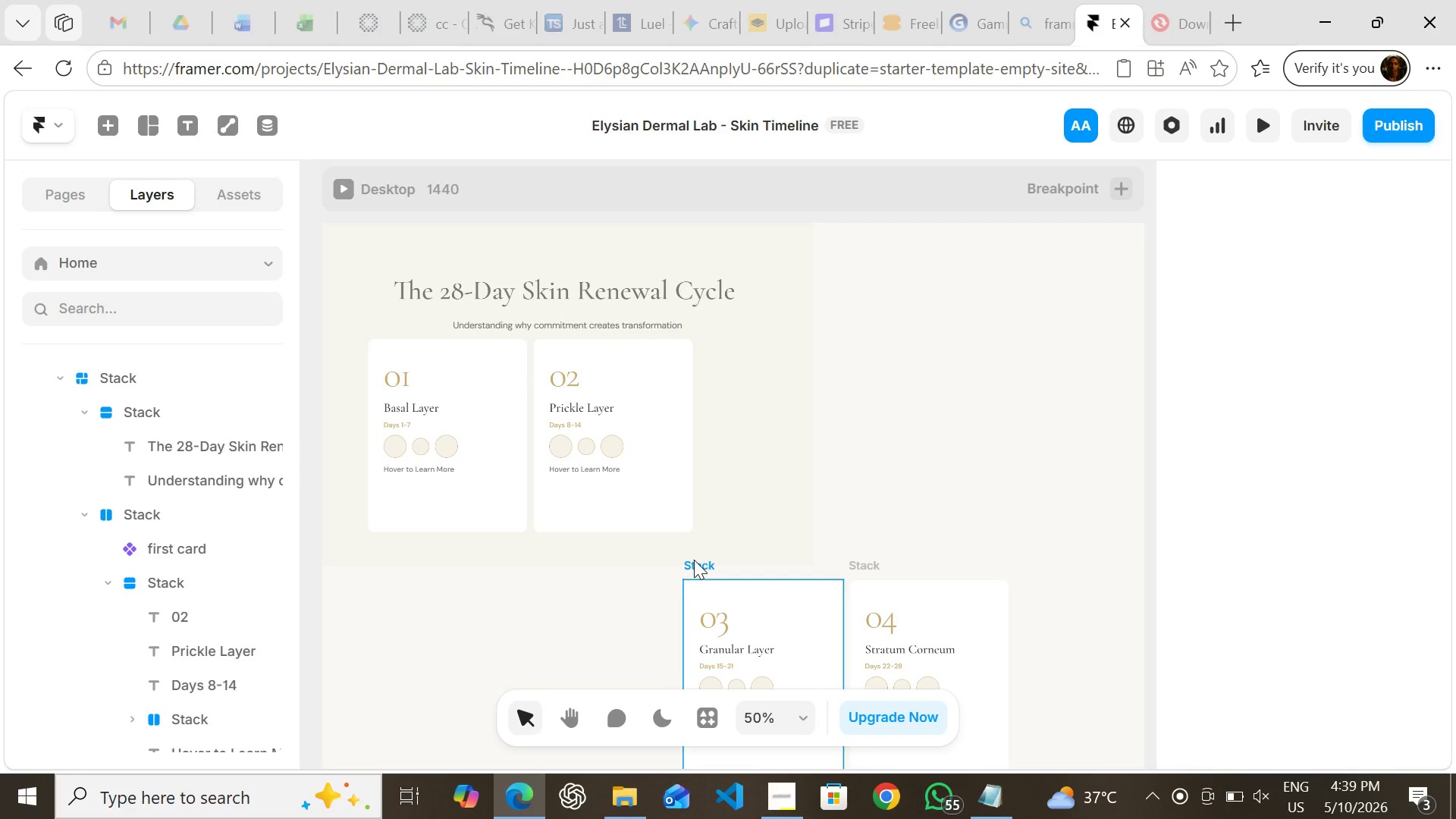 
left_click([693, 559])
 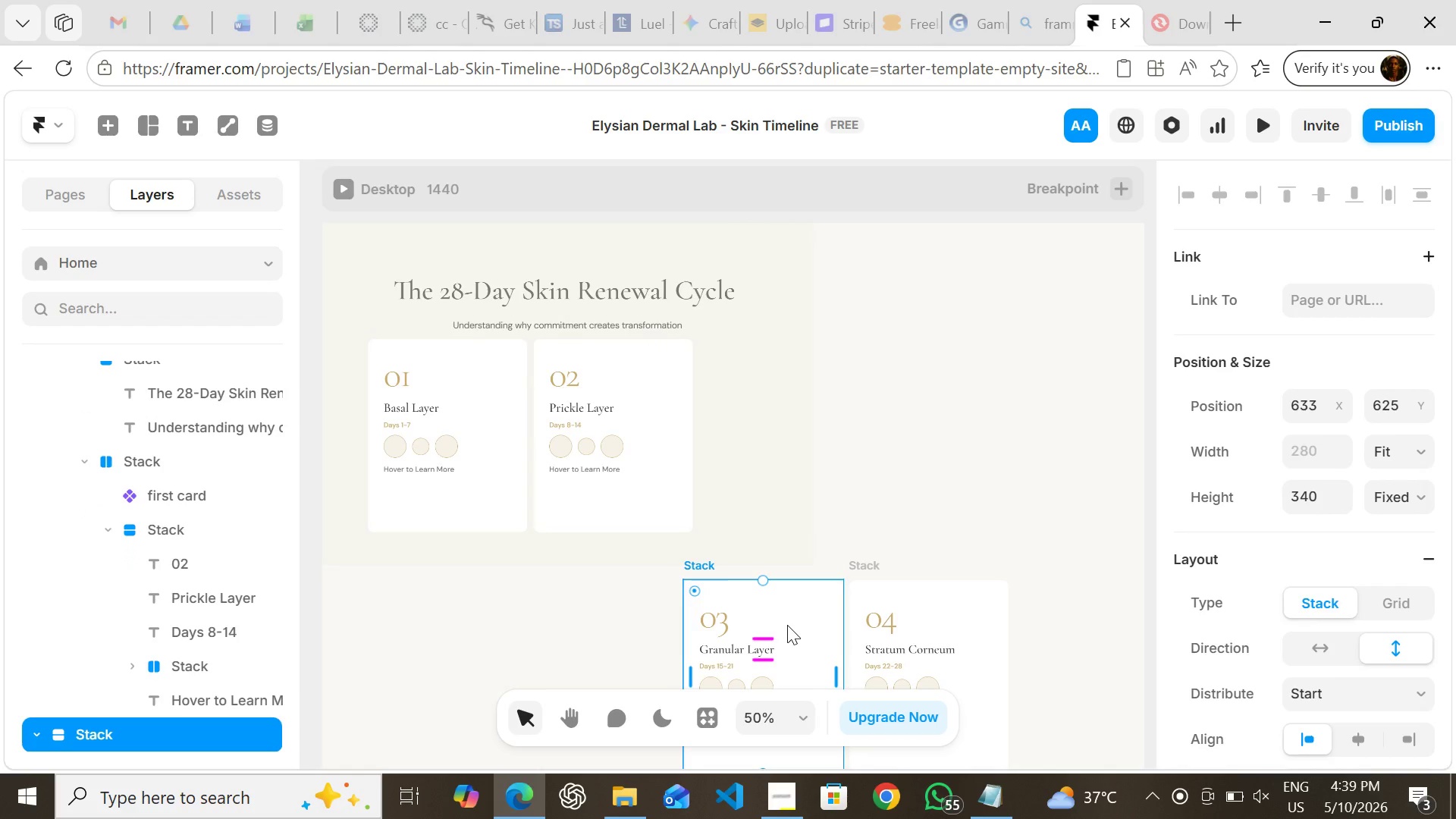 
left_click_drag(start_coordinate=[787, 625], to_coordinate=[748, 384])
 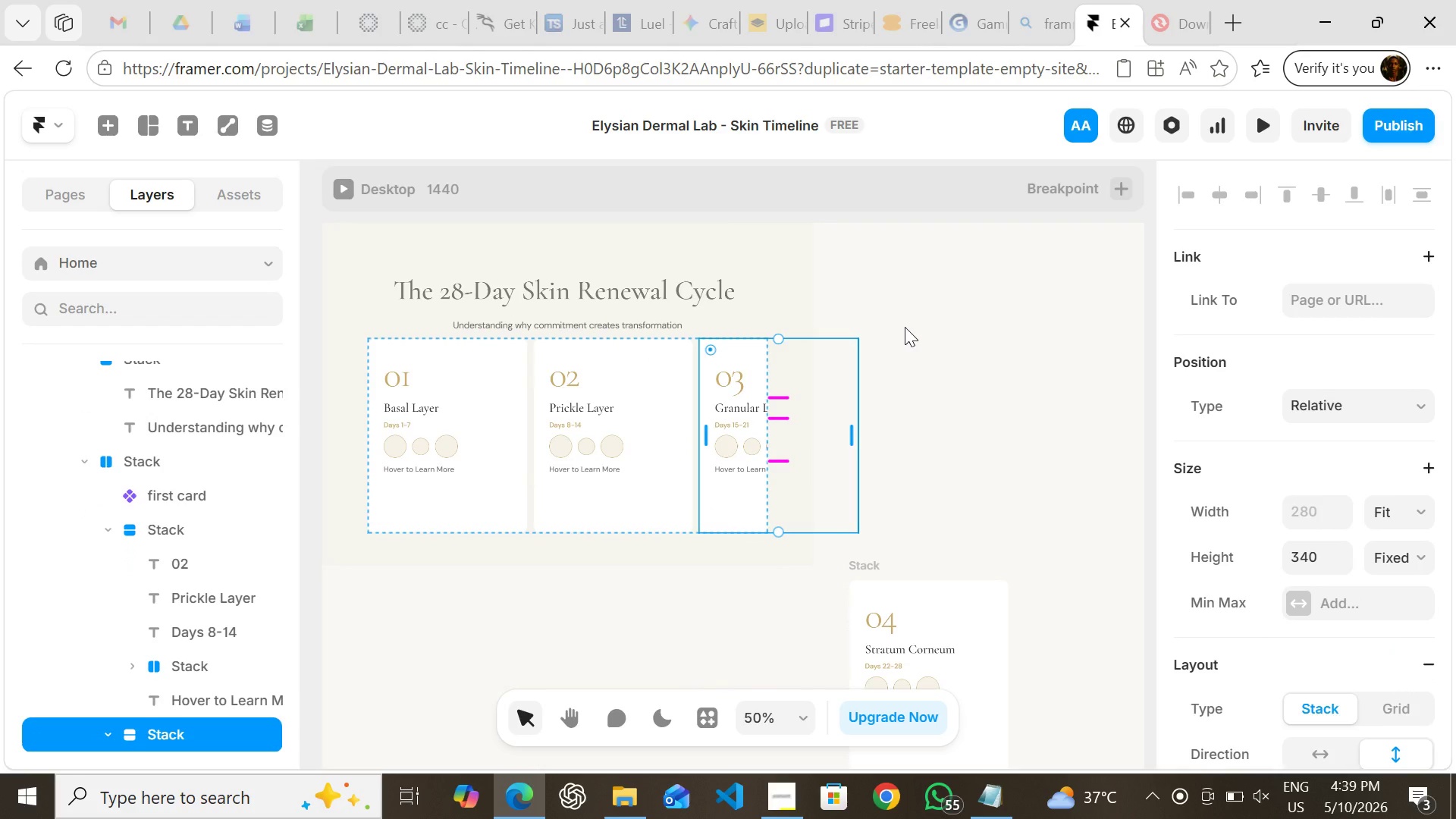 
left_click([891, 305])
 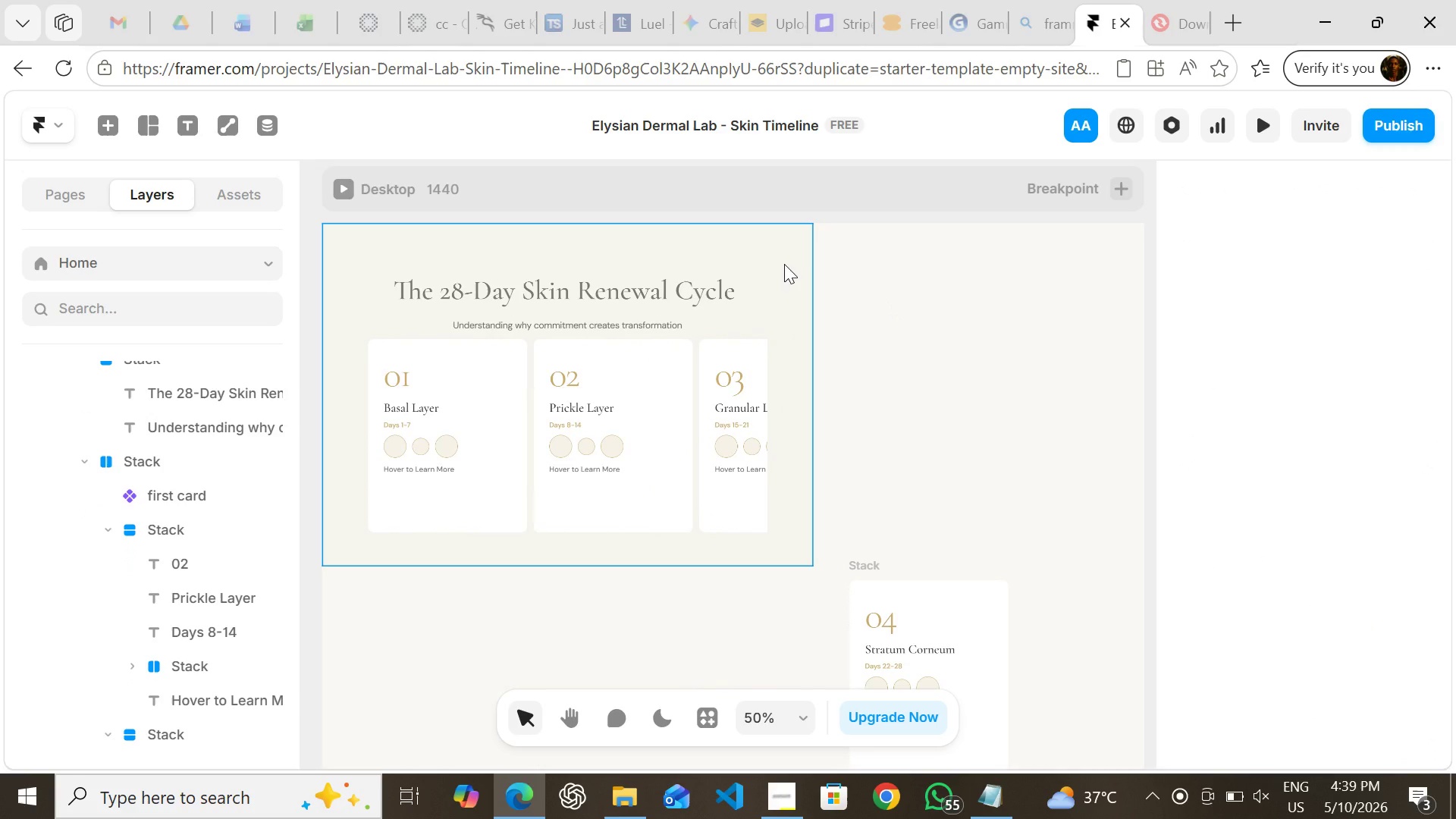 
left_click([783, 264])
 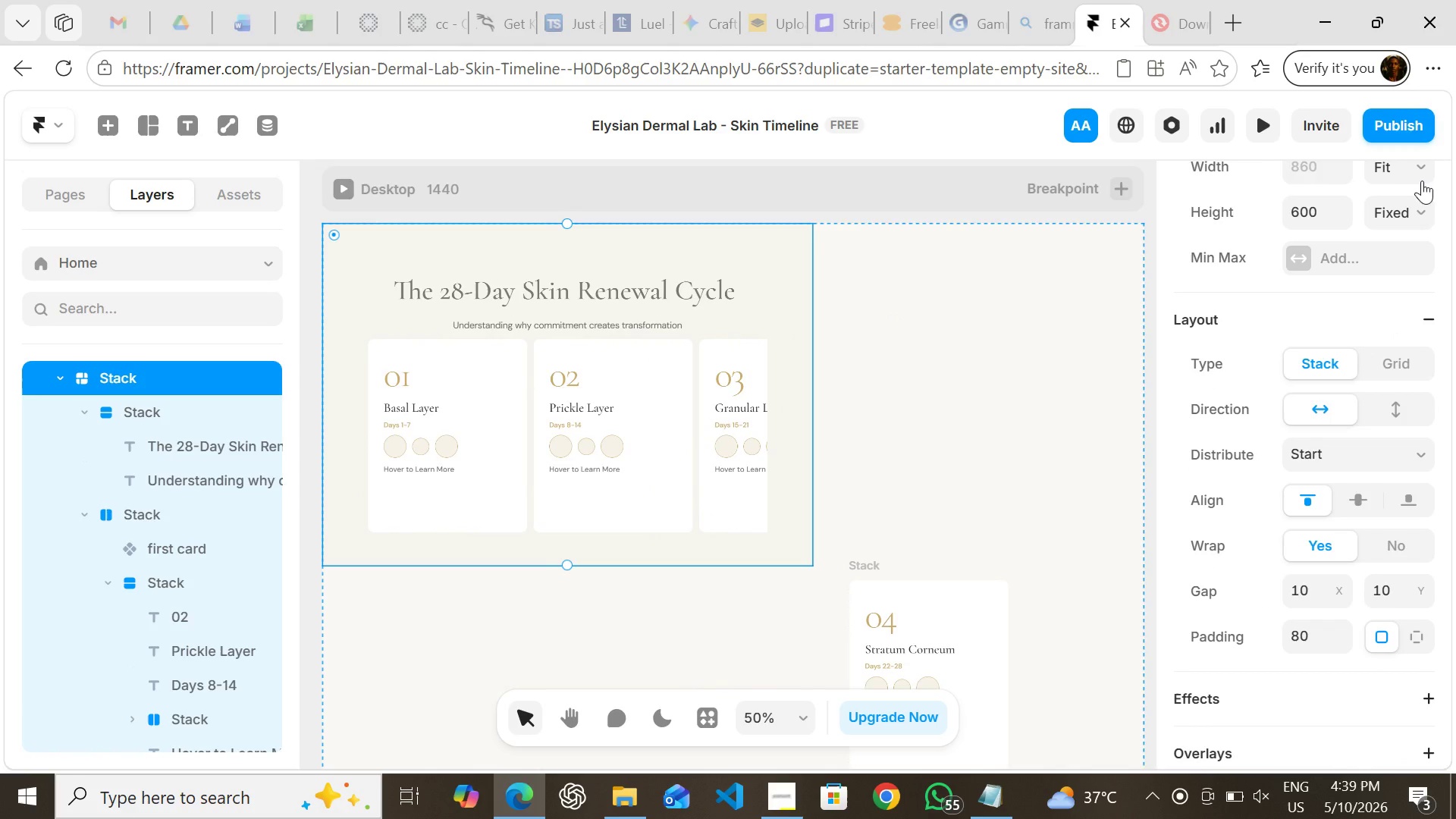 
left_click([1406, 157])
 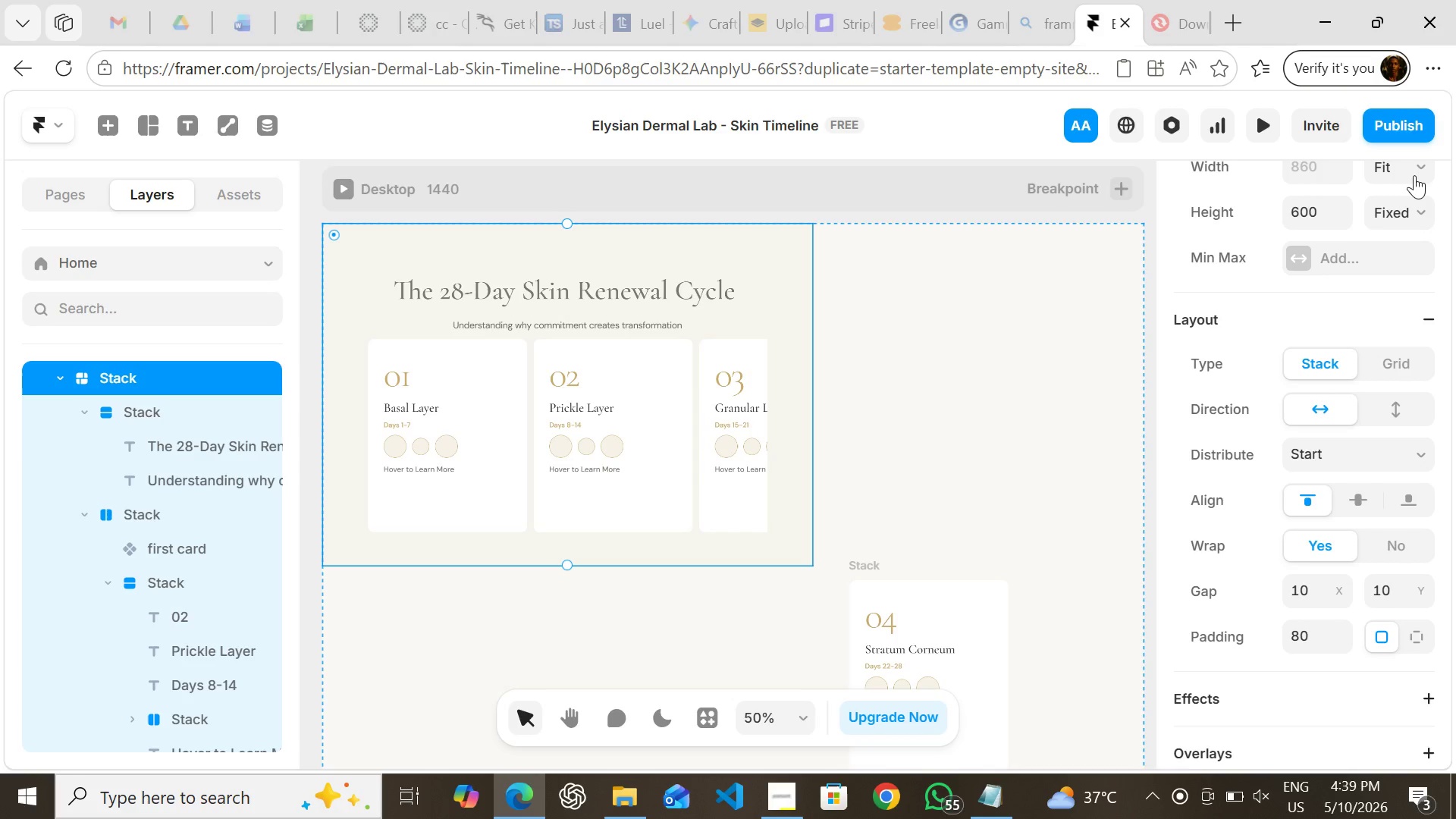 
left_click([1414, 175])
 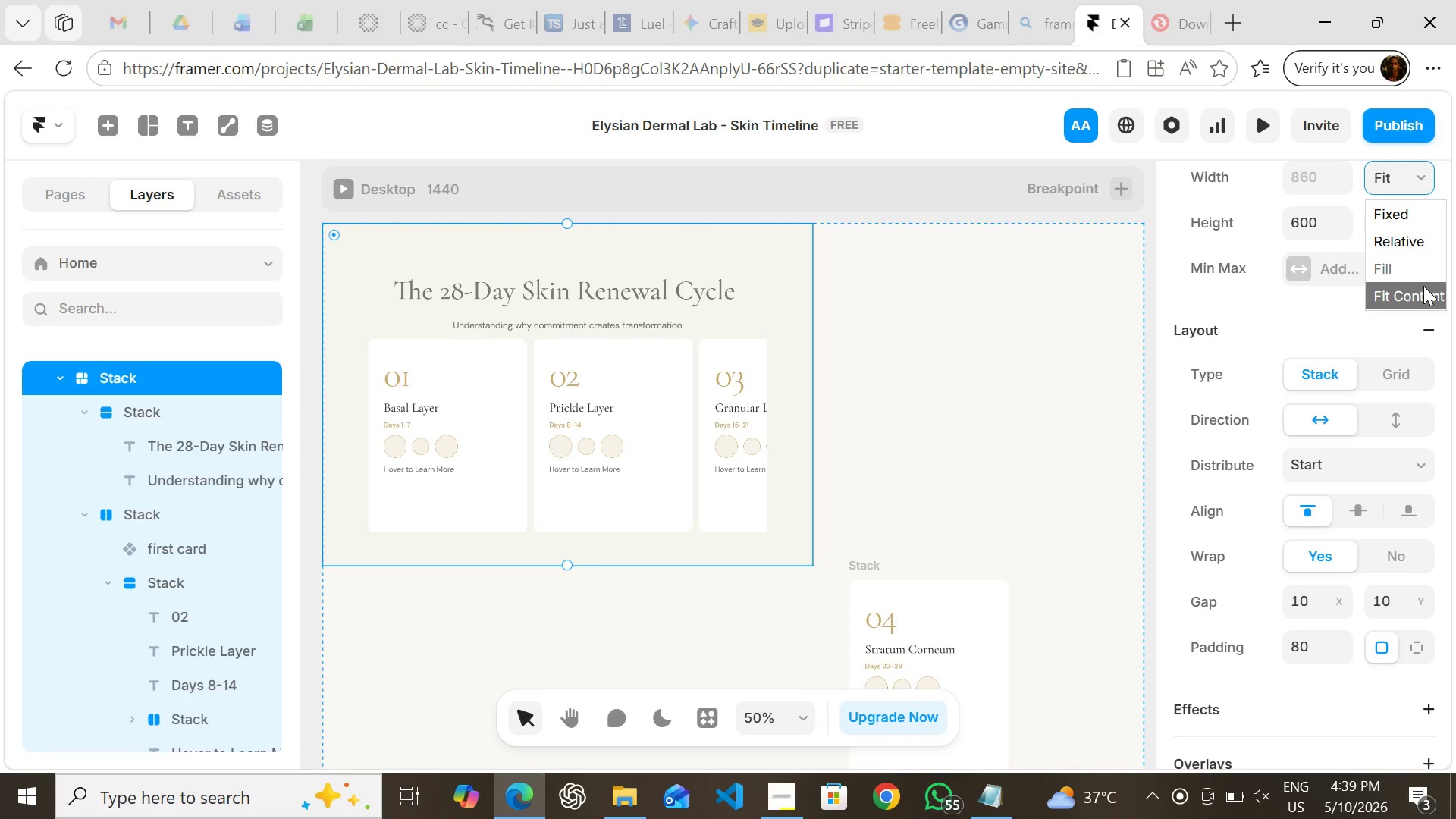 
left_click([1423, 286])
 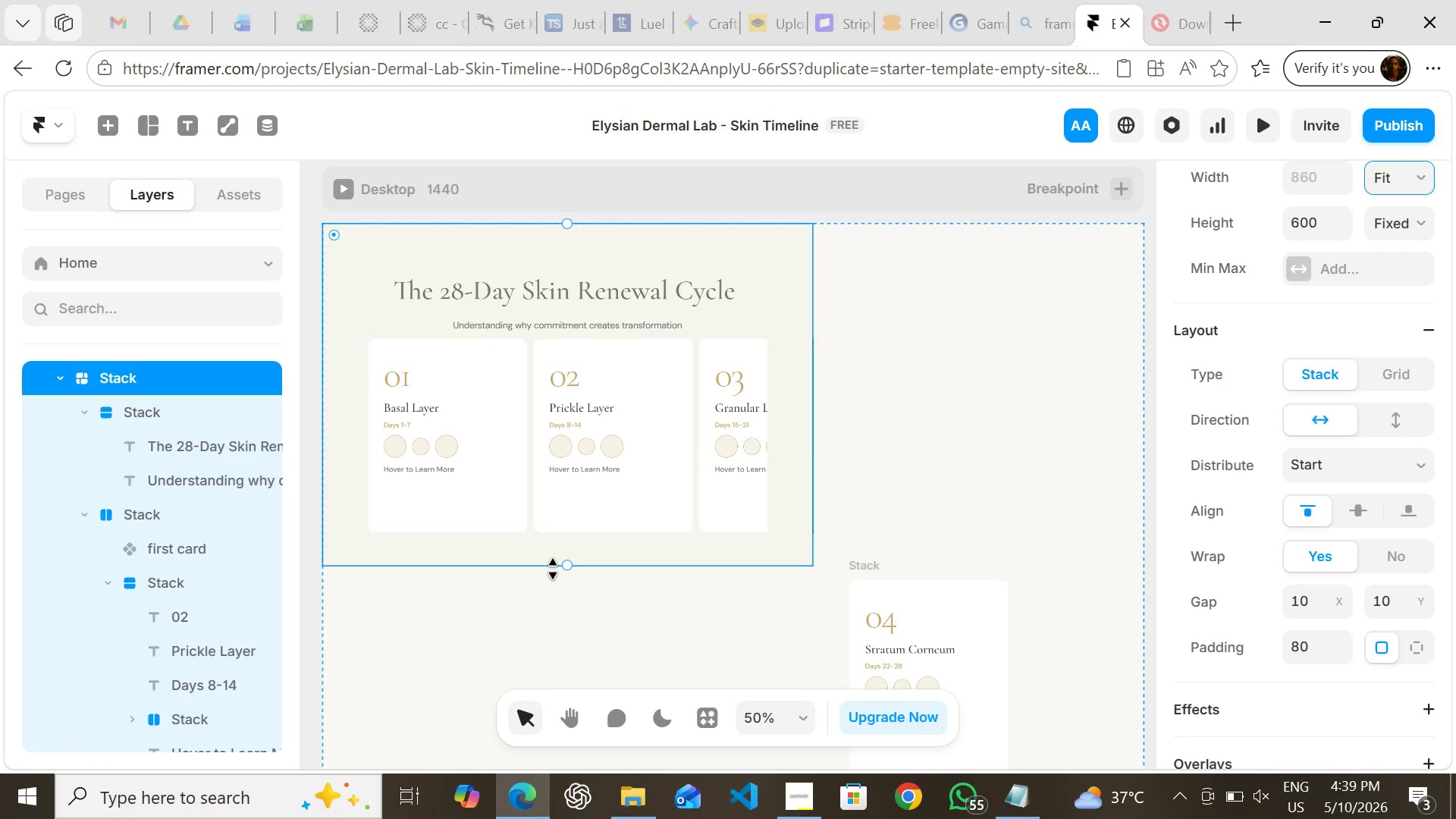 
wait(5.48)
 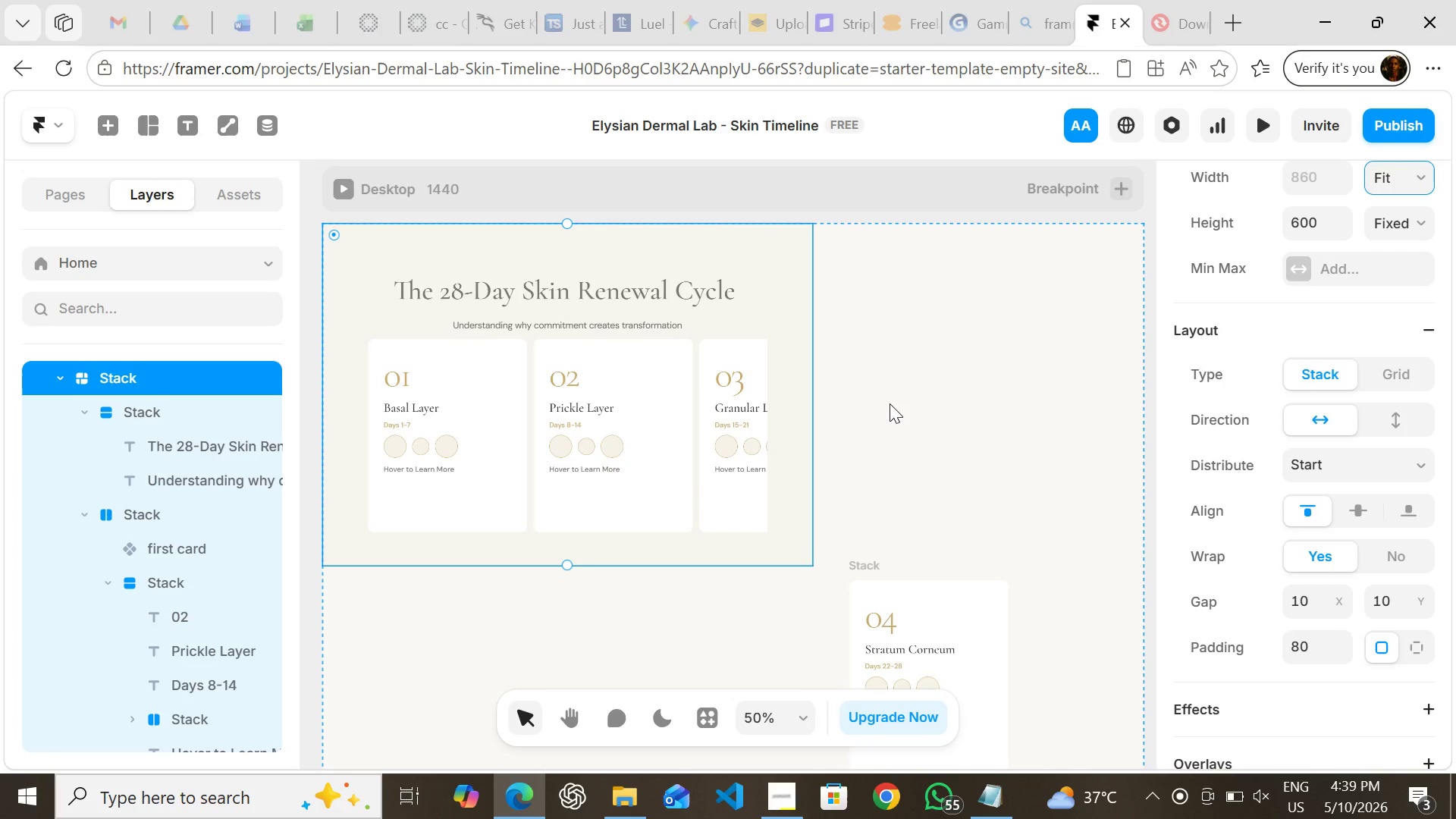 
left_click_drag(start_coordinate=[563, 566], to_coordinate=[568, 592])
 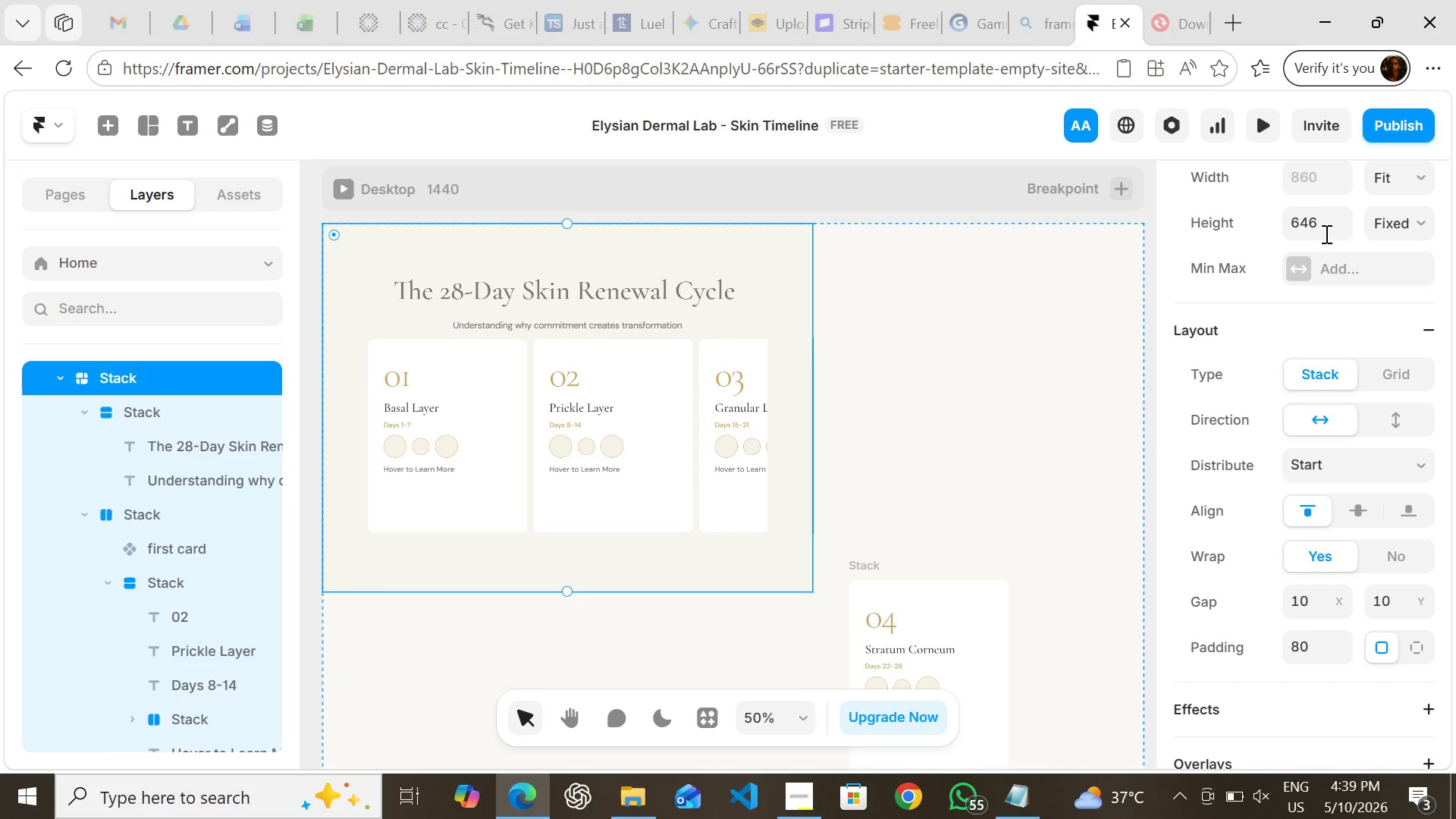 
left_click([1400, 177])
 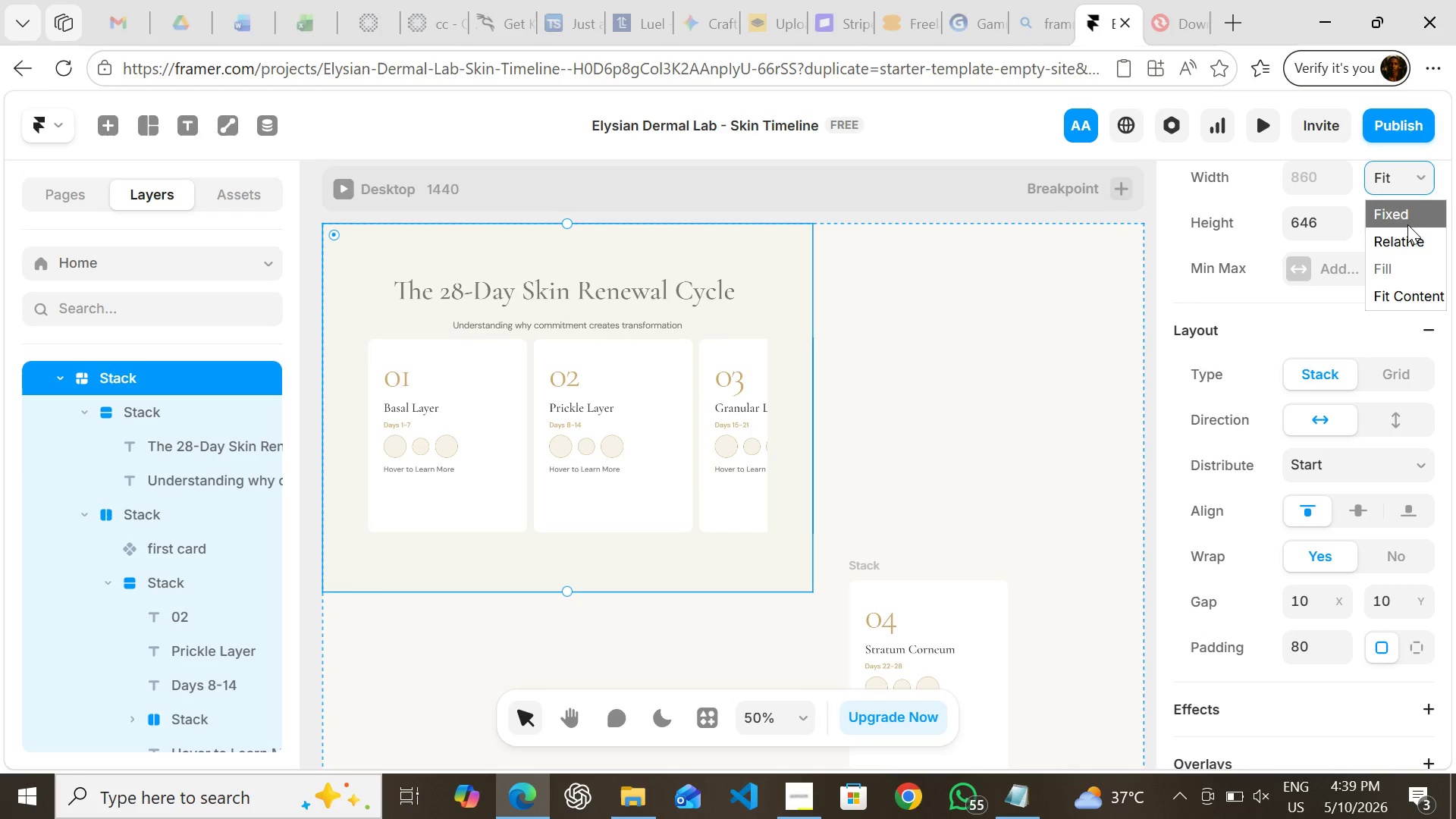 
left_click([1407, 224])
 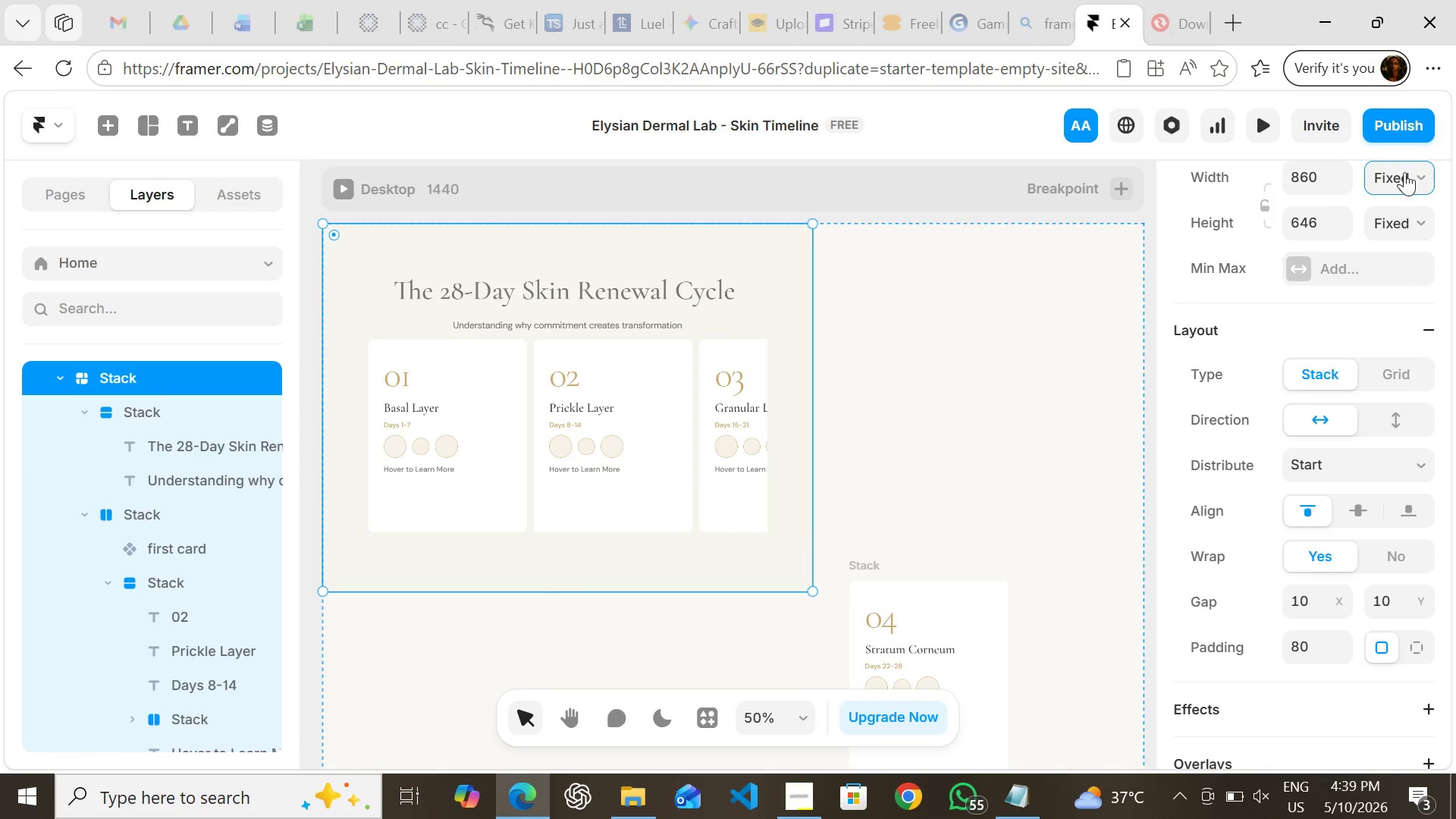 
left_click([1404, 167])
 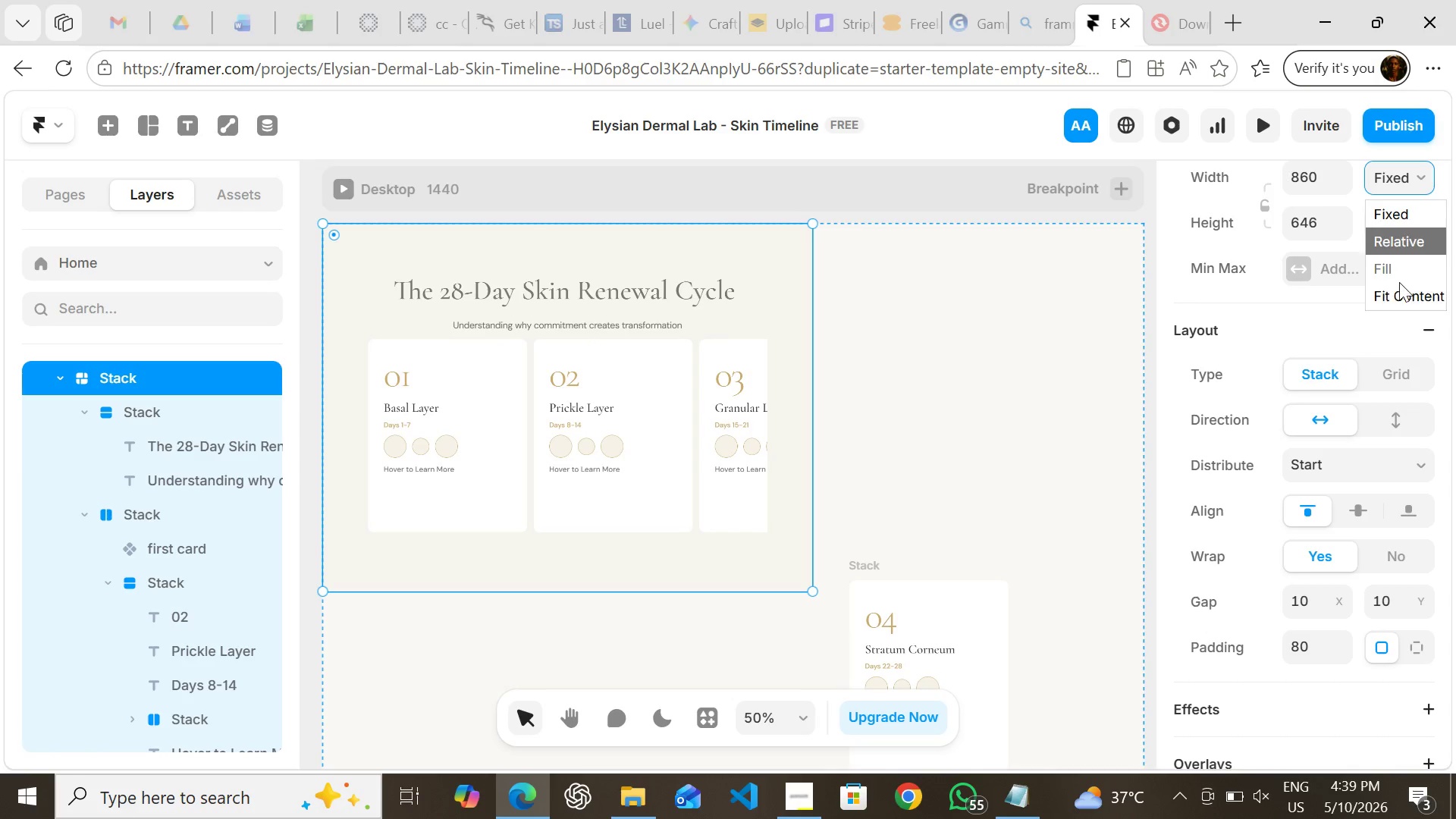 
left_click([1400, 287])
 